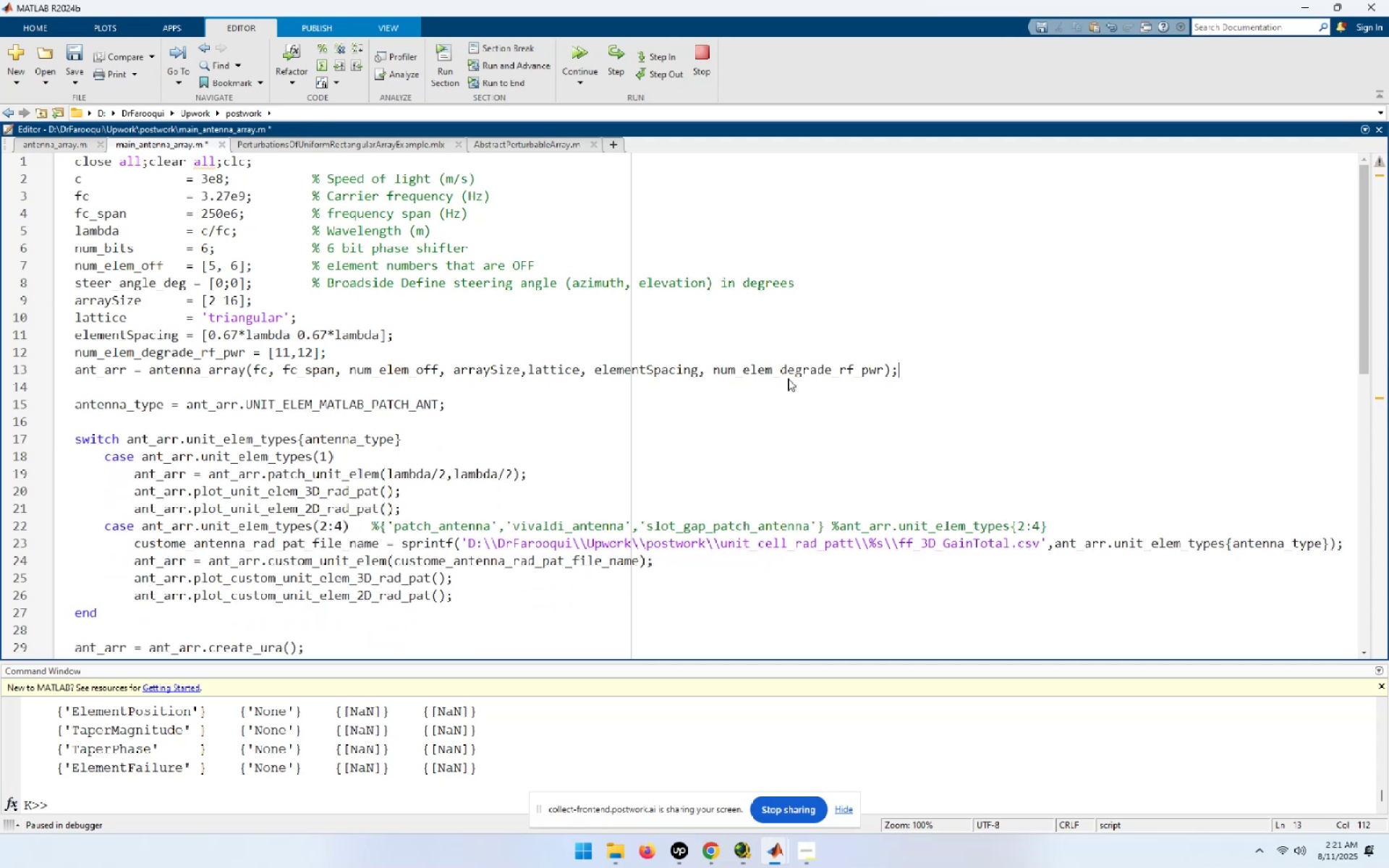 
key(Delete)
 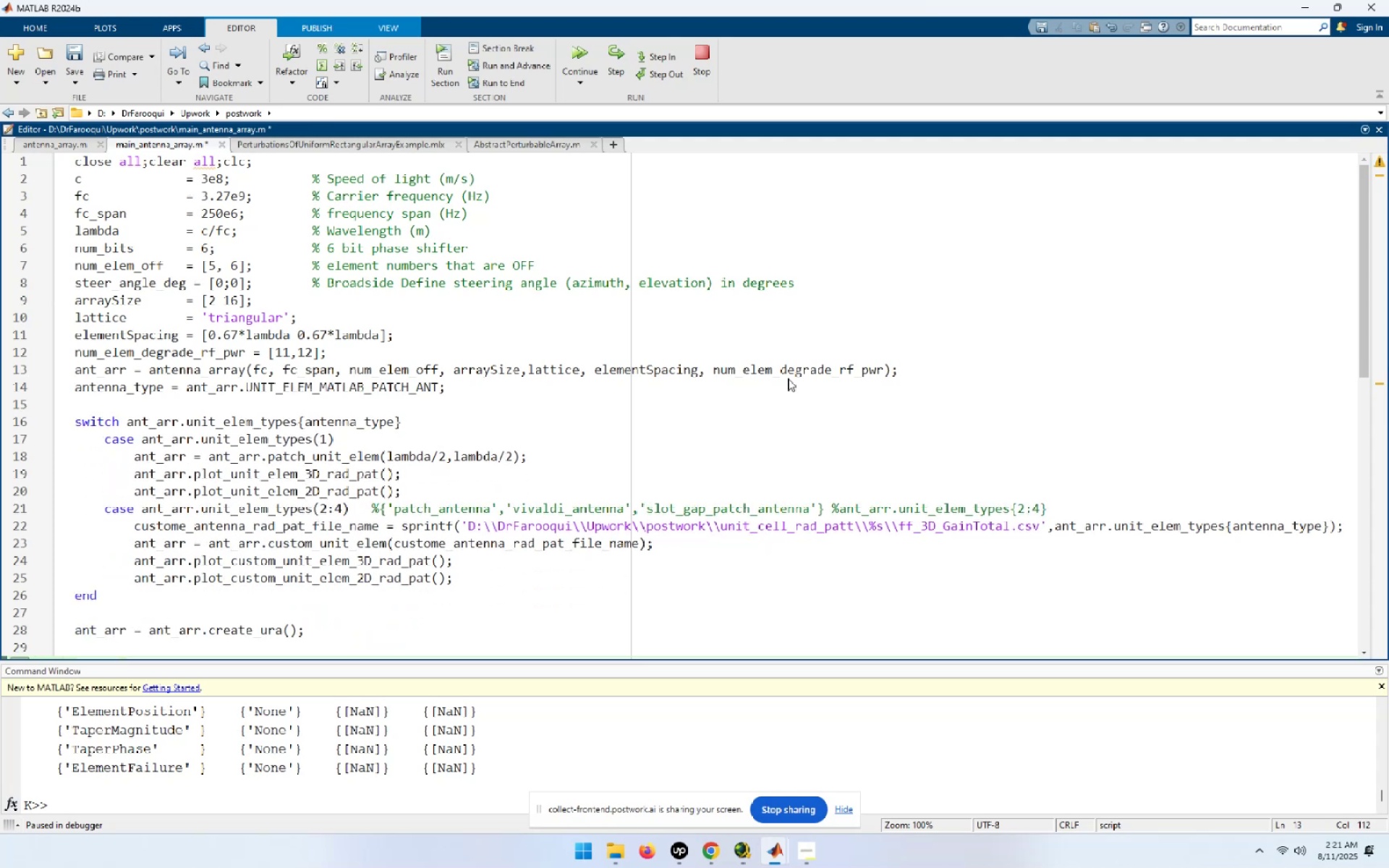 
key(NumpadEnter)
 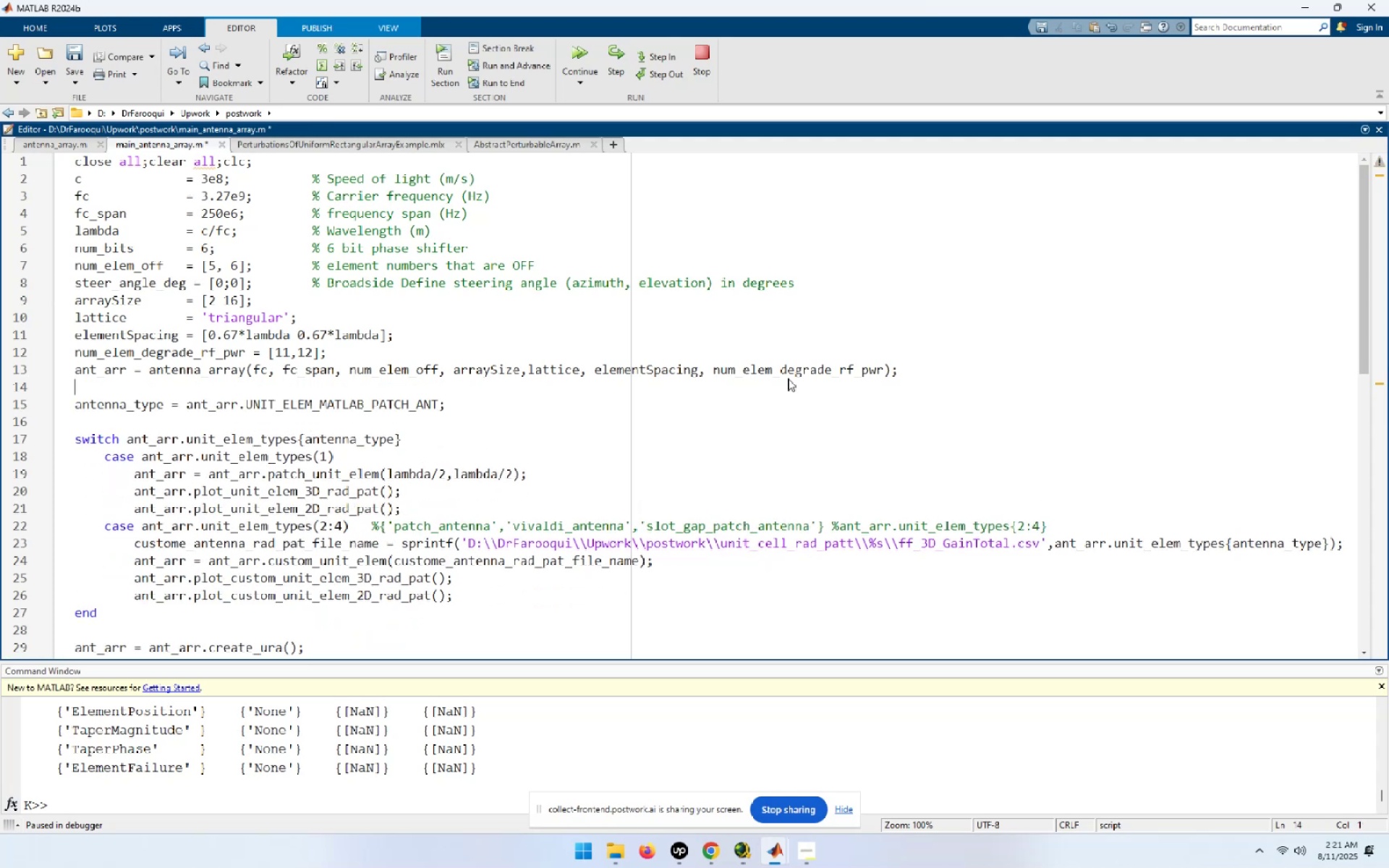 
hold_key(key=ArrowDown, duration=1.46)
 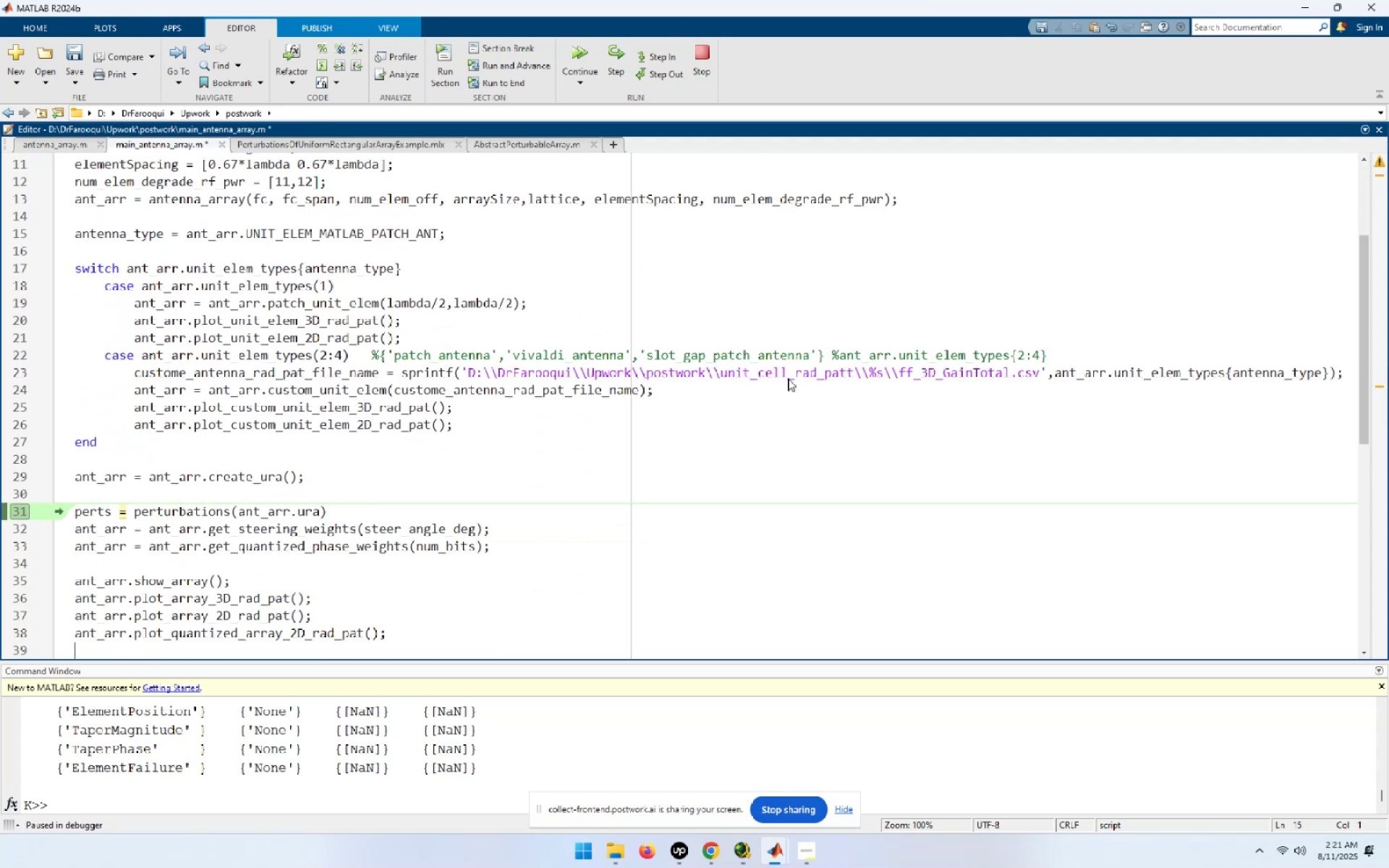 
hold_key(key=ArrowUp, duration=0.9)
 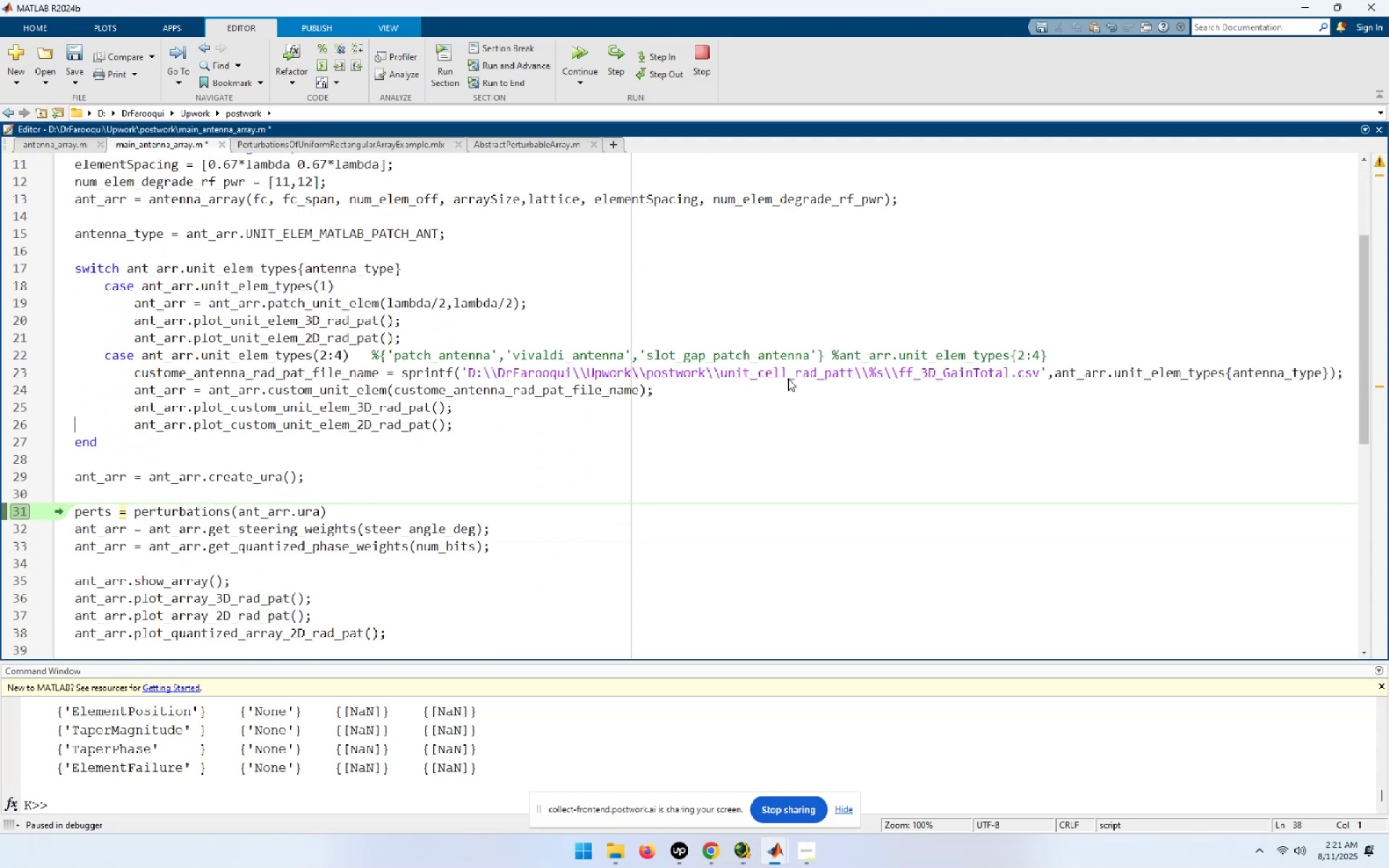 
key(ArrowDown)
 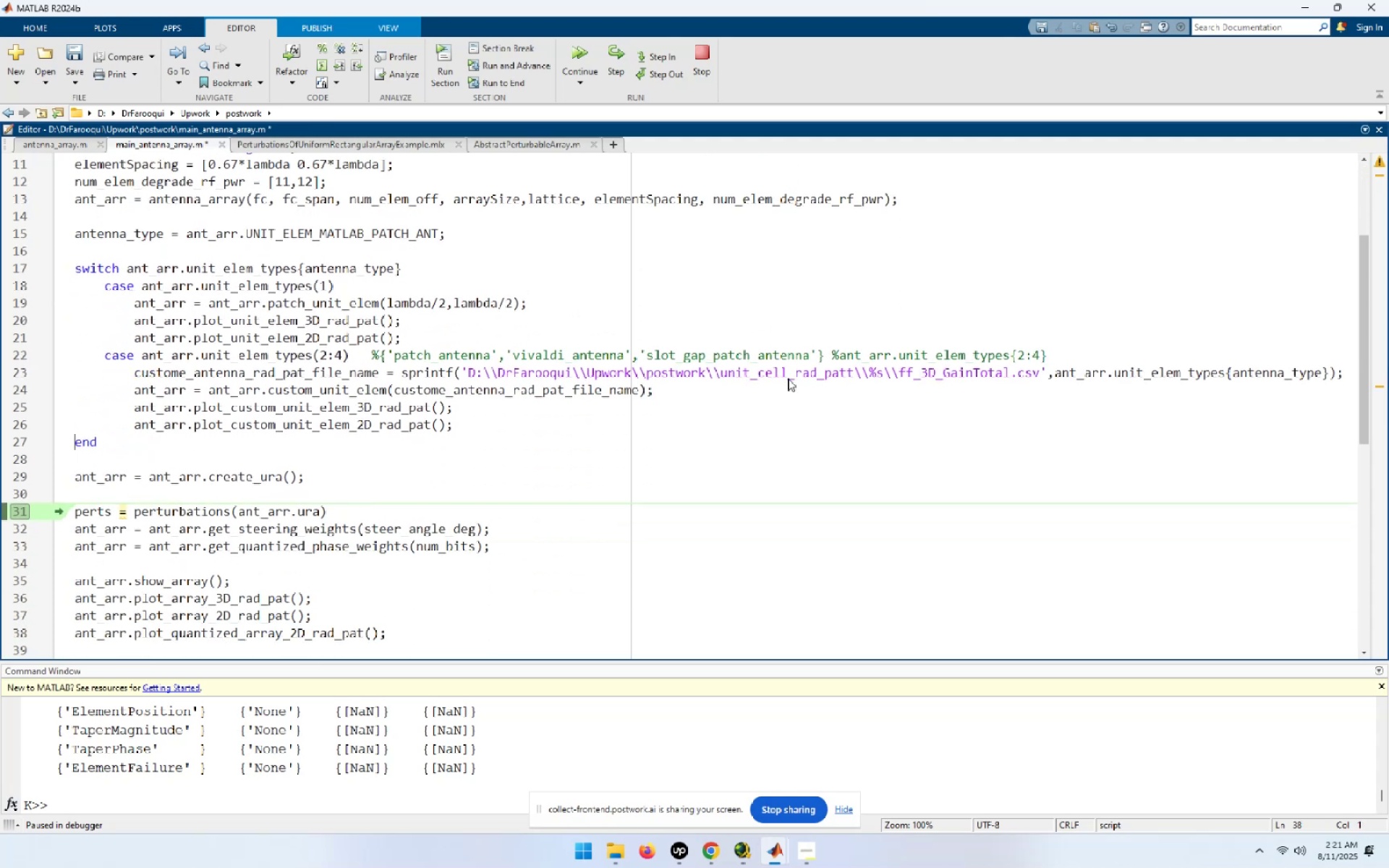 
key(ArrowDown)
 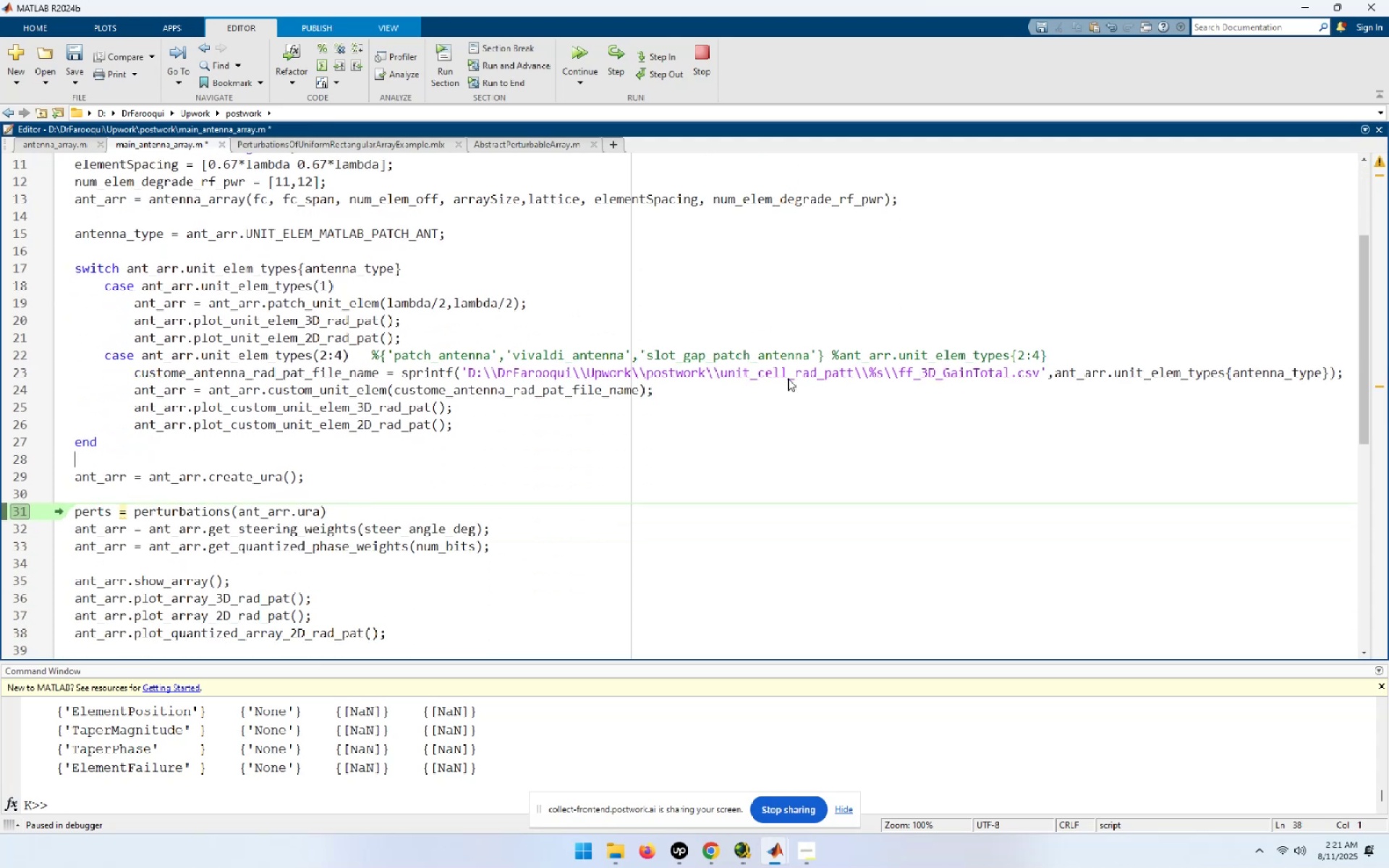 
key(ArrowDown)
 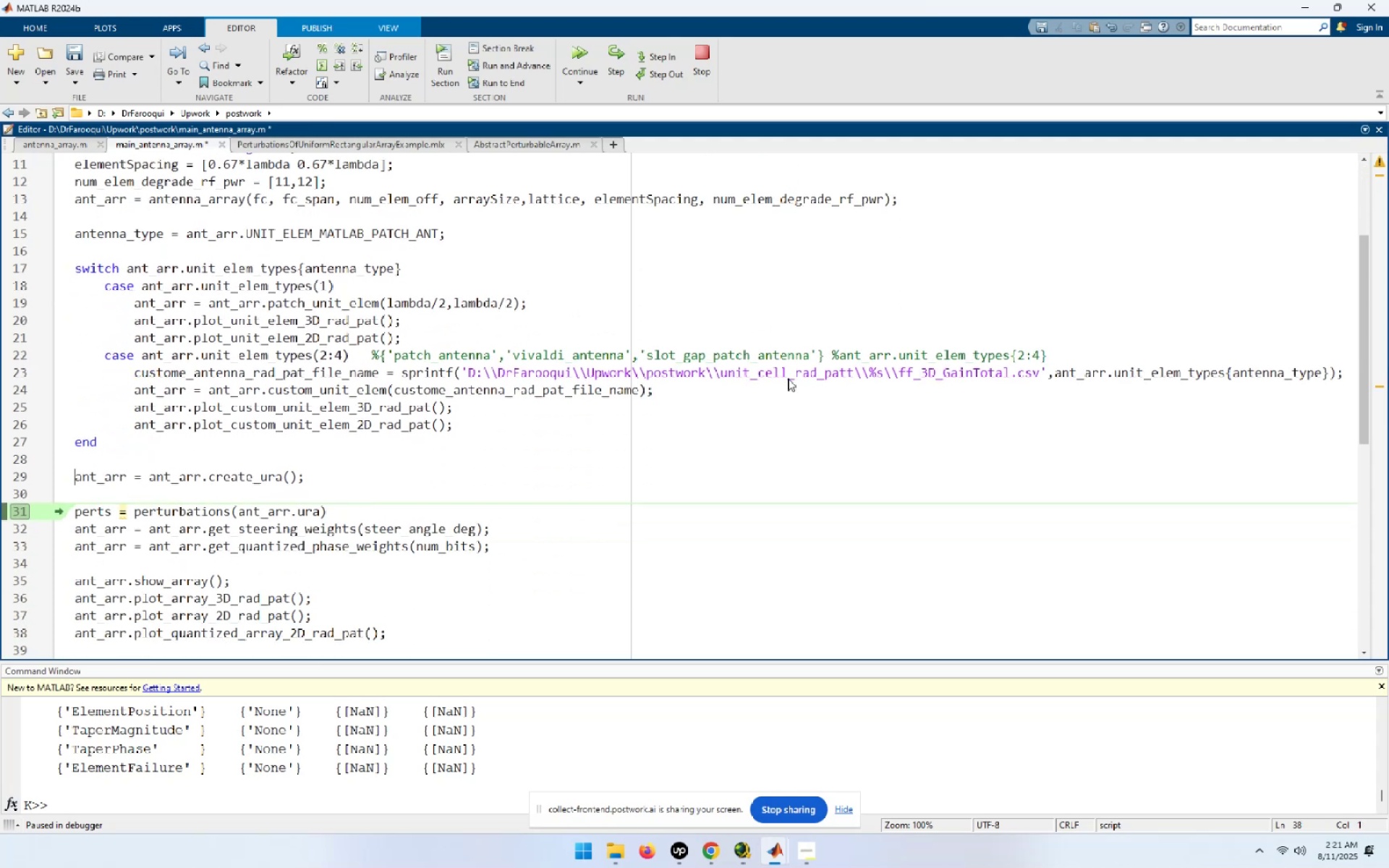 
key(ArrowDown)
 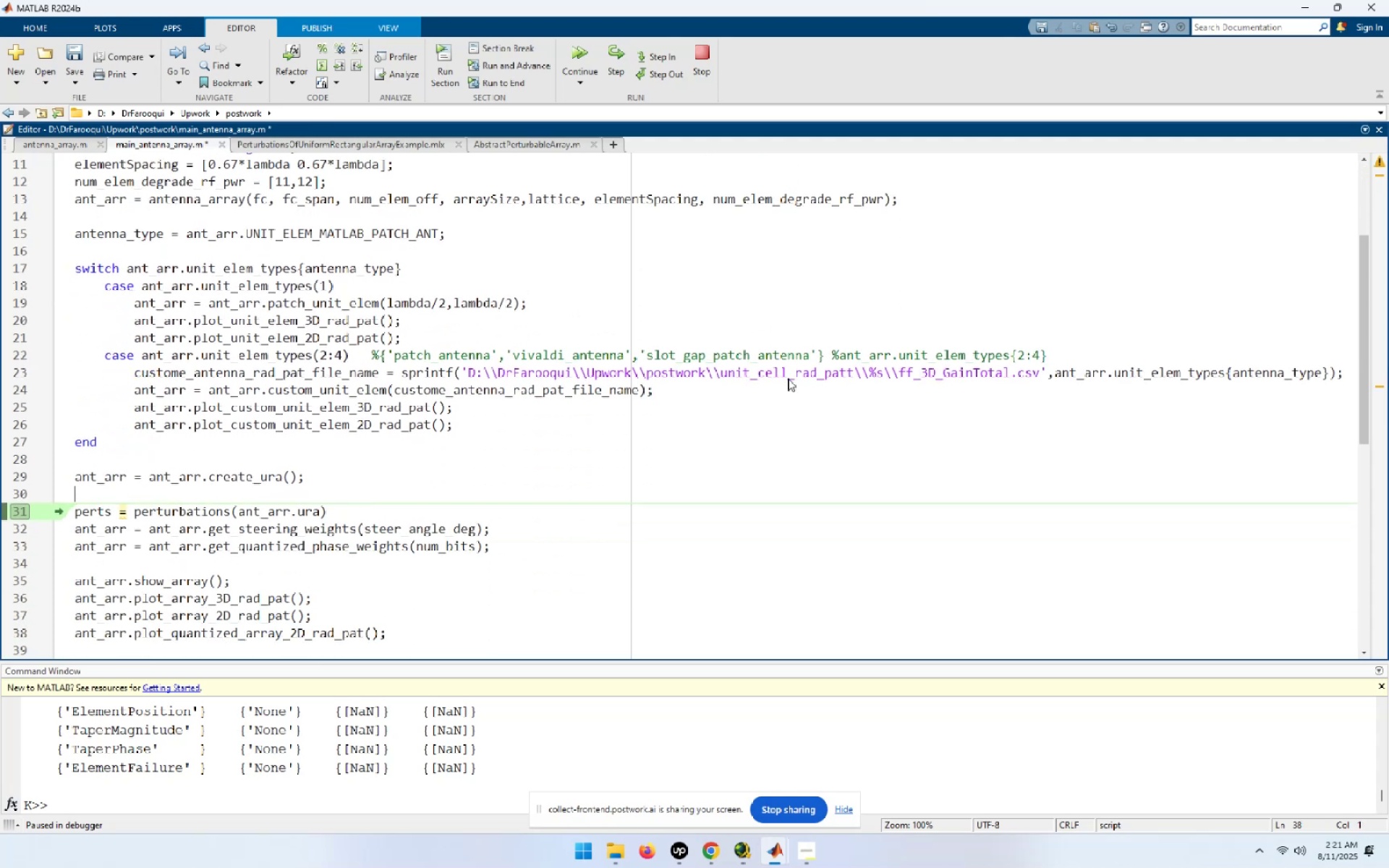 
key(ArrowDown)
 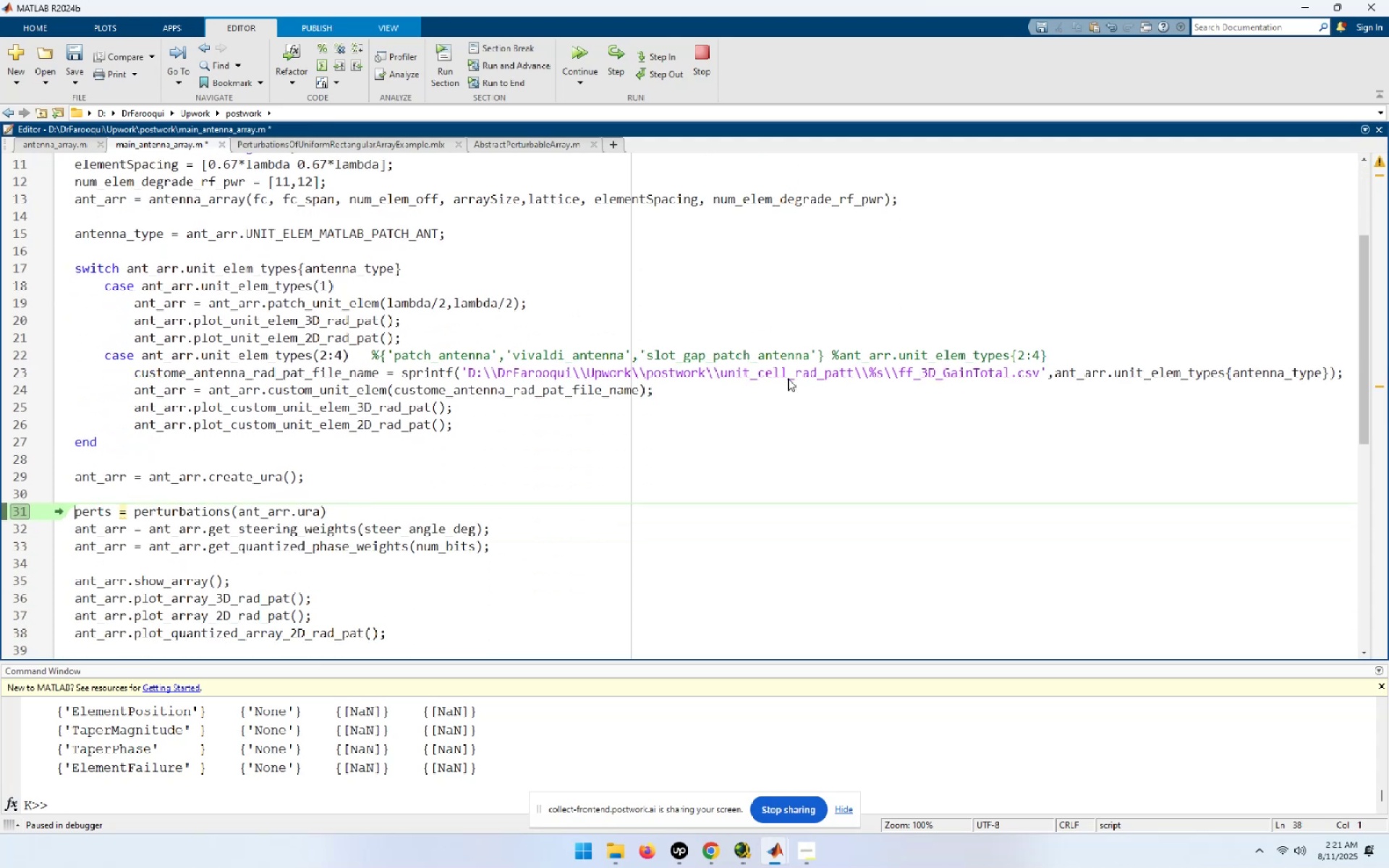 
key(ArrowDown)
 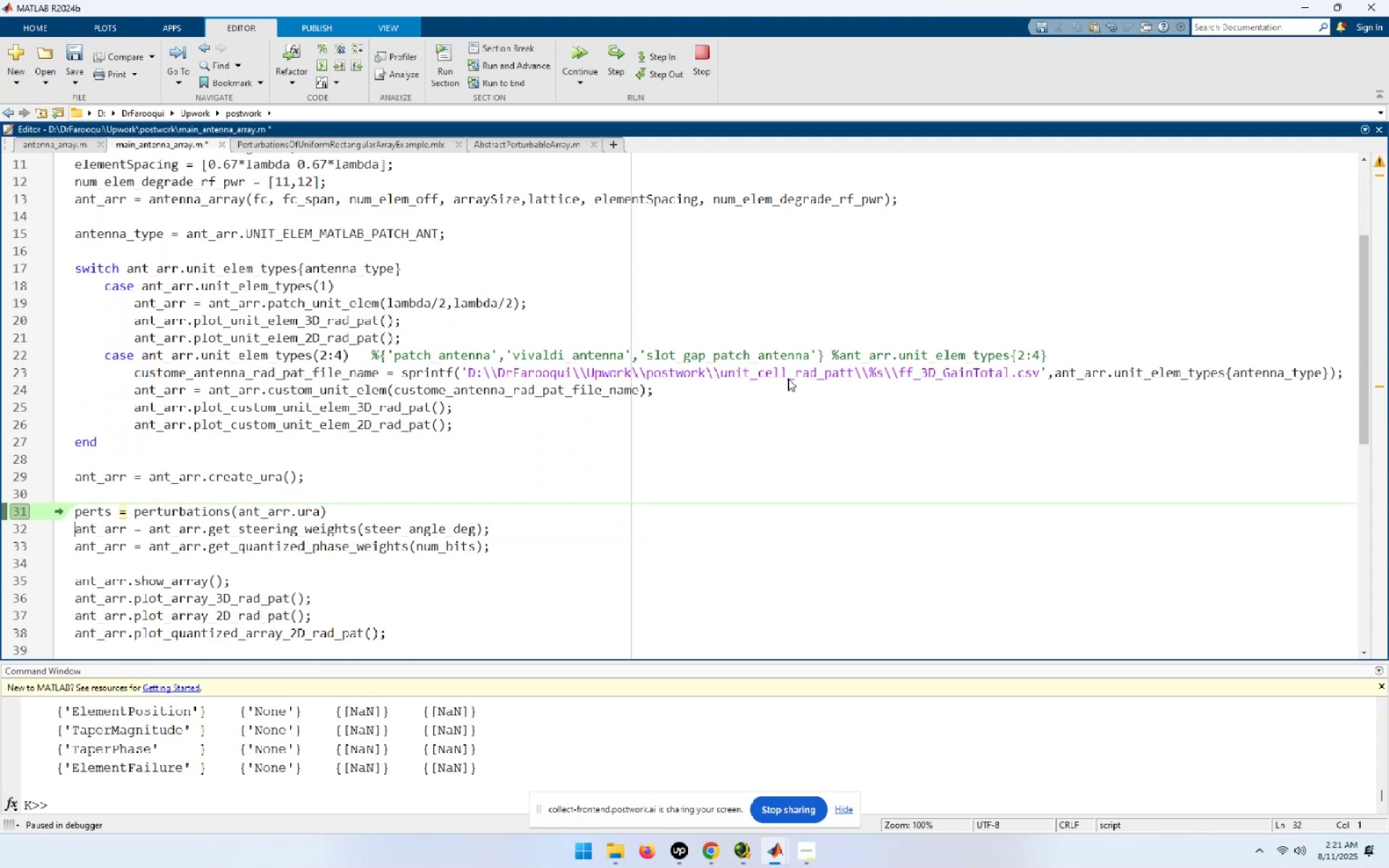 
key(NumpadEnter)
 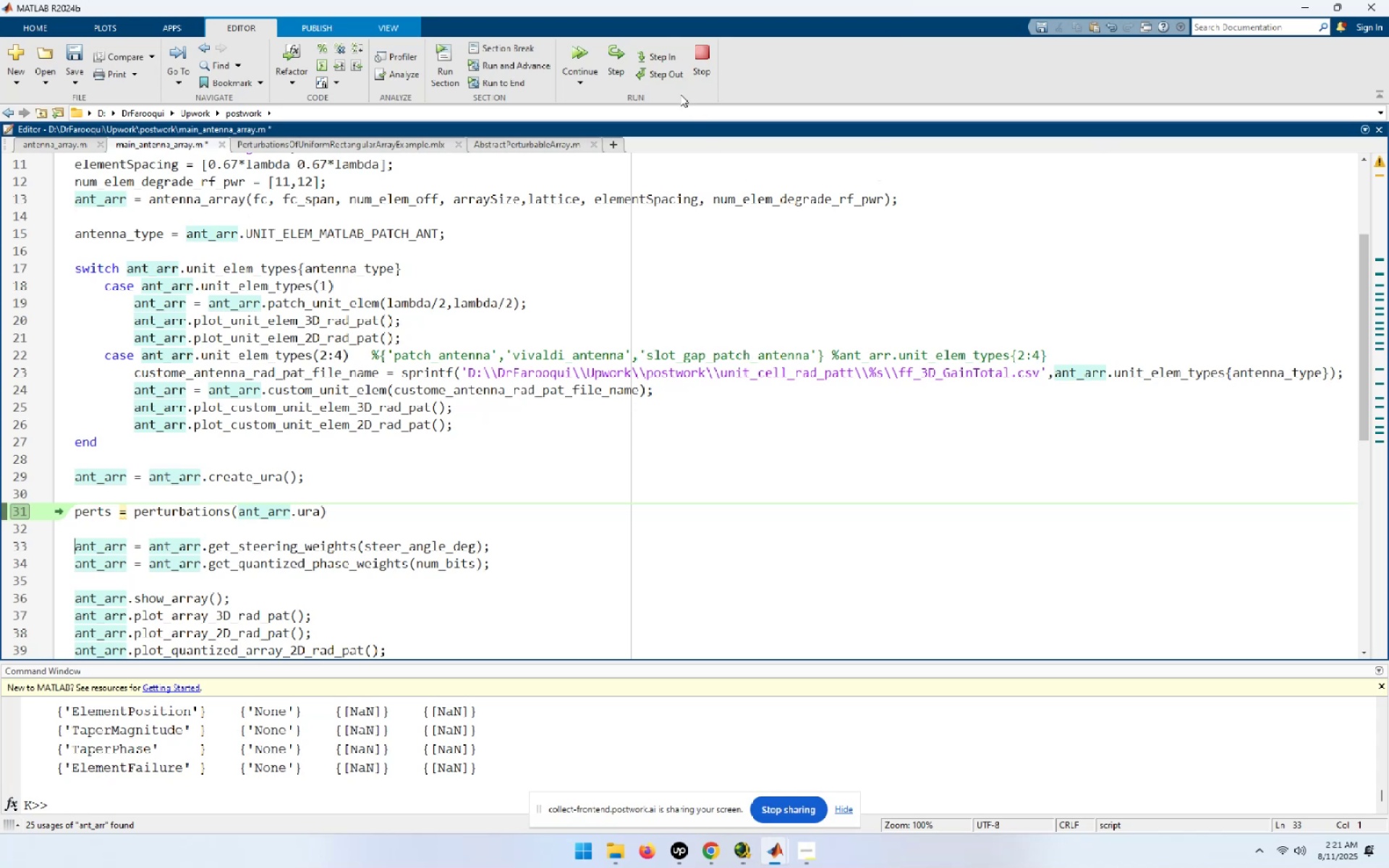 
left_click([700, 54])
 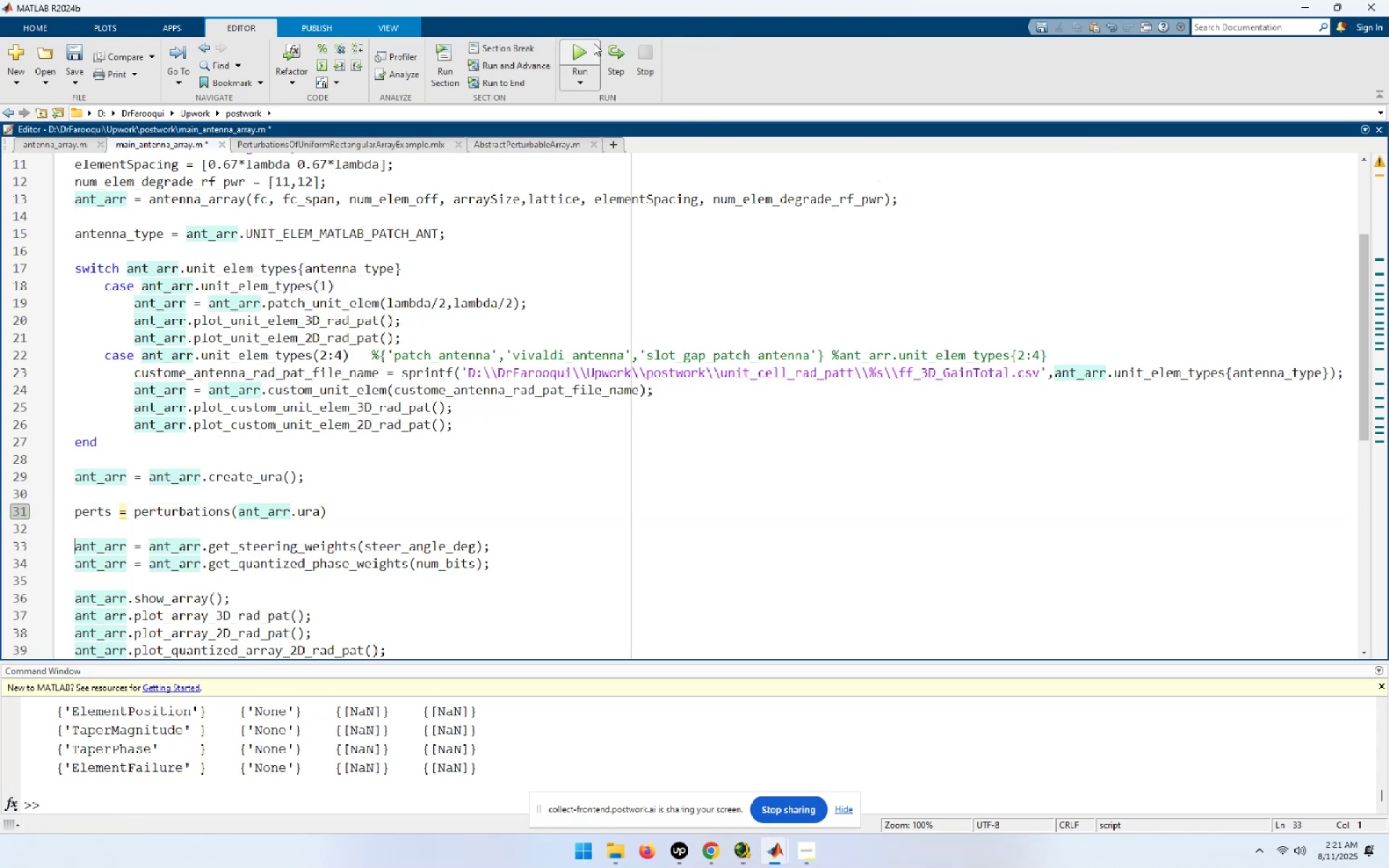 
left_click([584, 46])
 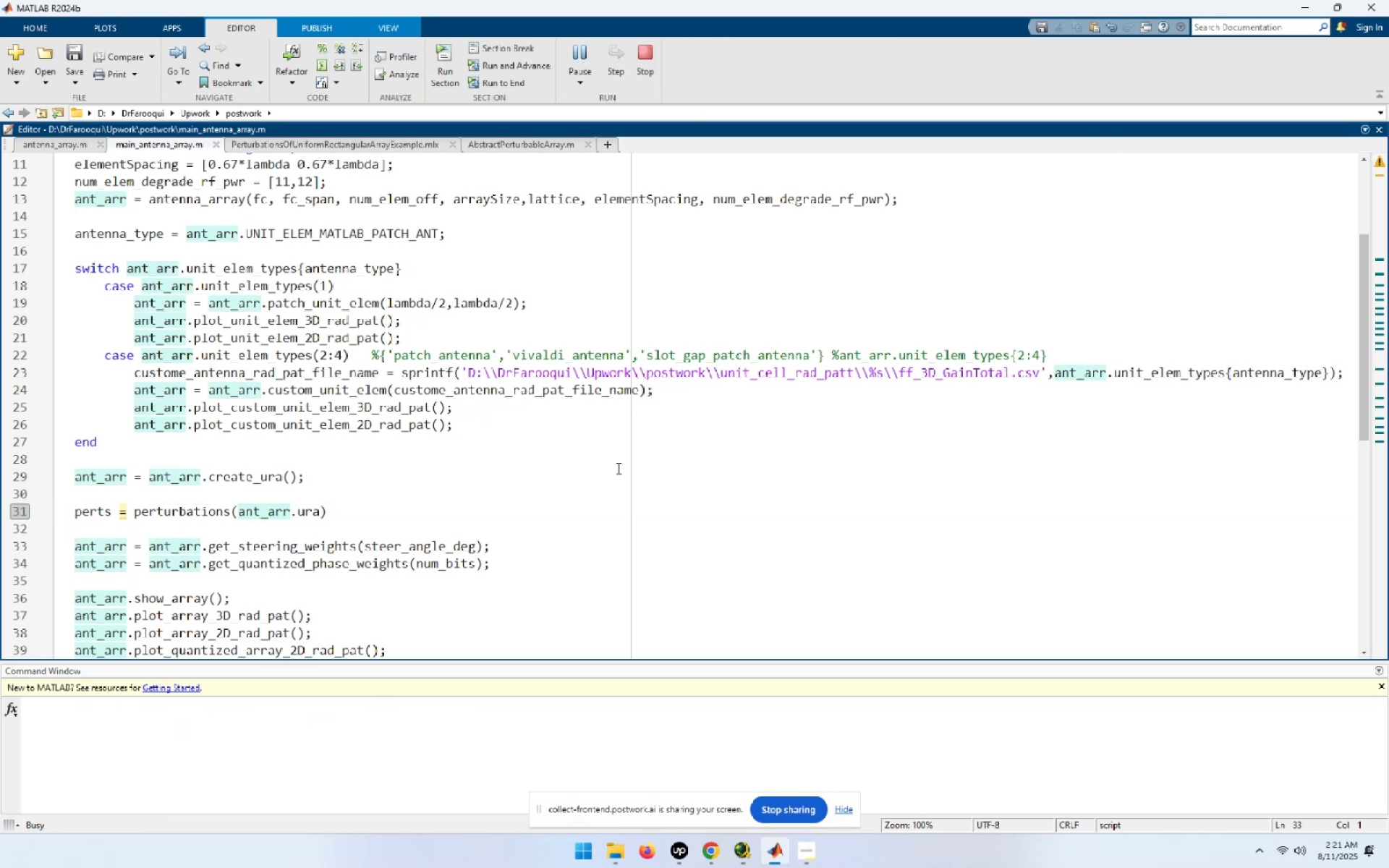 
wait(10.21)
 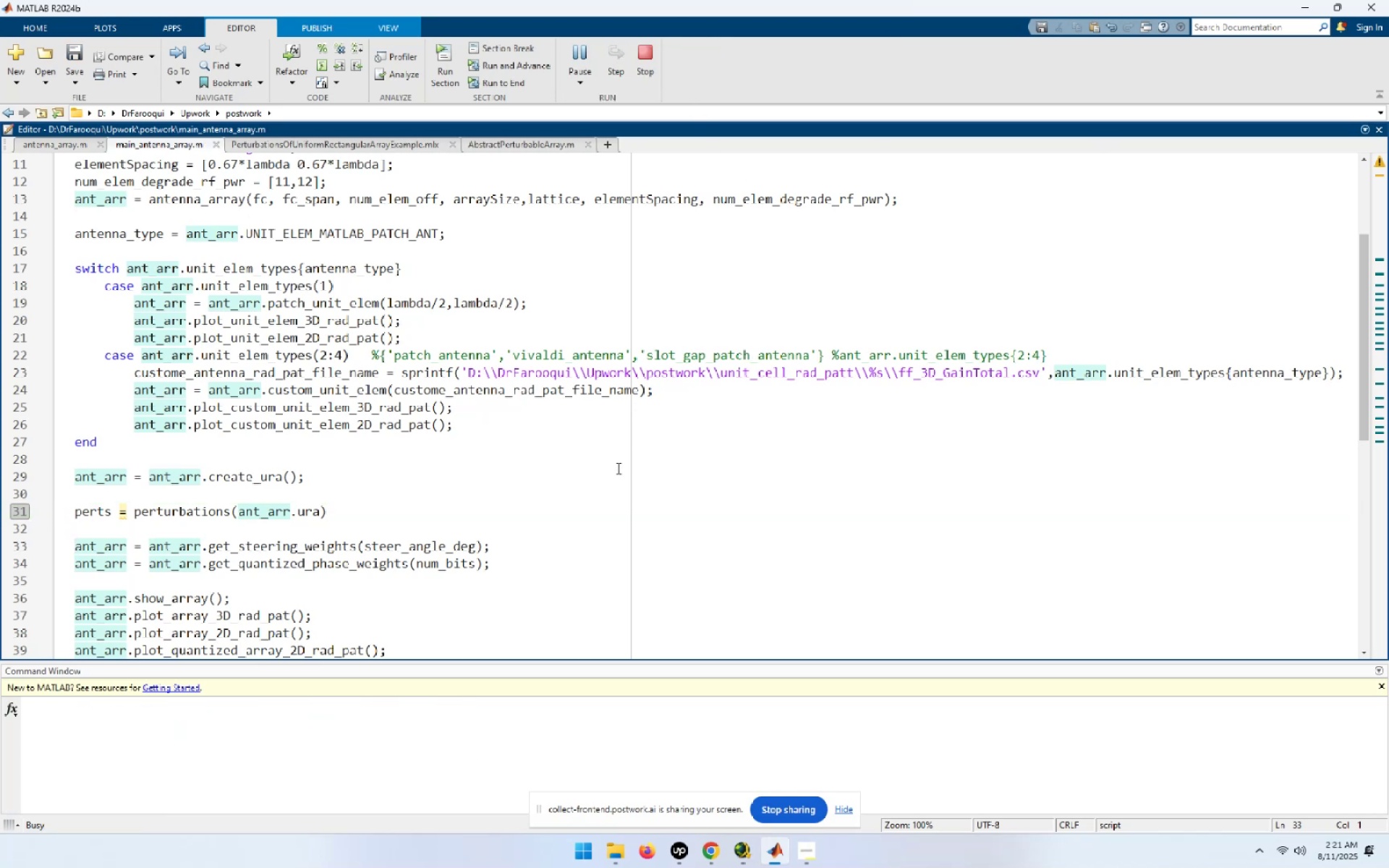 
scroll: coordinate [617, 468], scroll_direction: down, amount: 2.0
 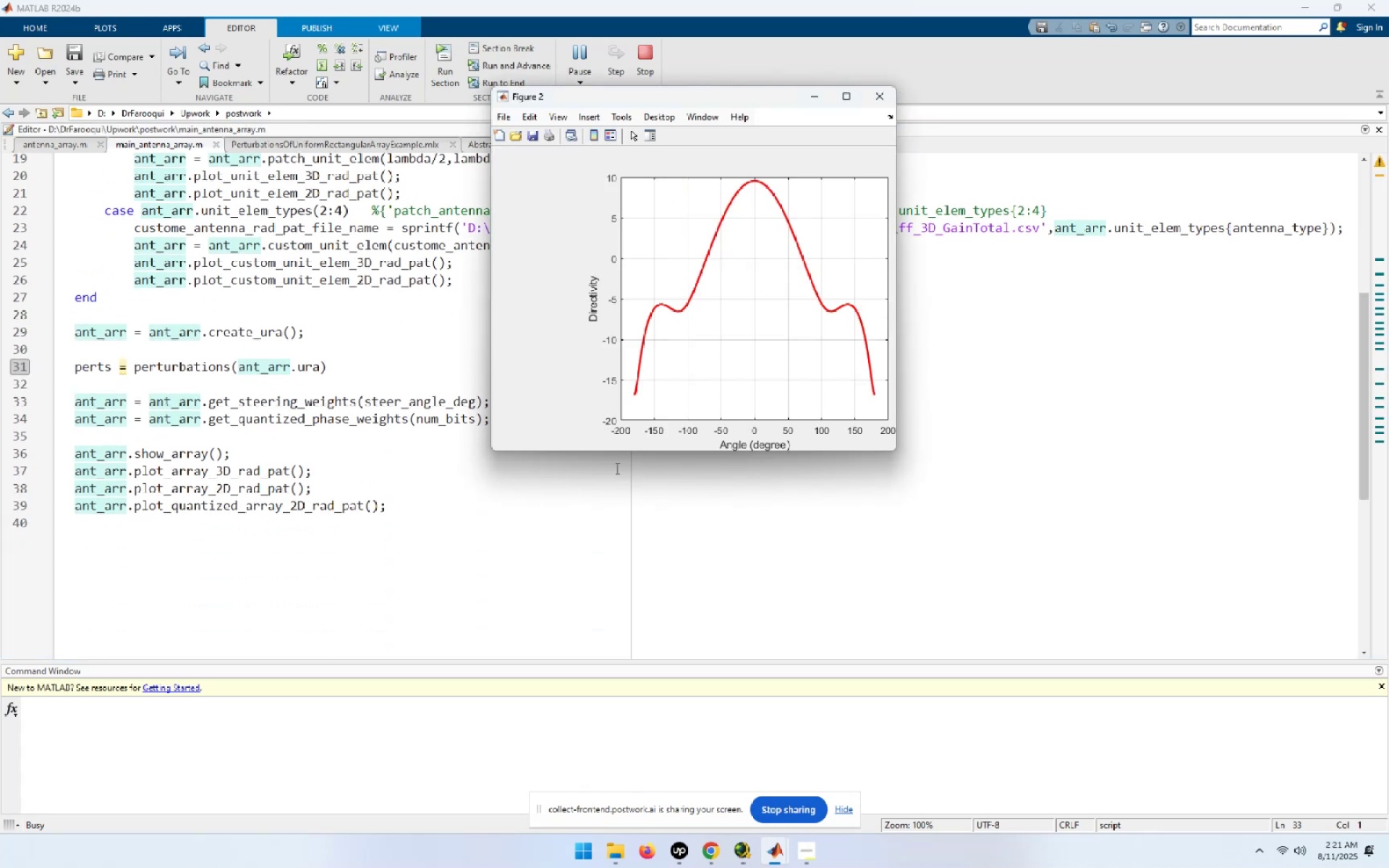 
wait(6.3)
 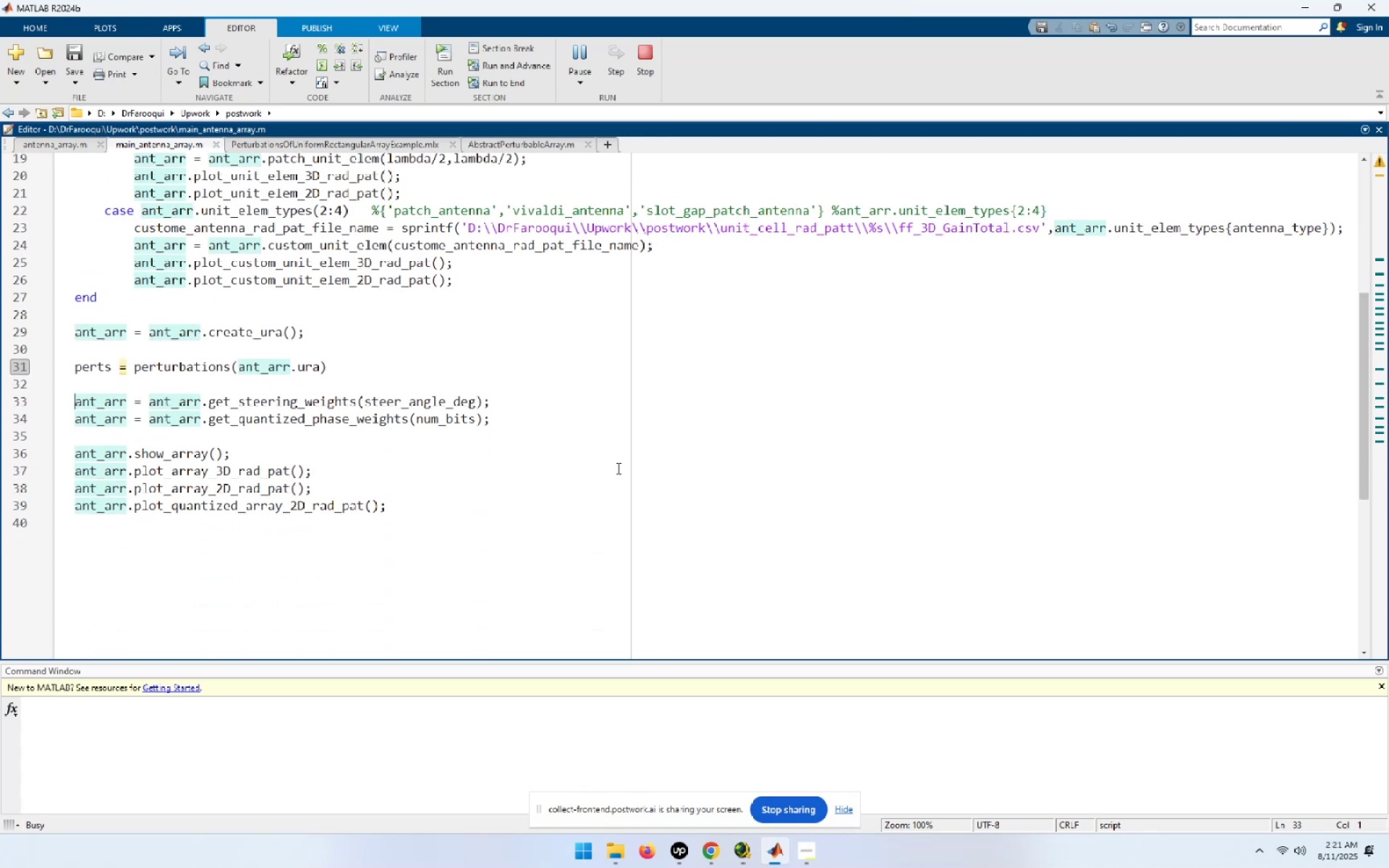 
left_click([344, 365])
 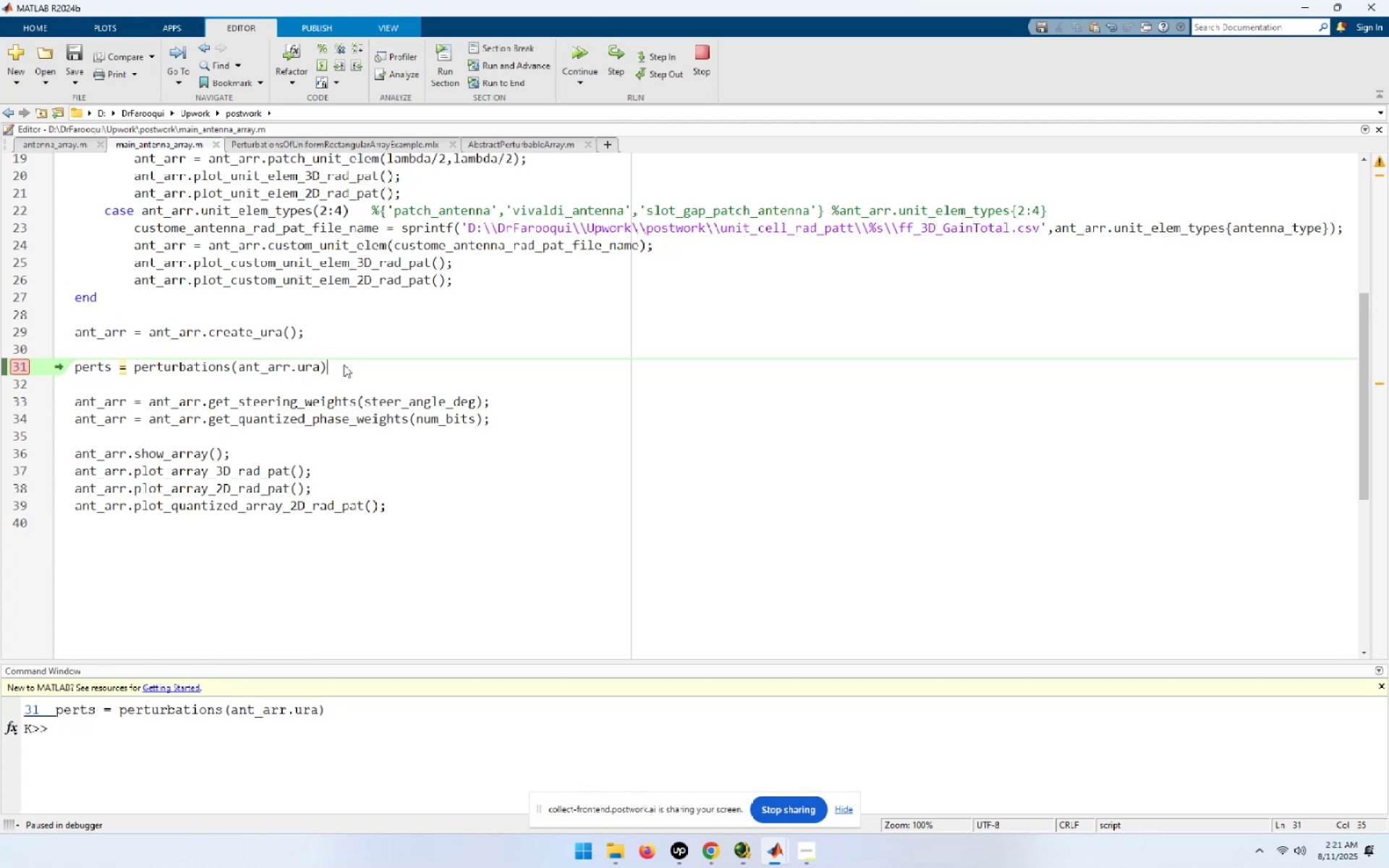 
key(F10)
 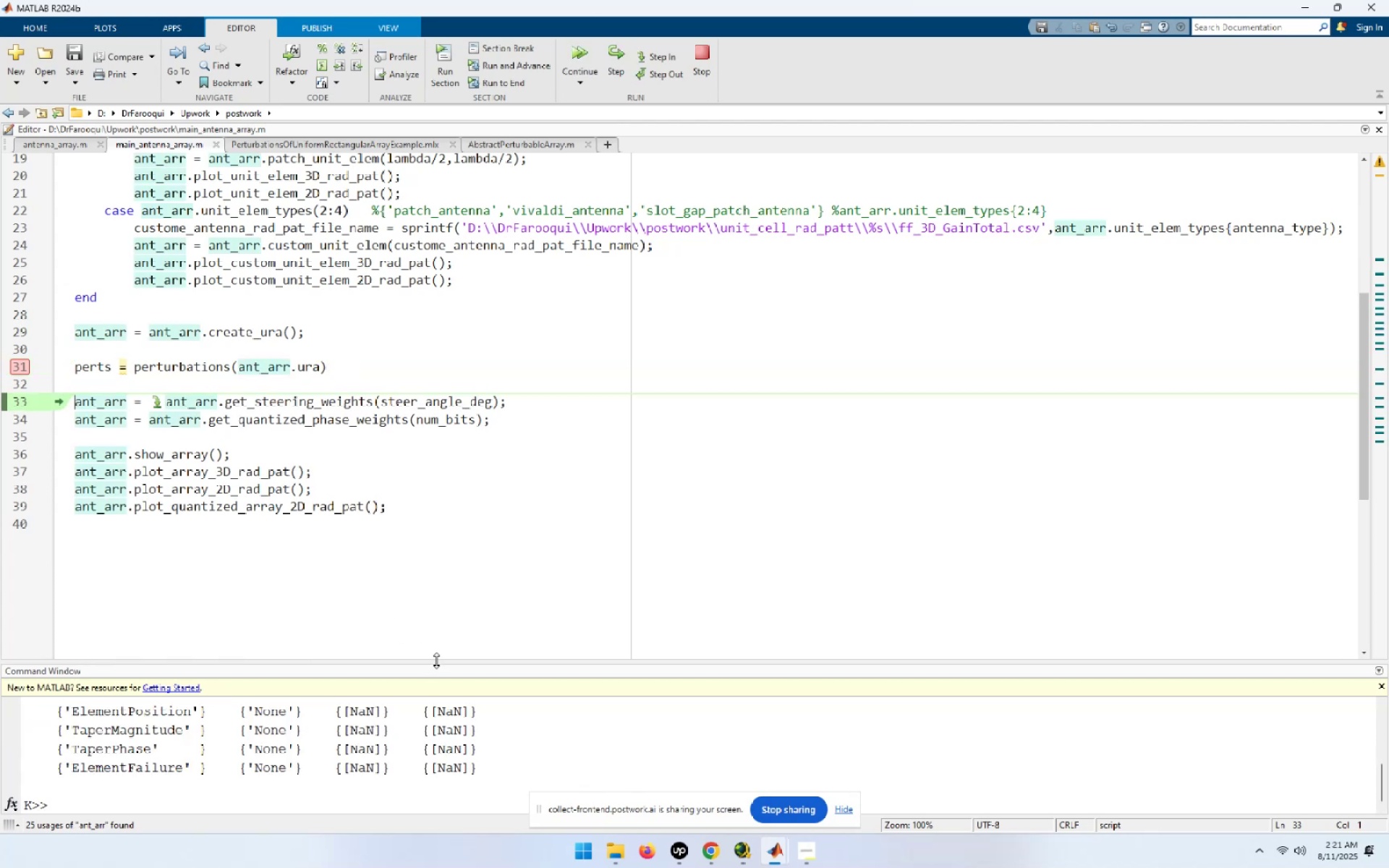 
left_click_drag(start_coordinate=[437, 661], to_coordinate=[449, 477])
 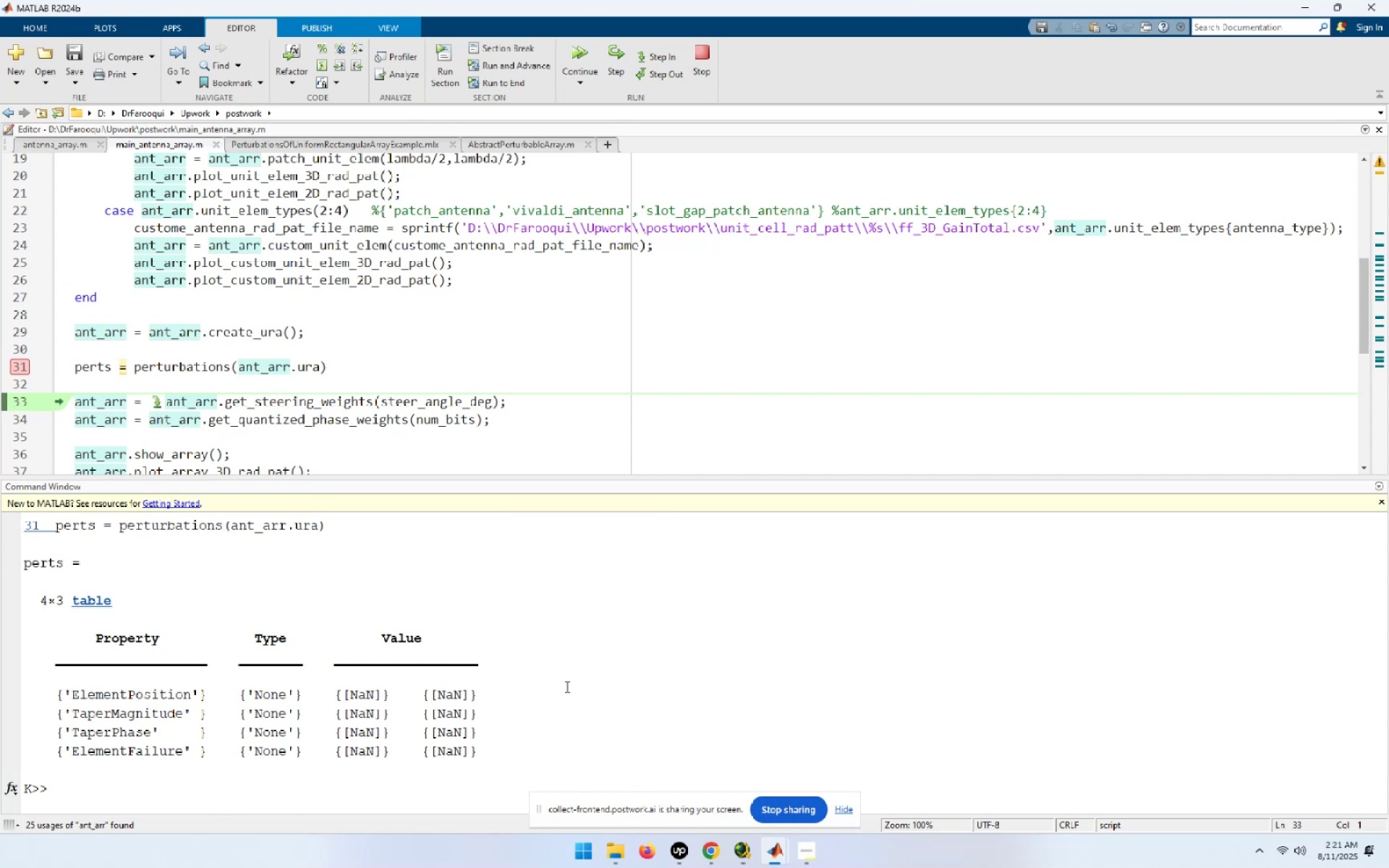 
wait(7.5)
 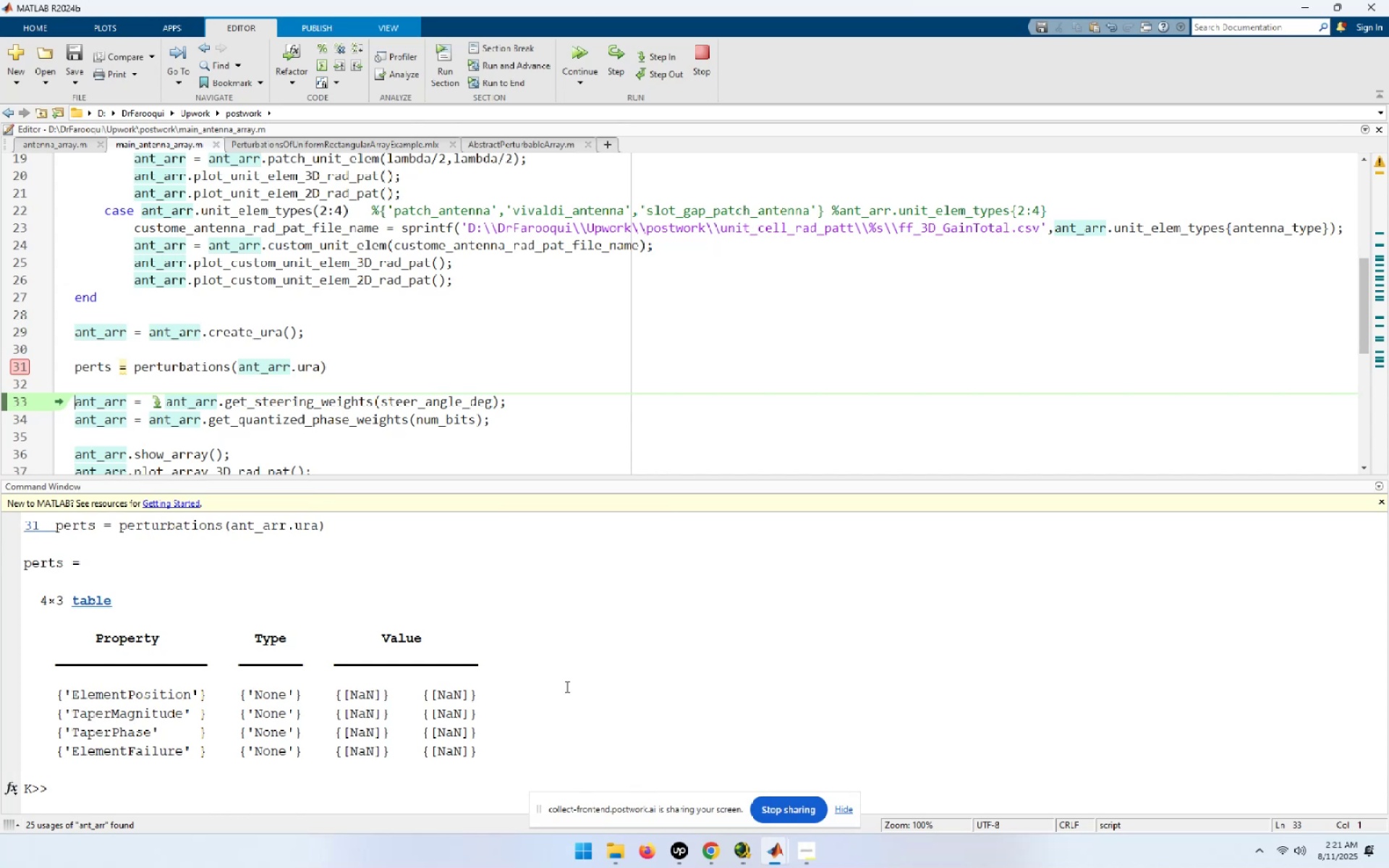 
mouse_move([753, 861])
 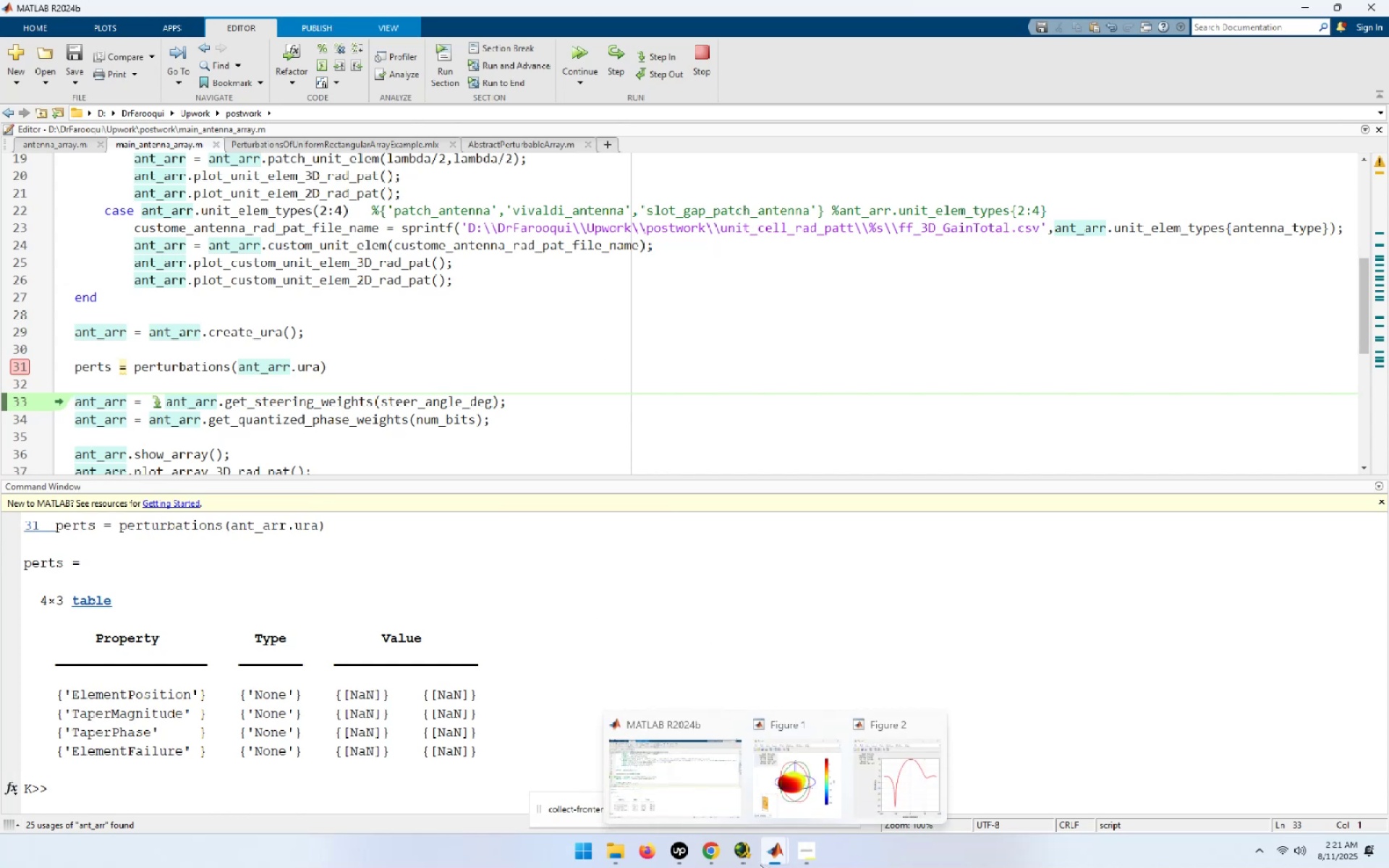 
mouse_move([699, 838])
 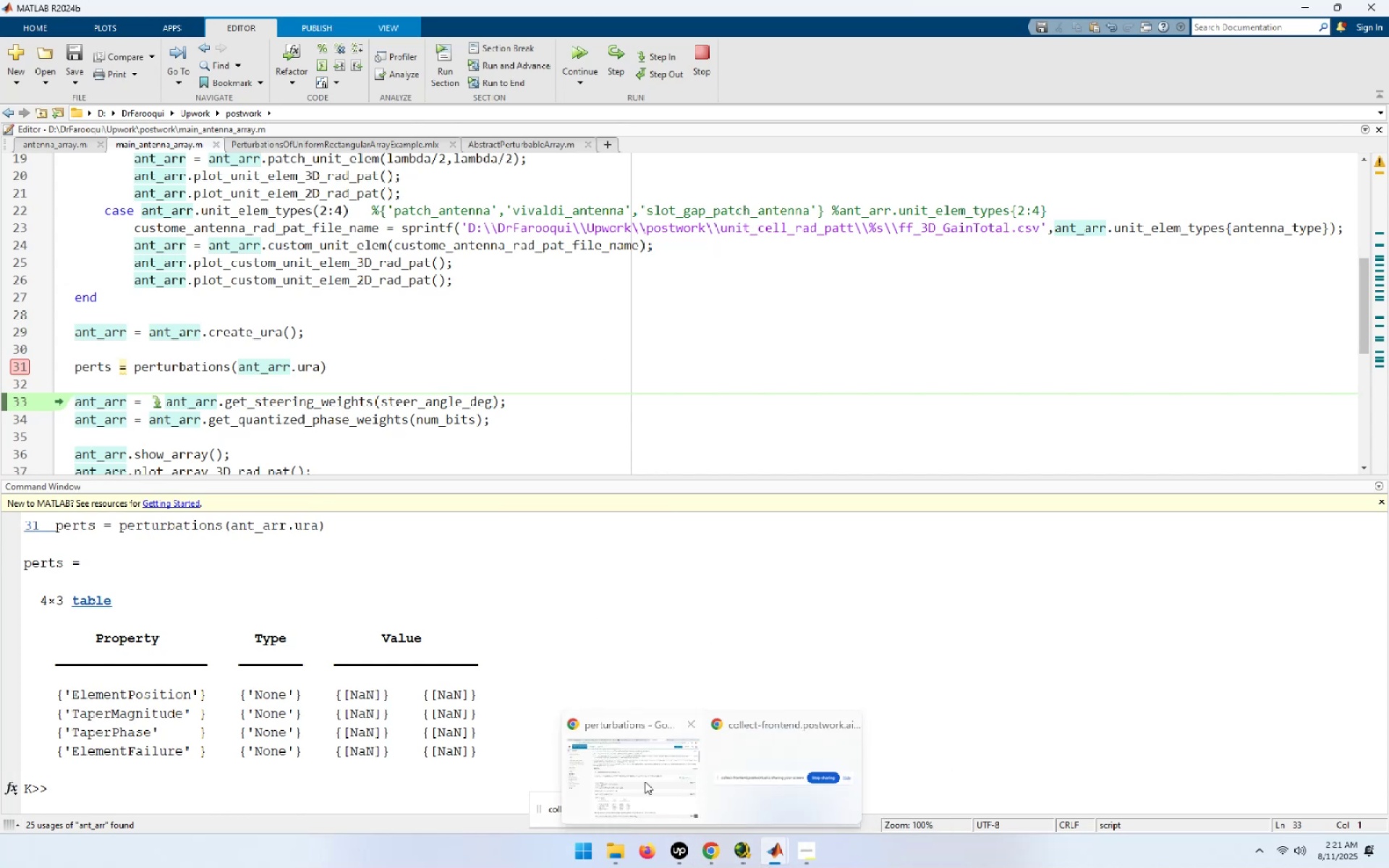 
left_click([642, 779])
 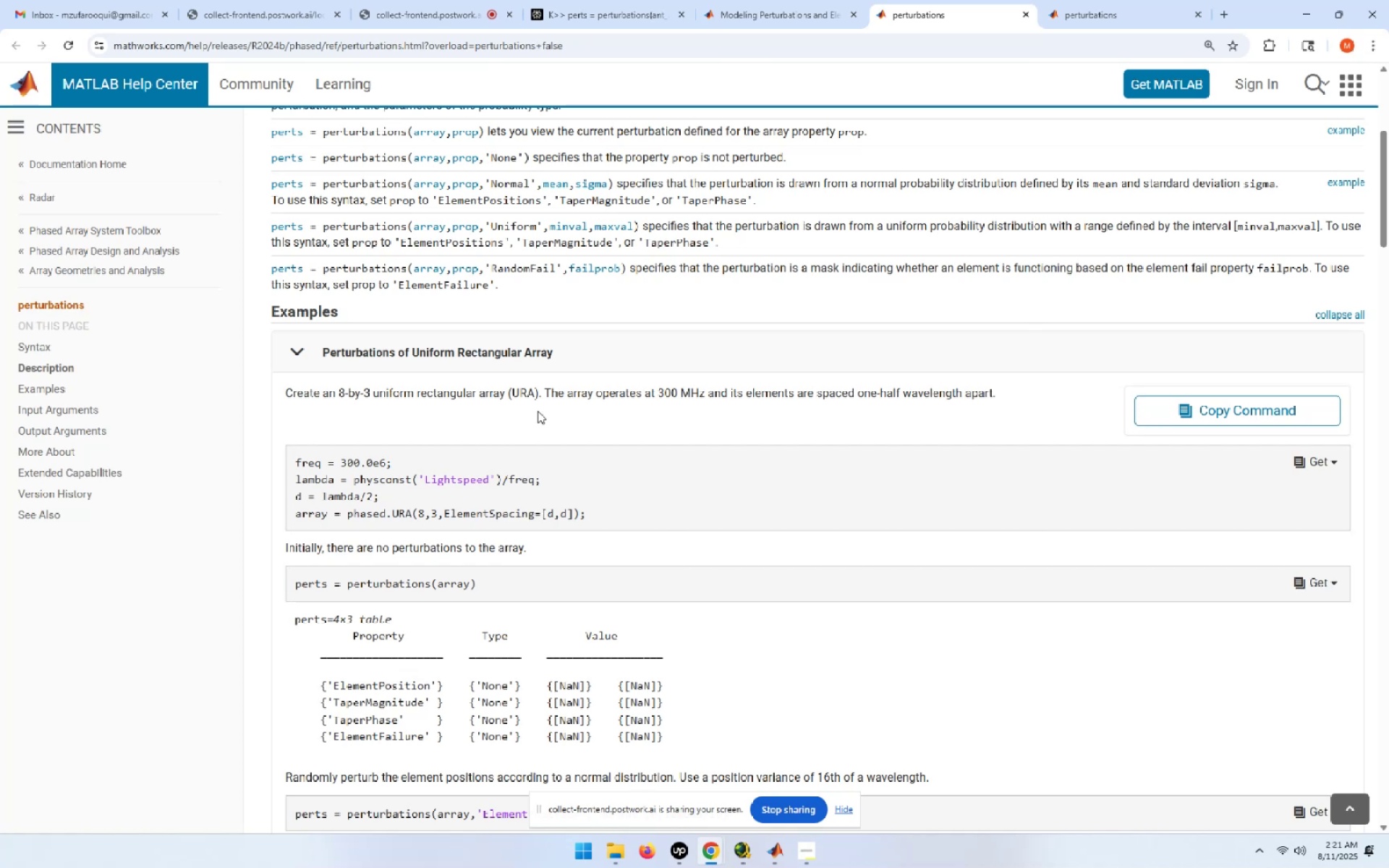 
scroll: coordinate [538, 411], scroll_direction: up, amount: 9.0
 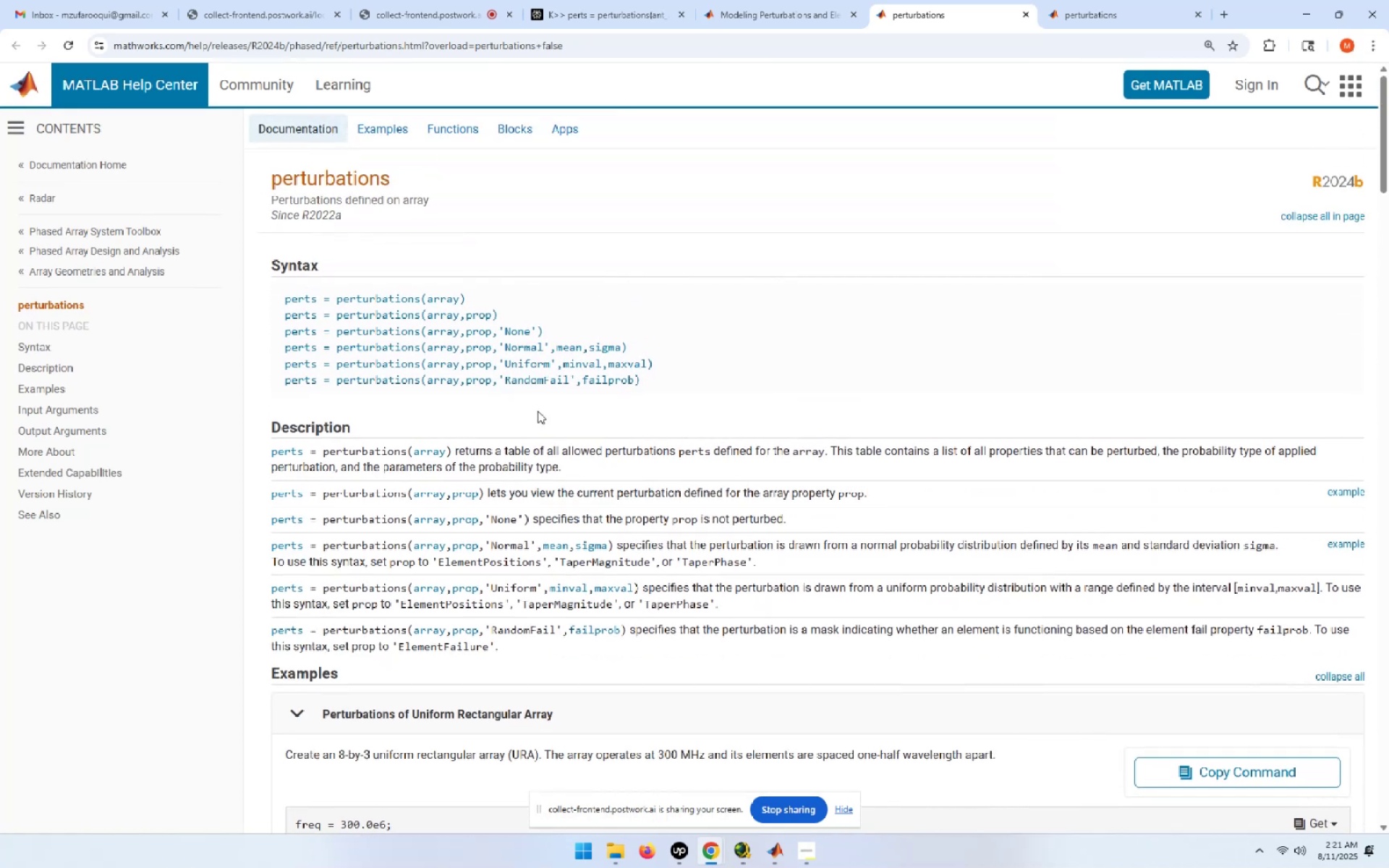 
scroll: coordinate [538, 411], scroll_direction: down, amount: 6.0
 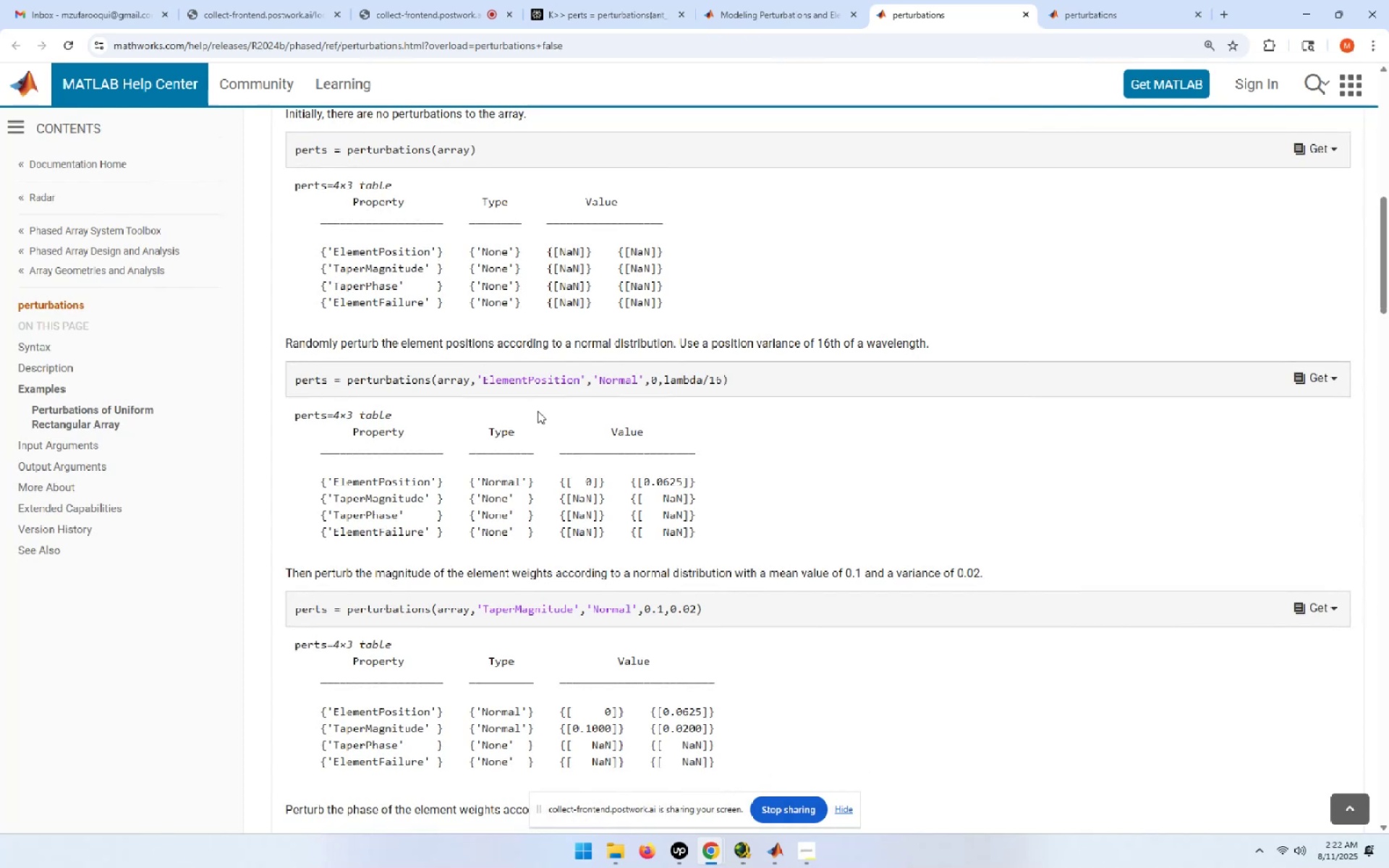 
wait(18.81)
 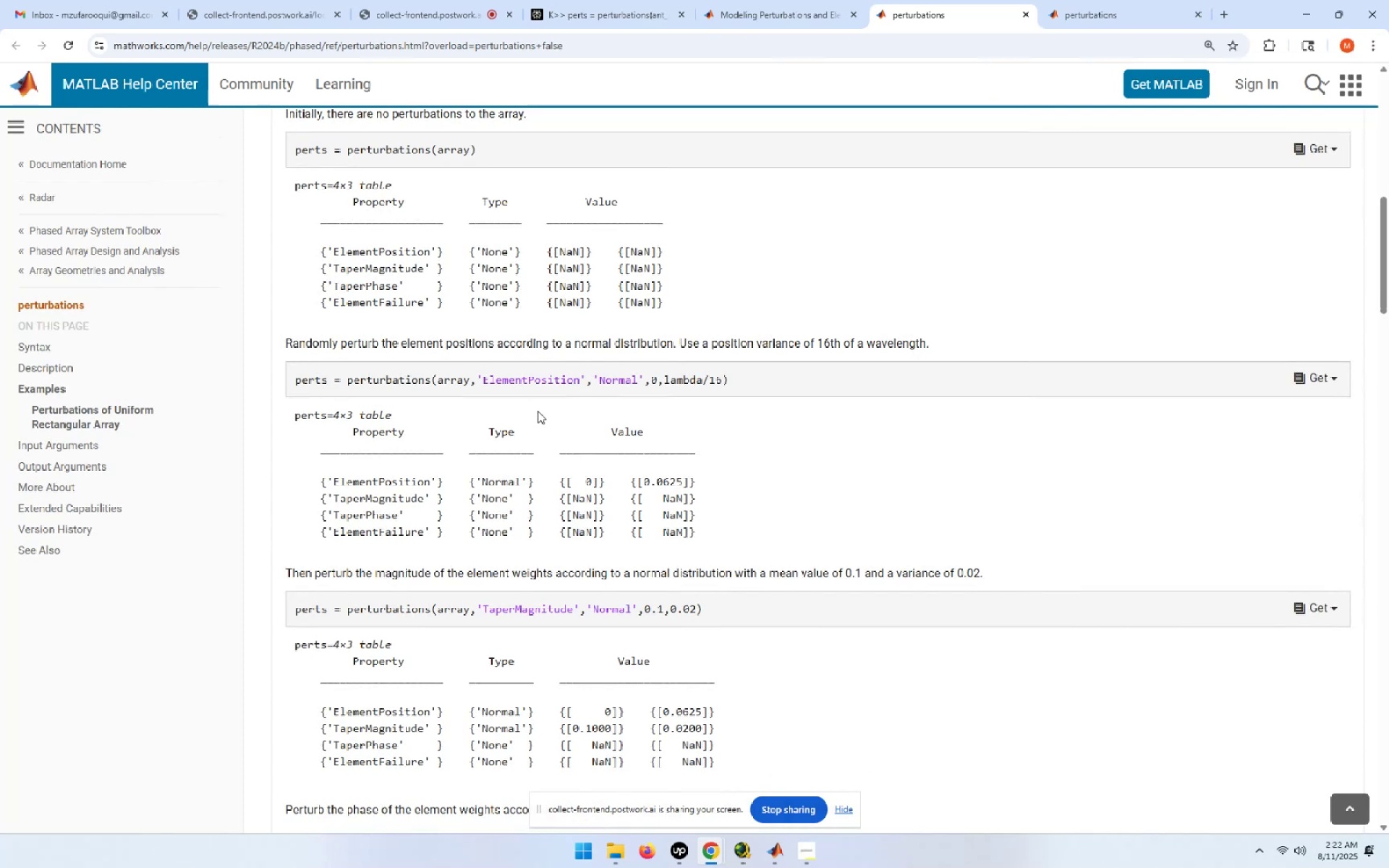 
left_click_drag(start_coordinate=[478, 378], to_coordinate=[720, 375])
 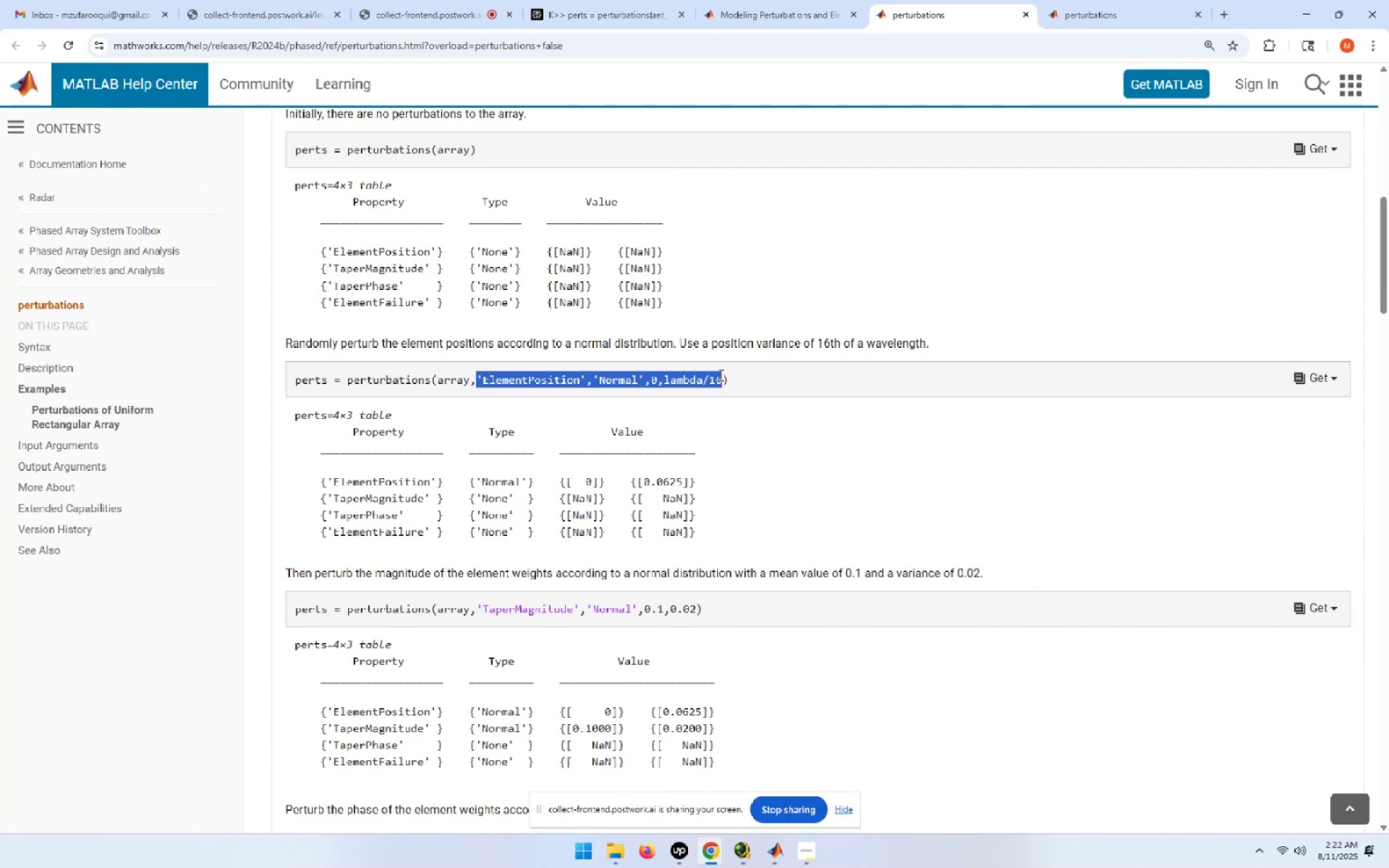 
key(Control+C)
 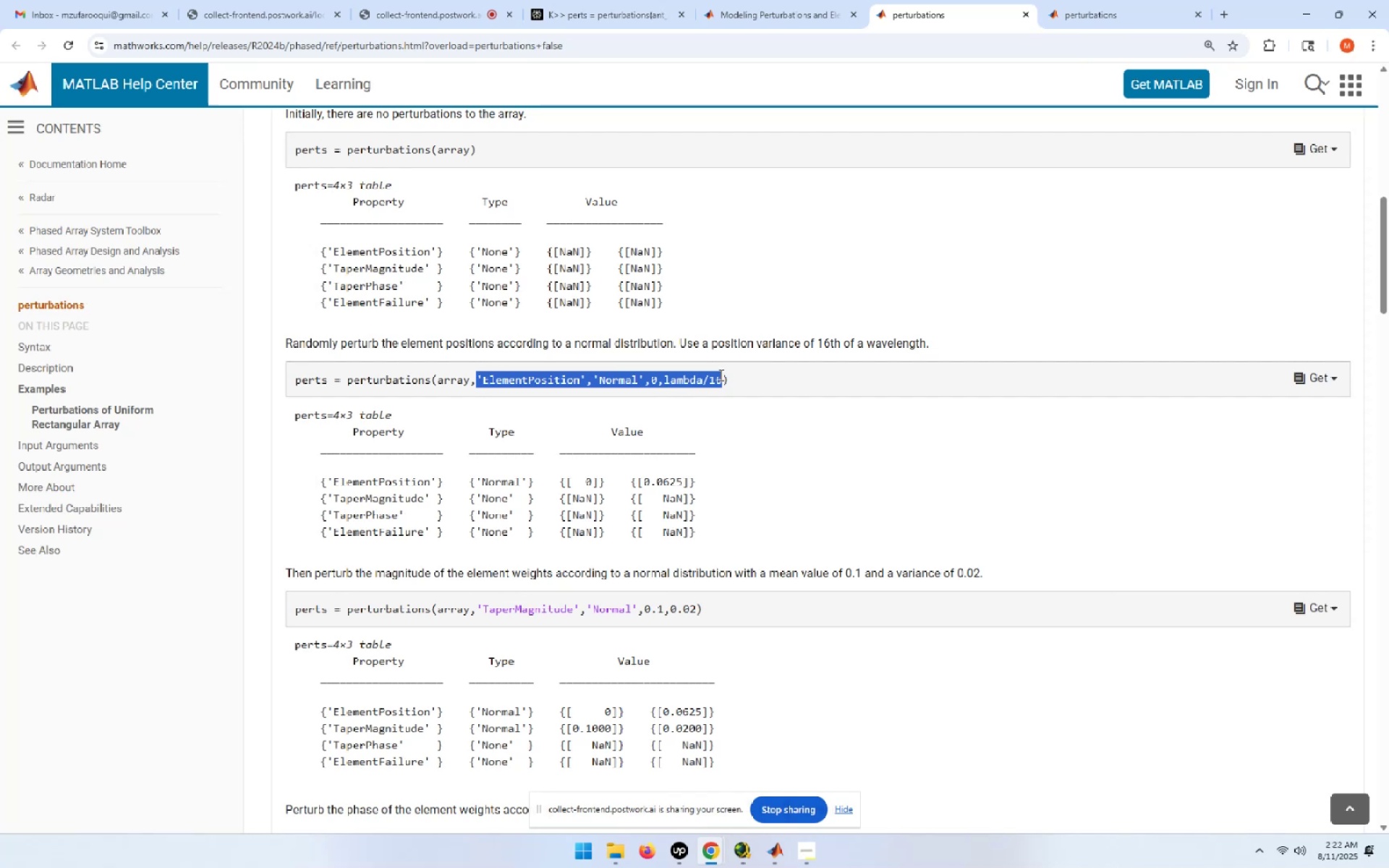 
key(Alt+AltLeft)
 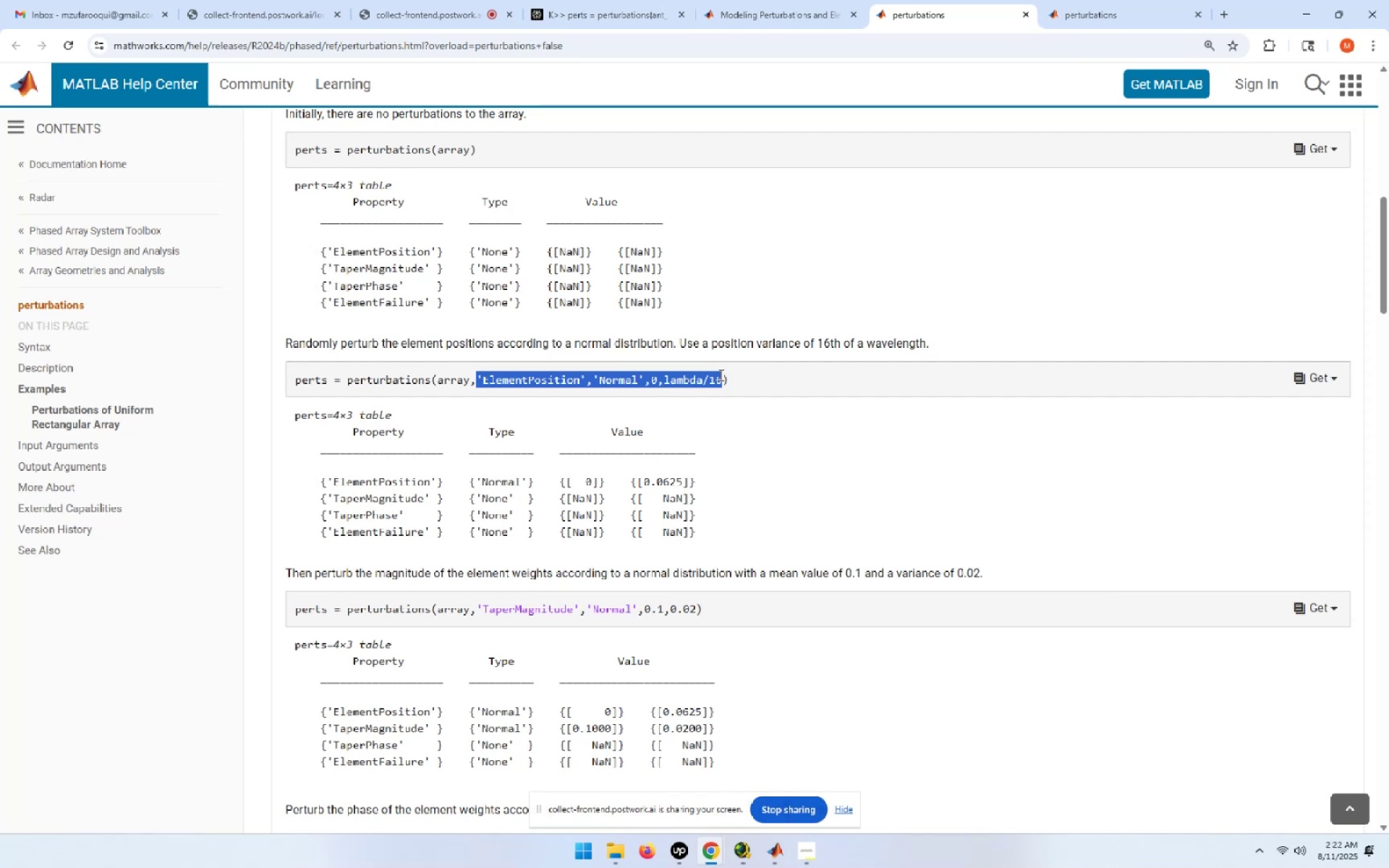 
key(Alt+Tab)
 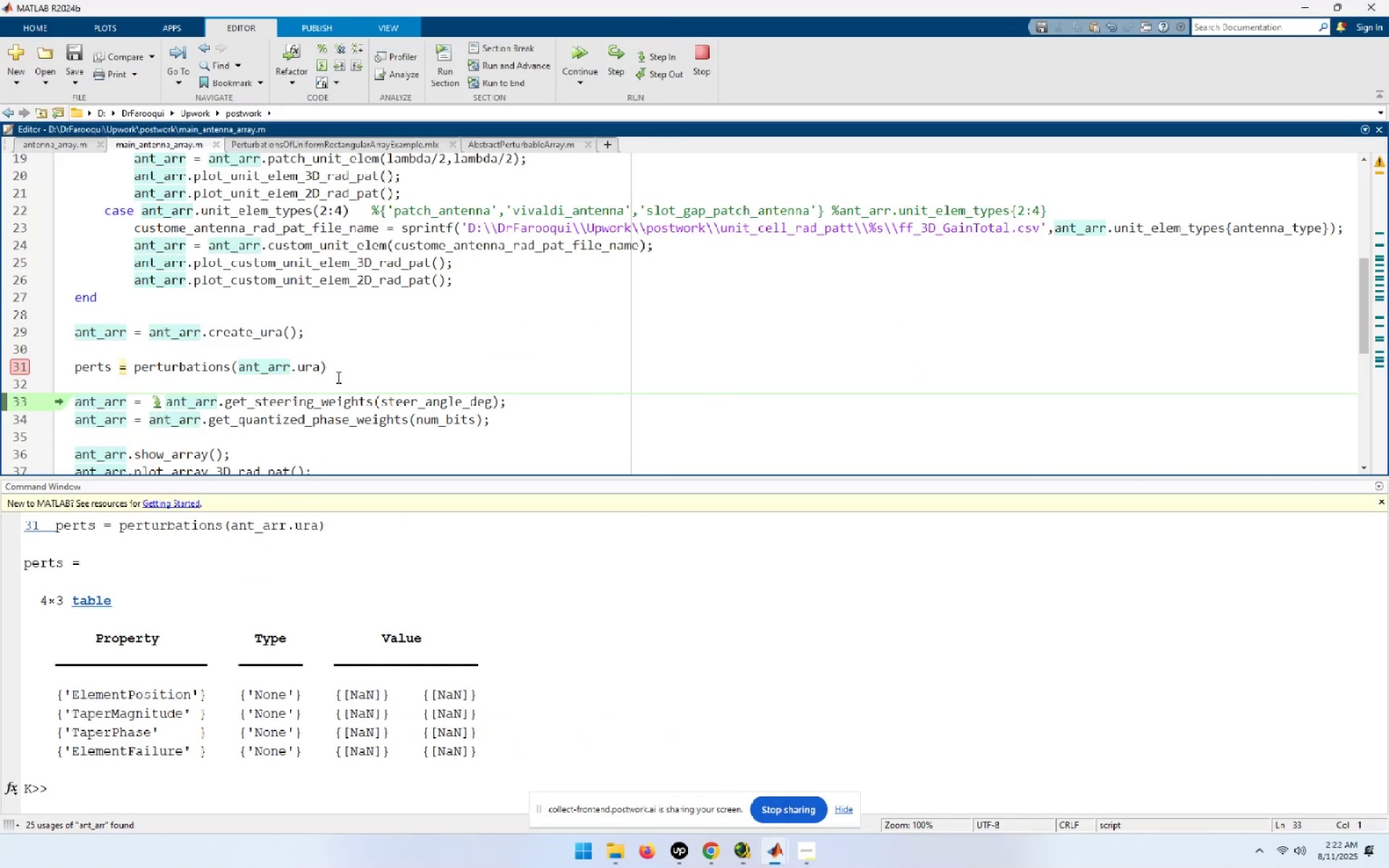 
left_click([319, 366])
 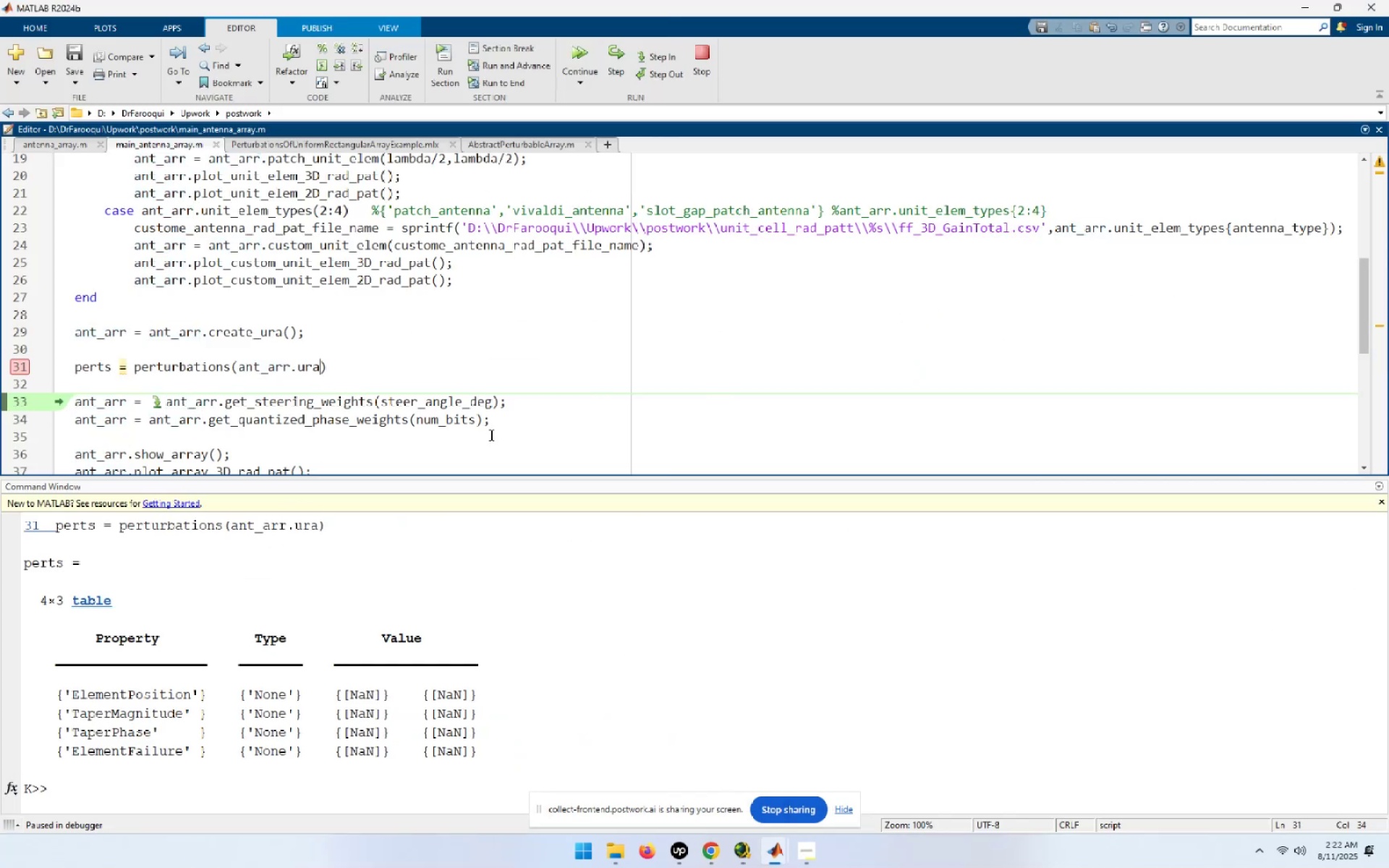 
key(Comma)
 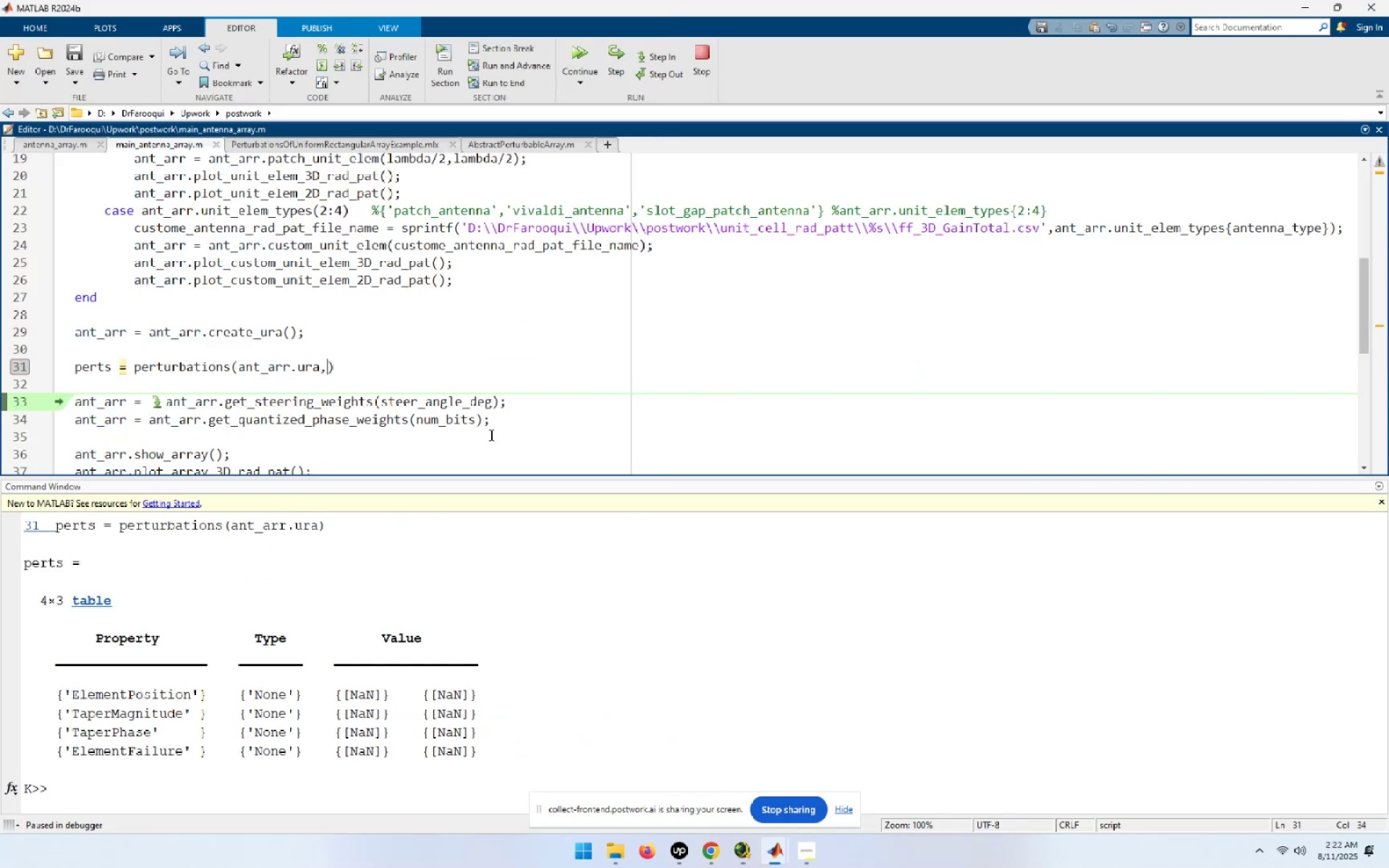 
key(Control+ControlLeft)
 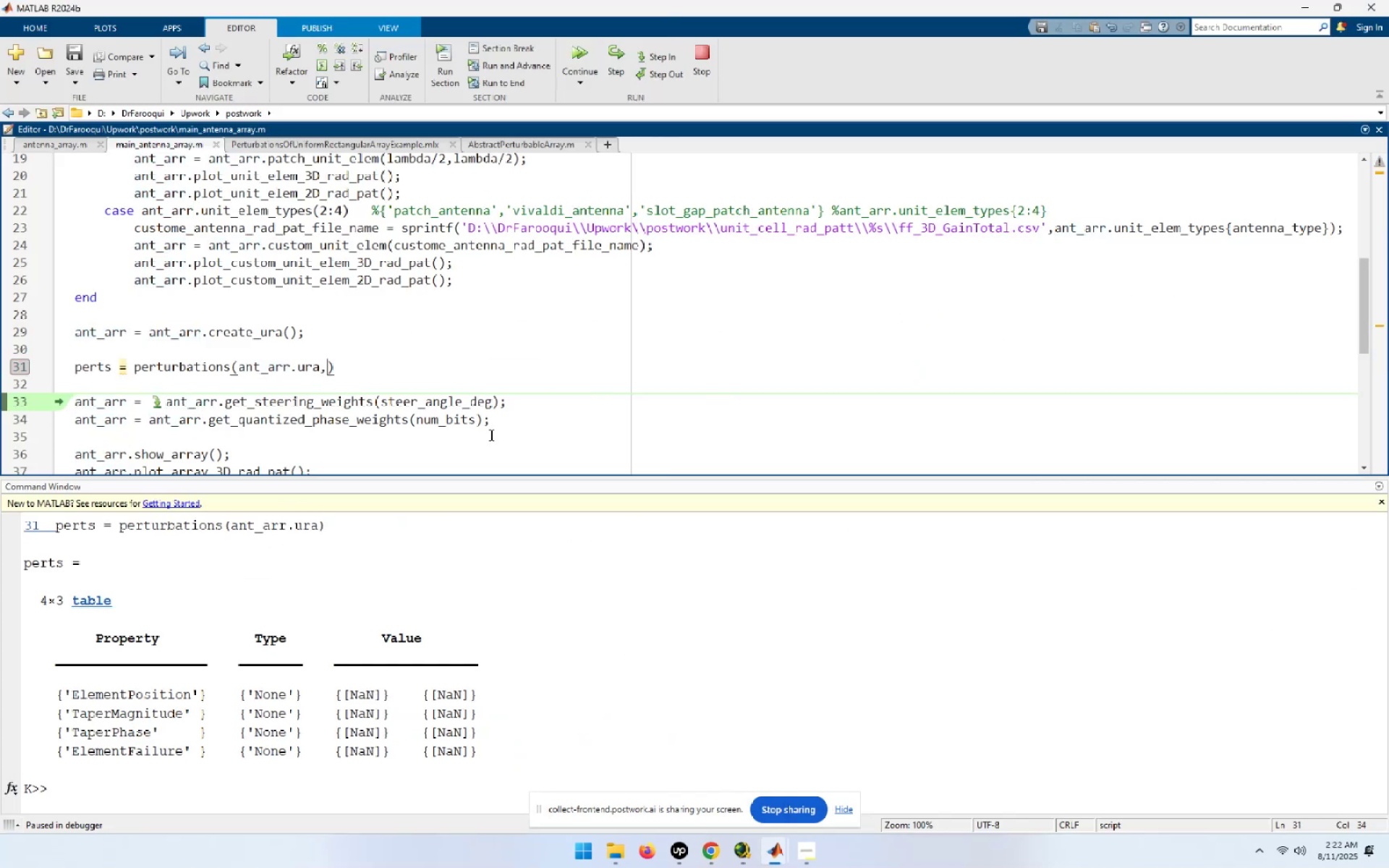 
key(Control+V)
 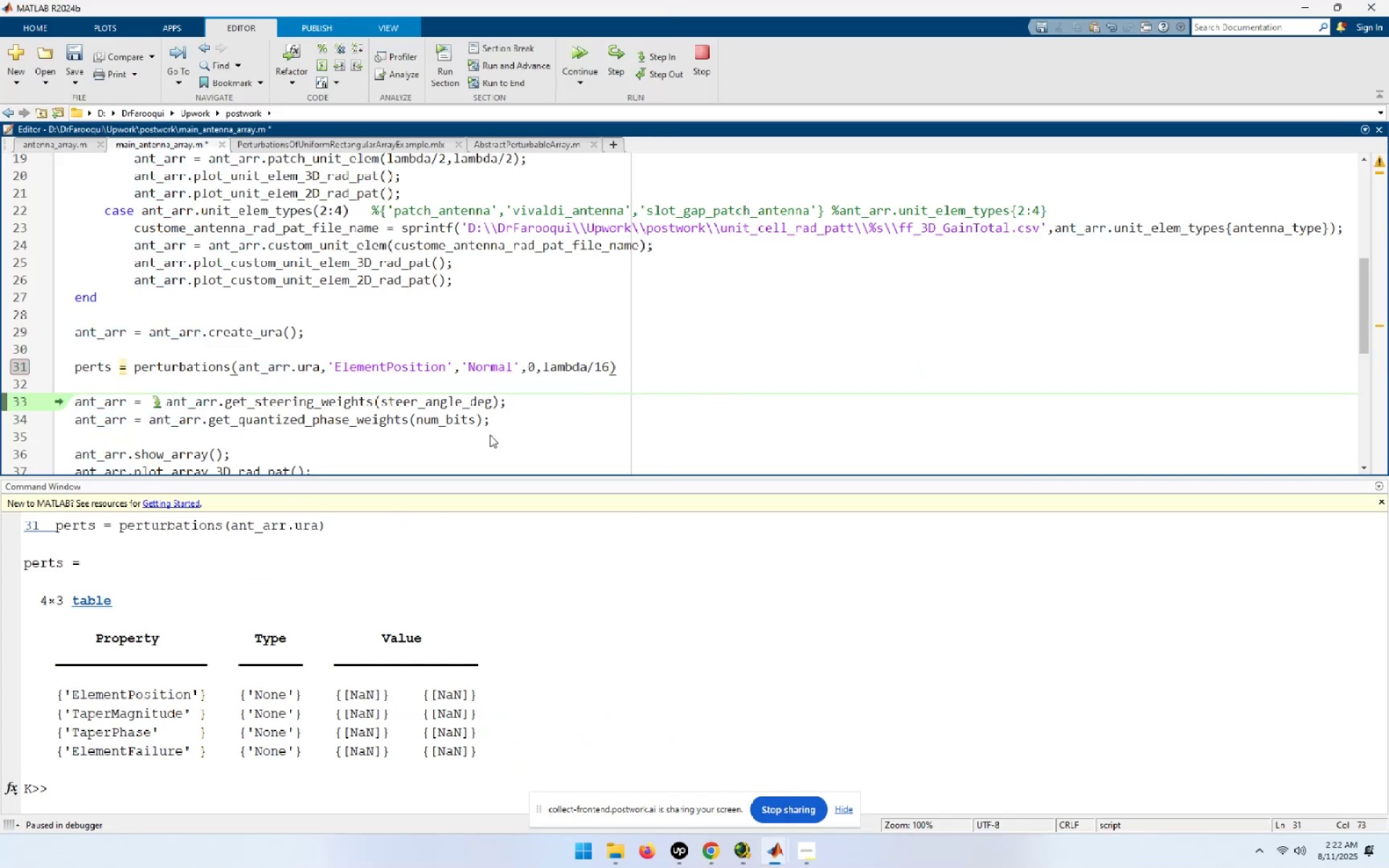 
key(Shift+ShiftLeft)
 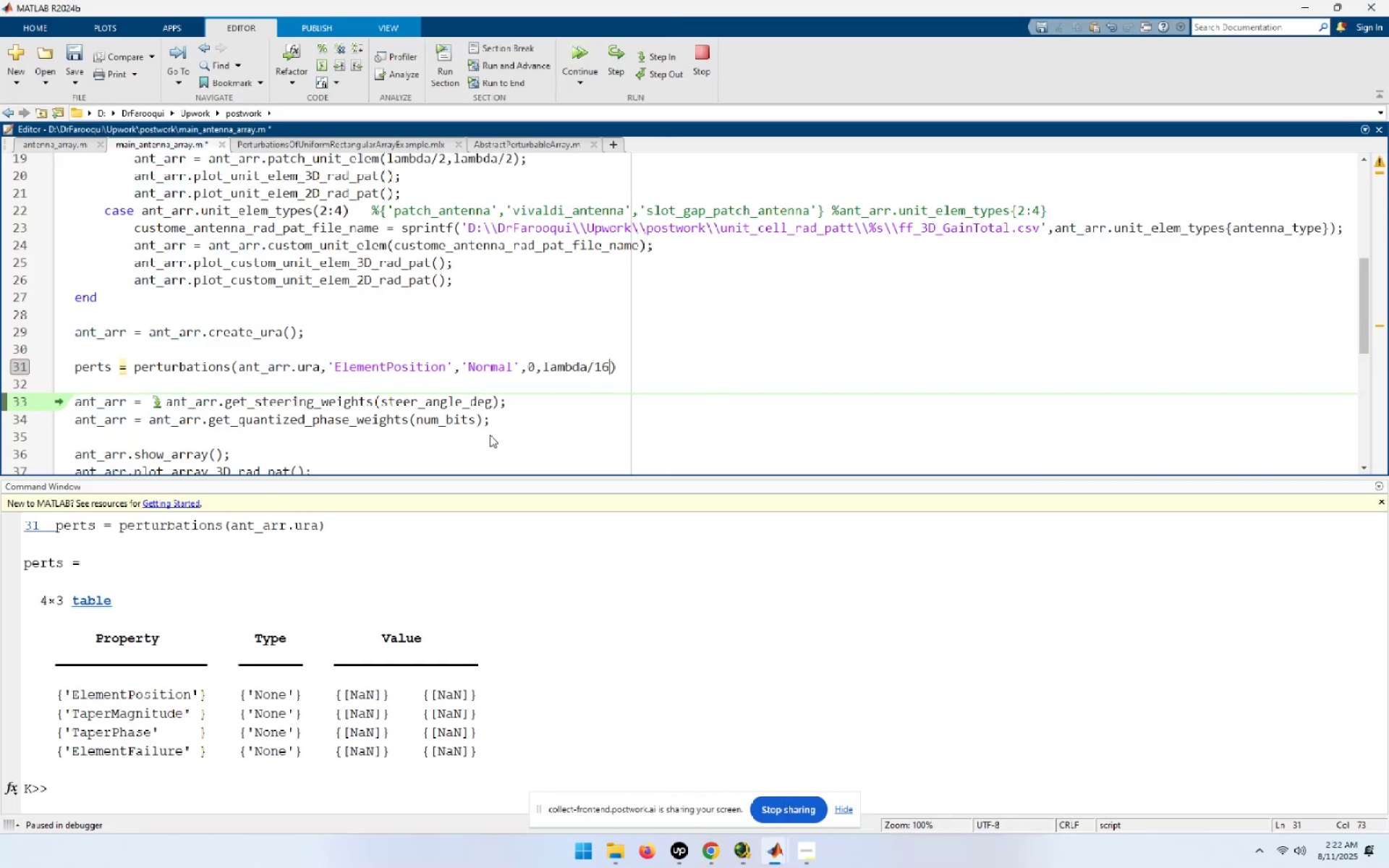 
key(Home)
 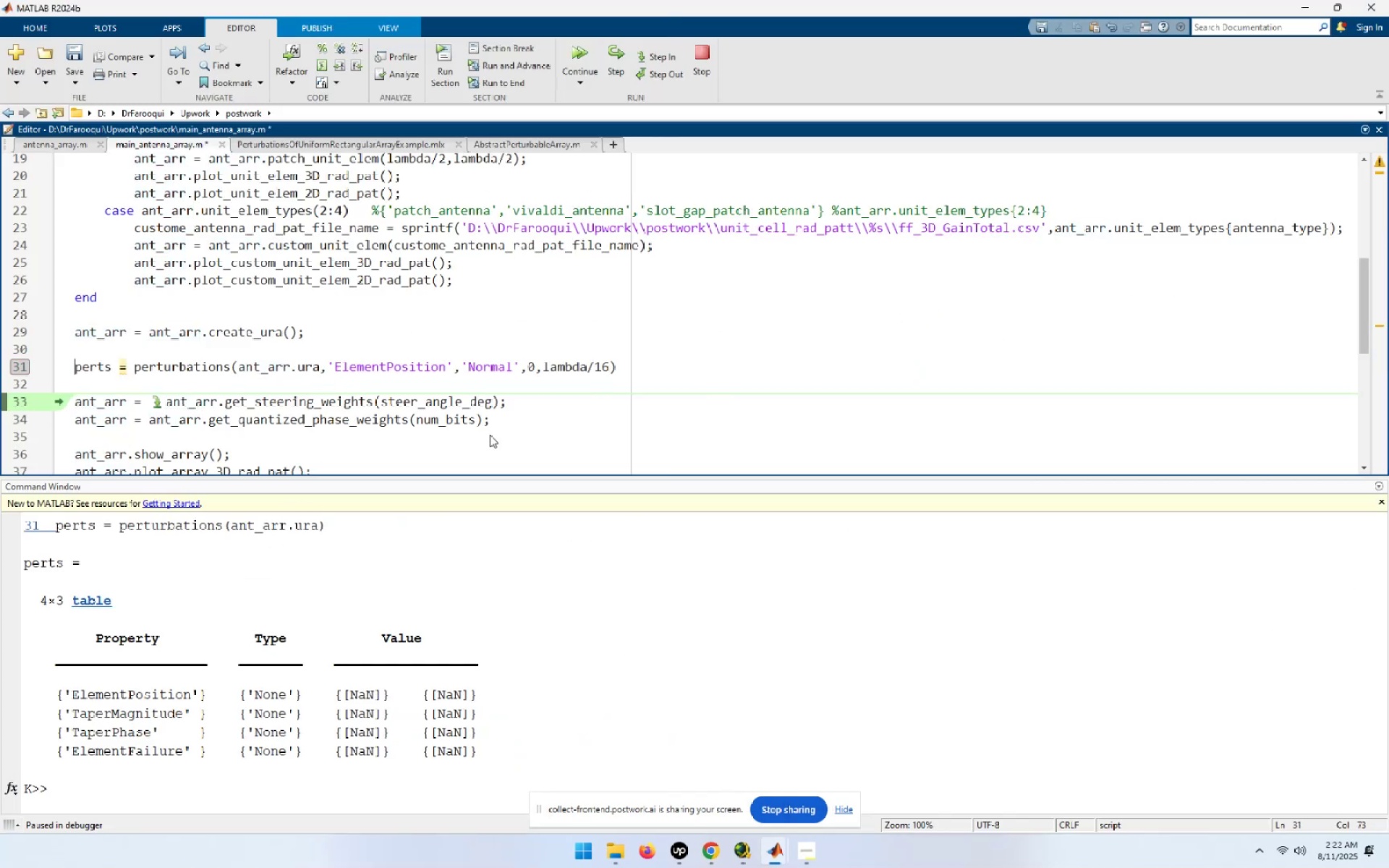 
key(Shift+End)
 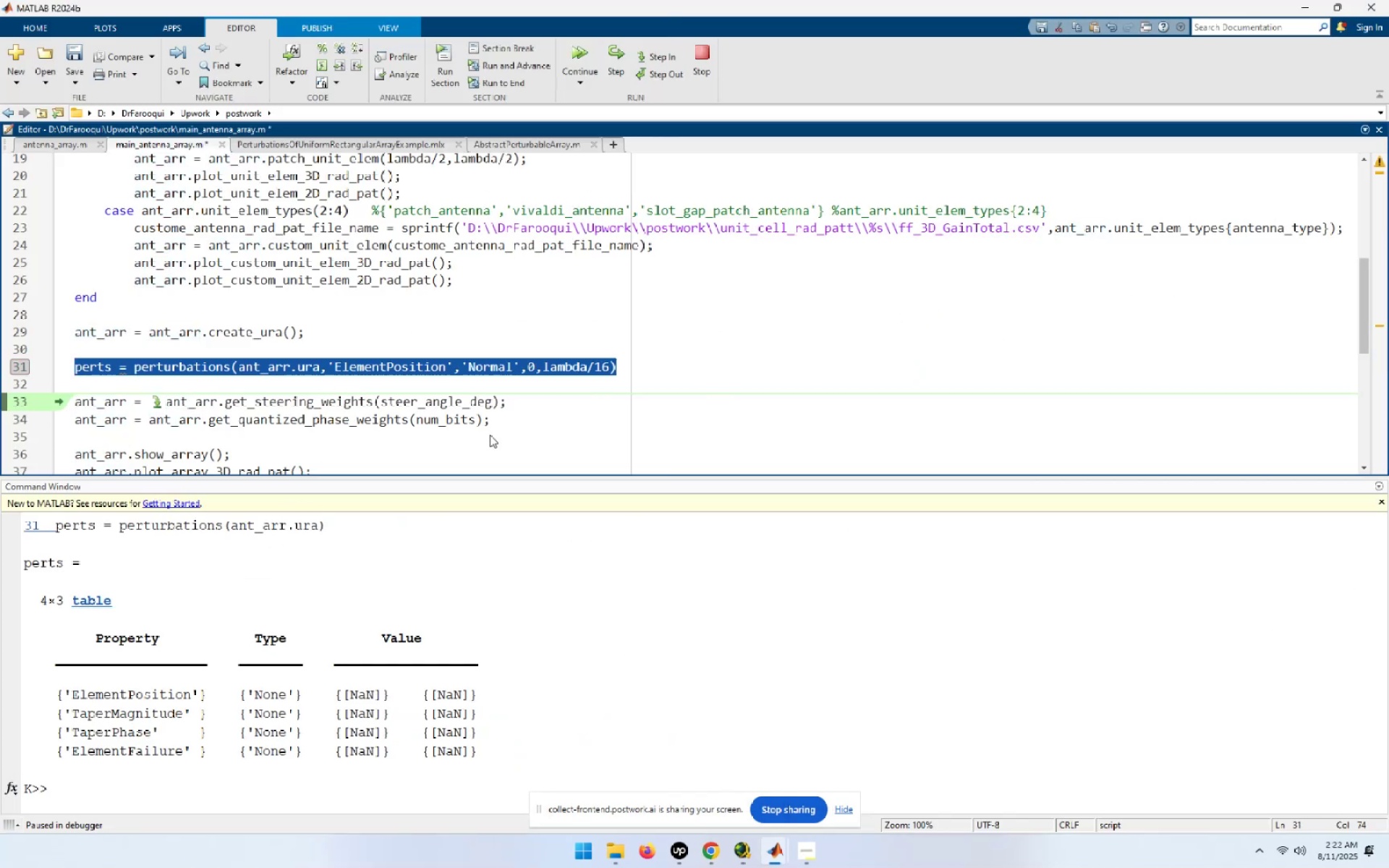 
key(F9)
 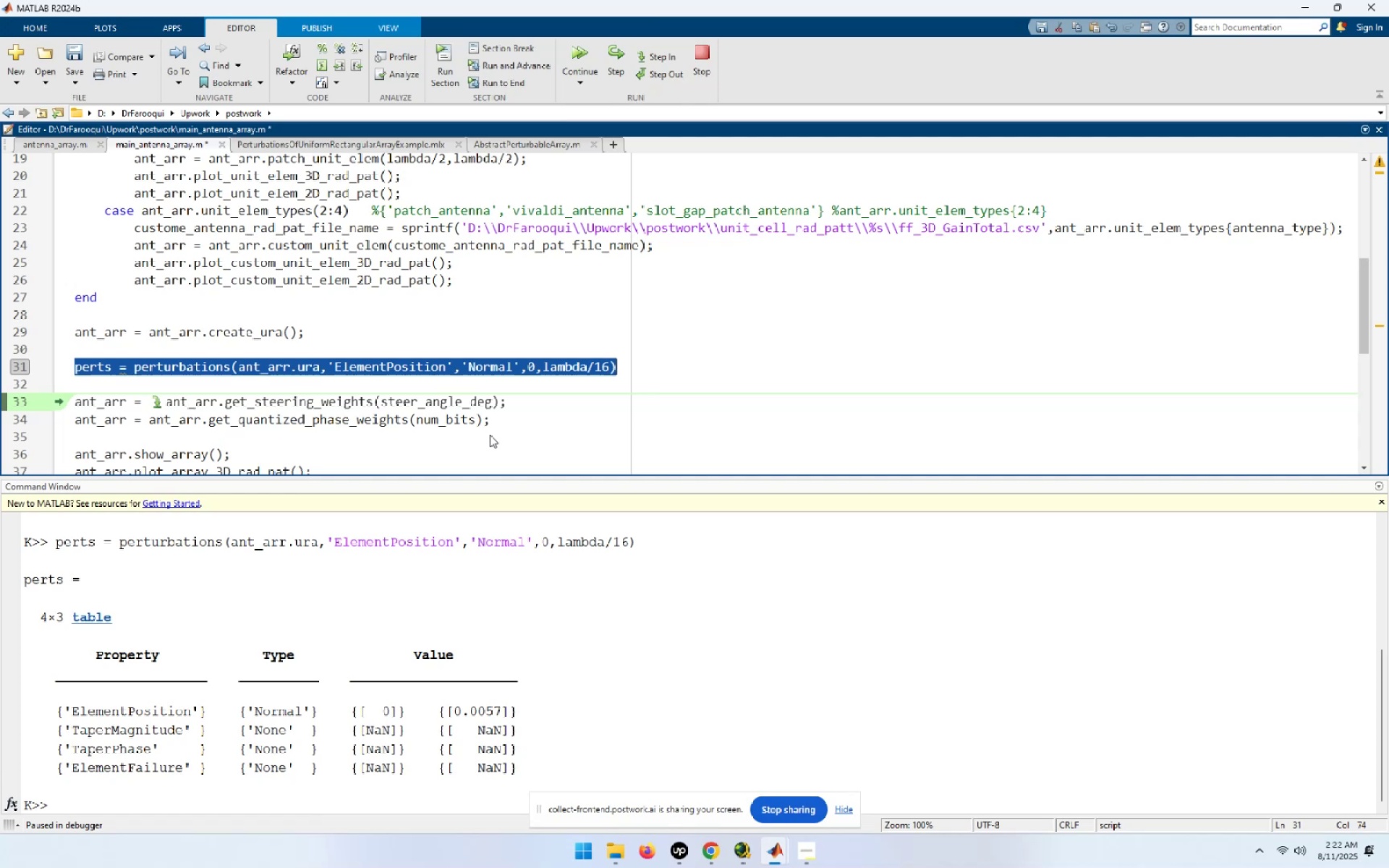 
wait(5.23)
 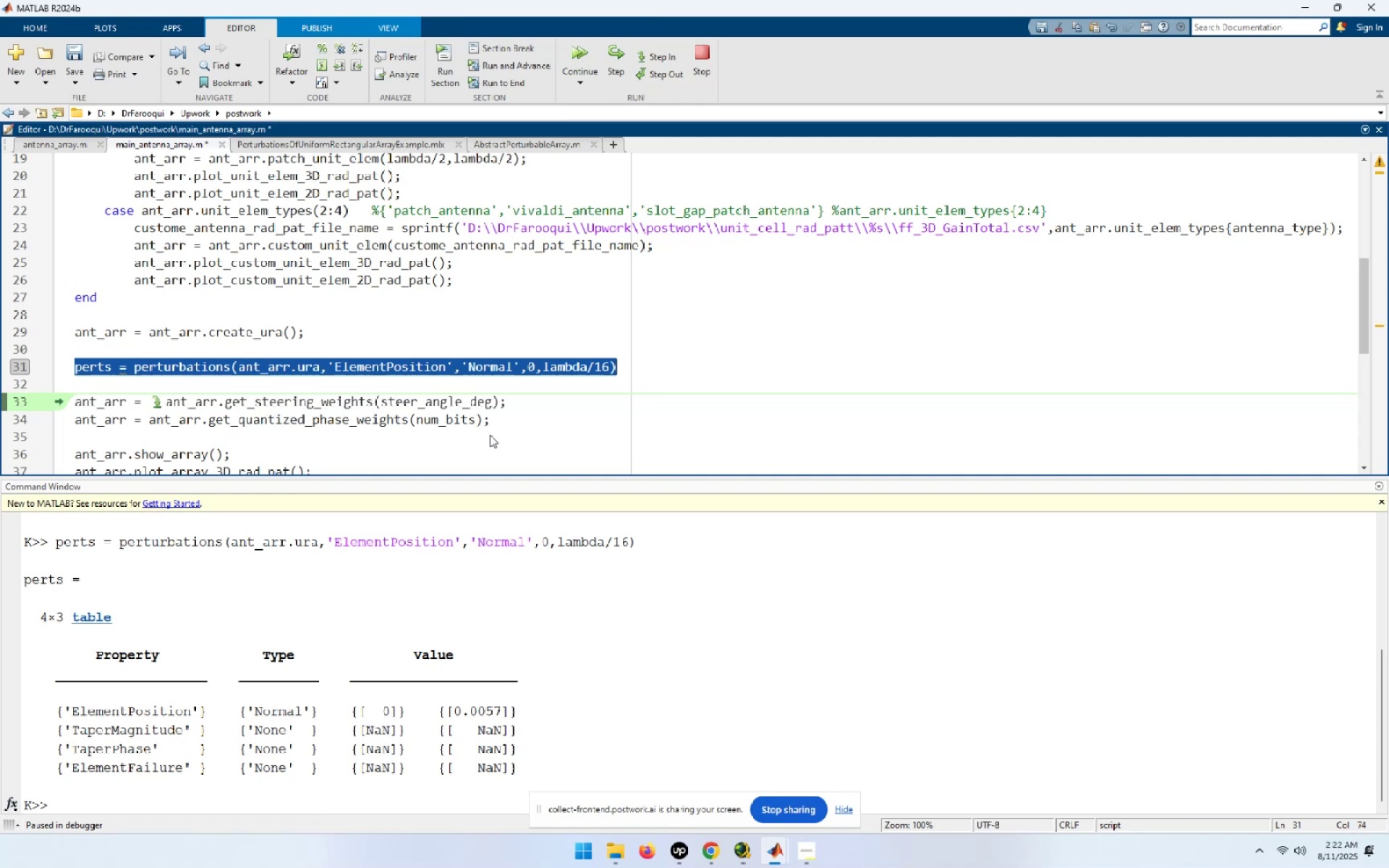 
key(Alt+AltLeft)
 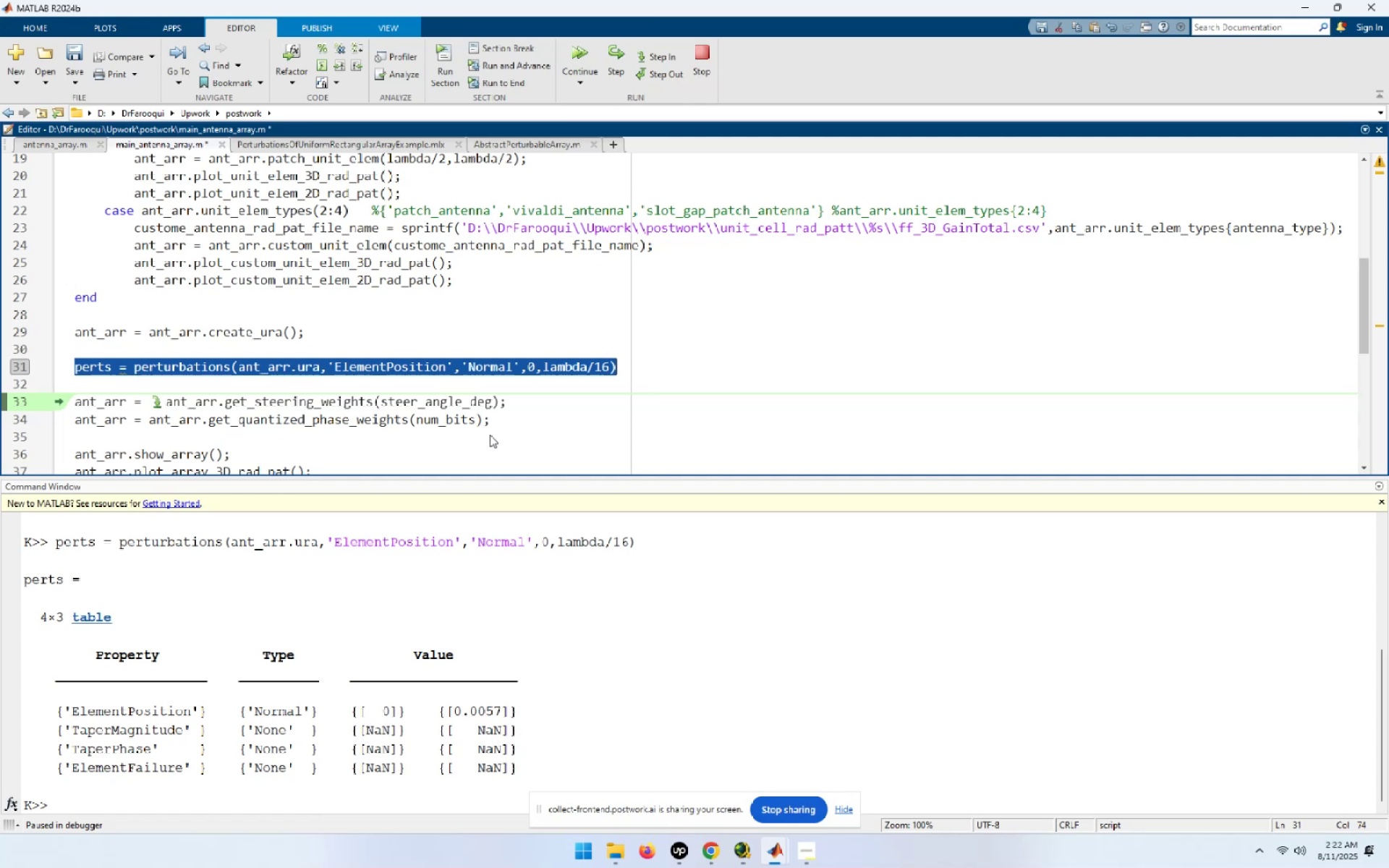 
key(Alt+Tab)
 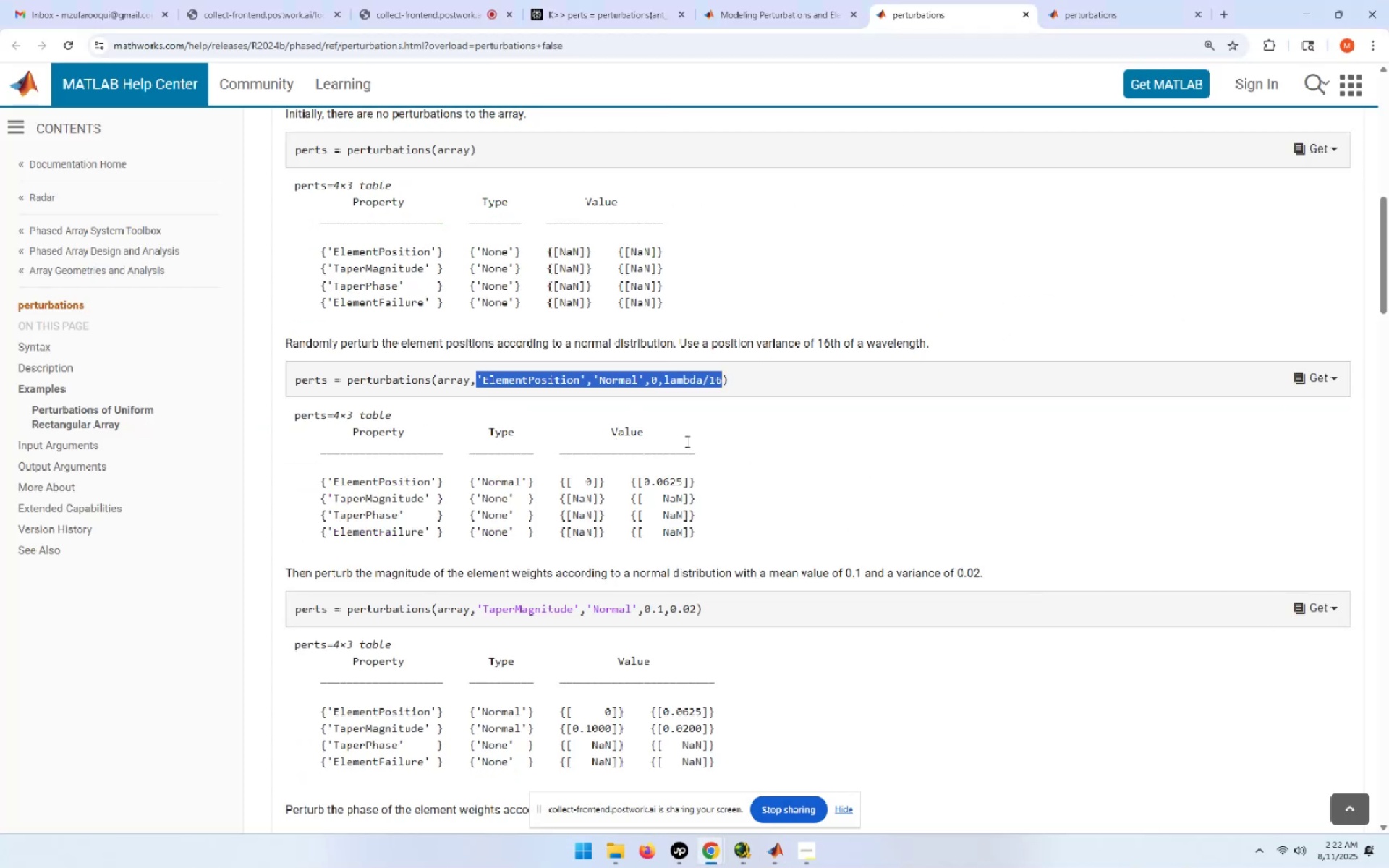 
wait(9.08)
 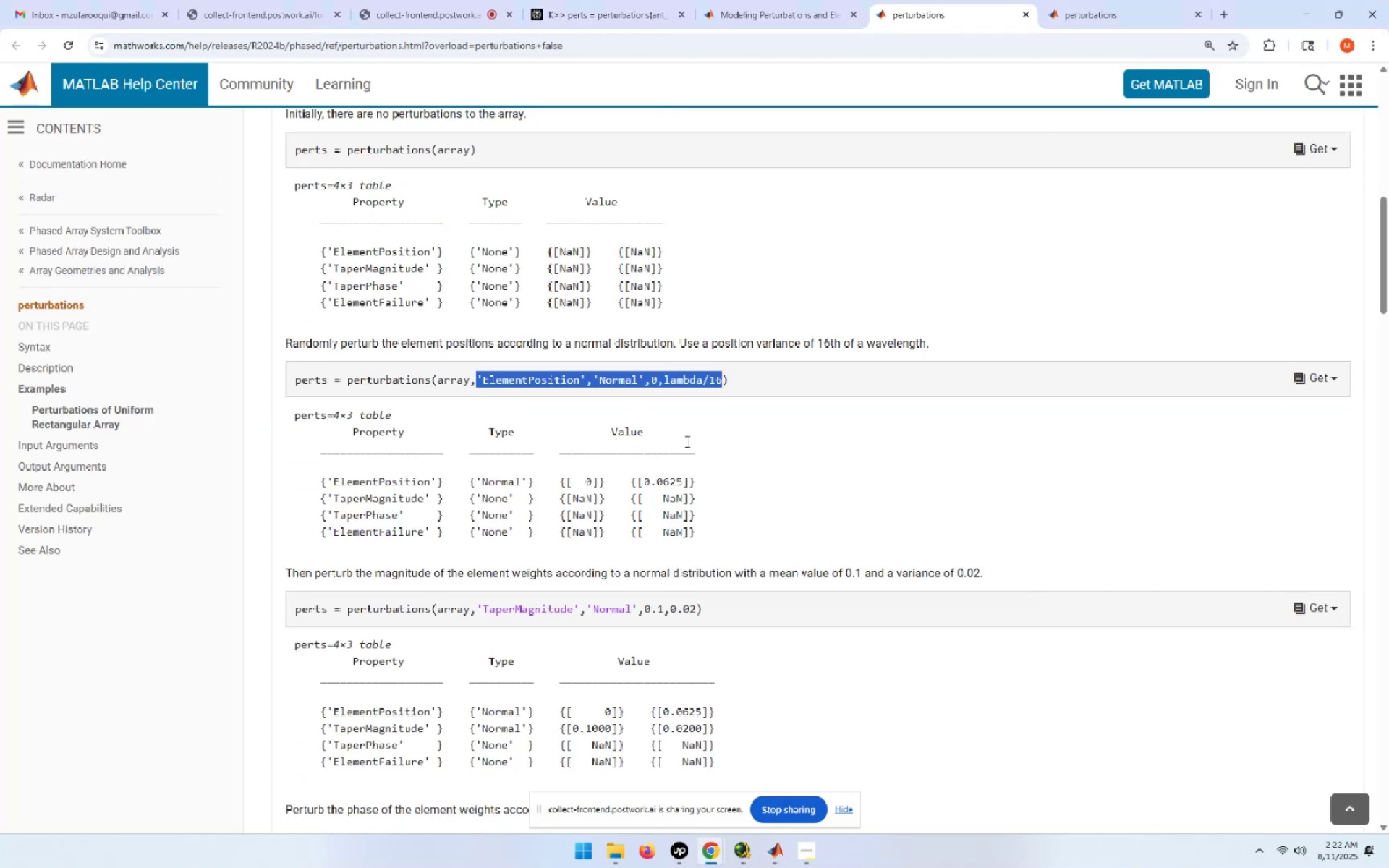 
scroll: coordinate [686, 441], scroll_direction: down, amount: 1.0
 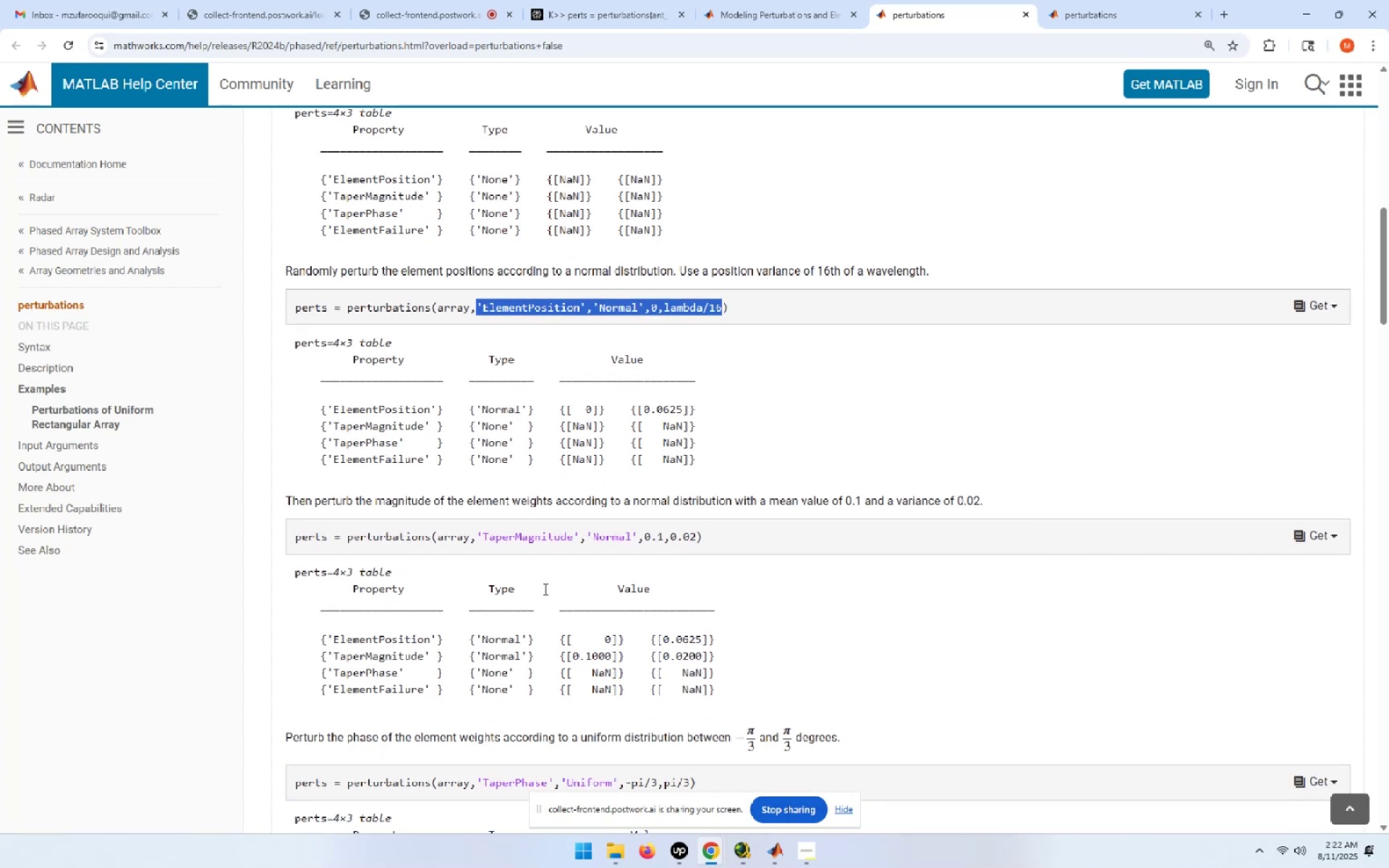 
wait(6.97)
 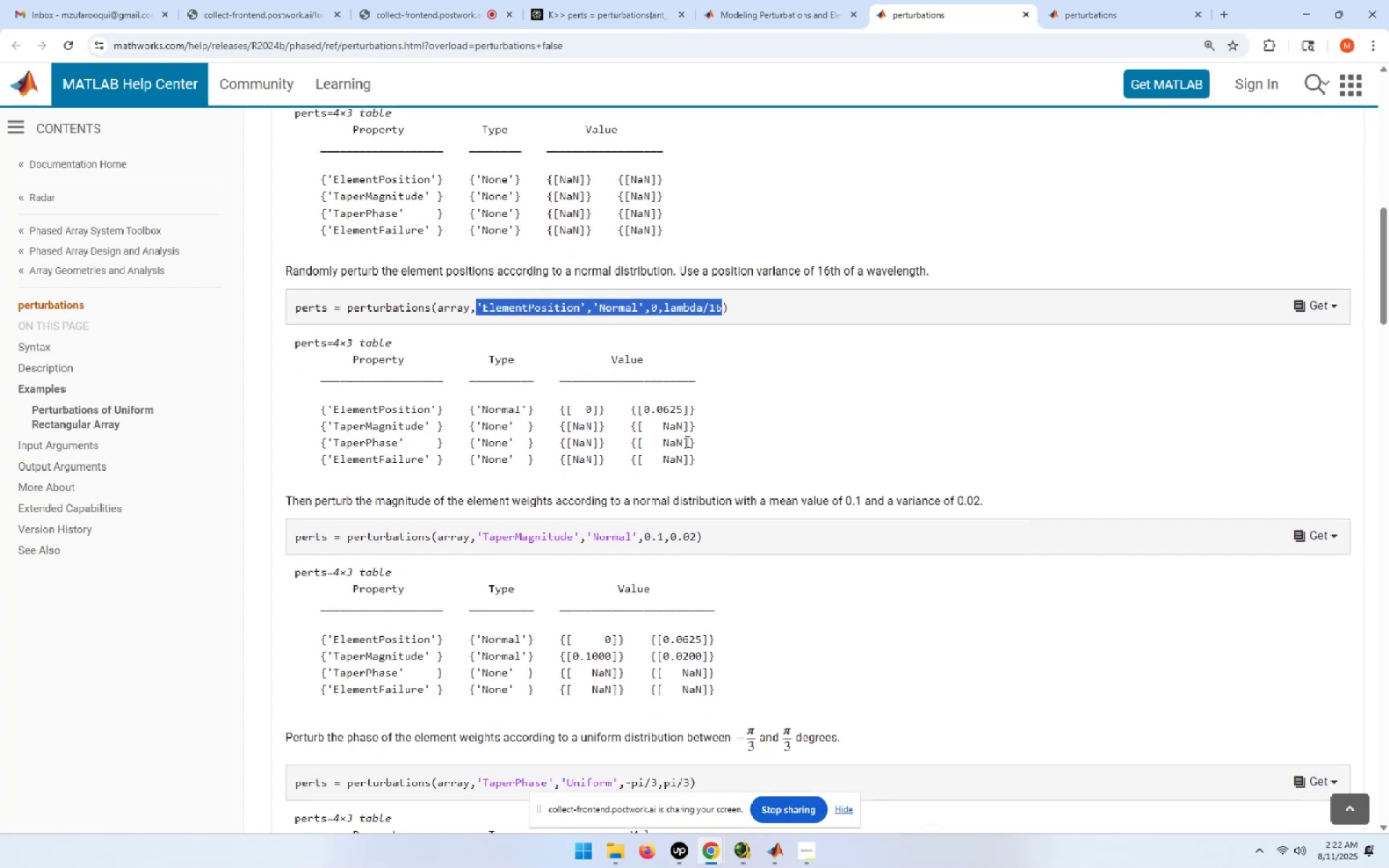 
left_click_drag(start_coordinate=[470, 539], to_coordinate=[697, 534])
 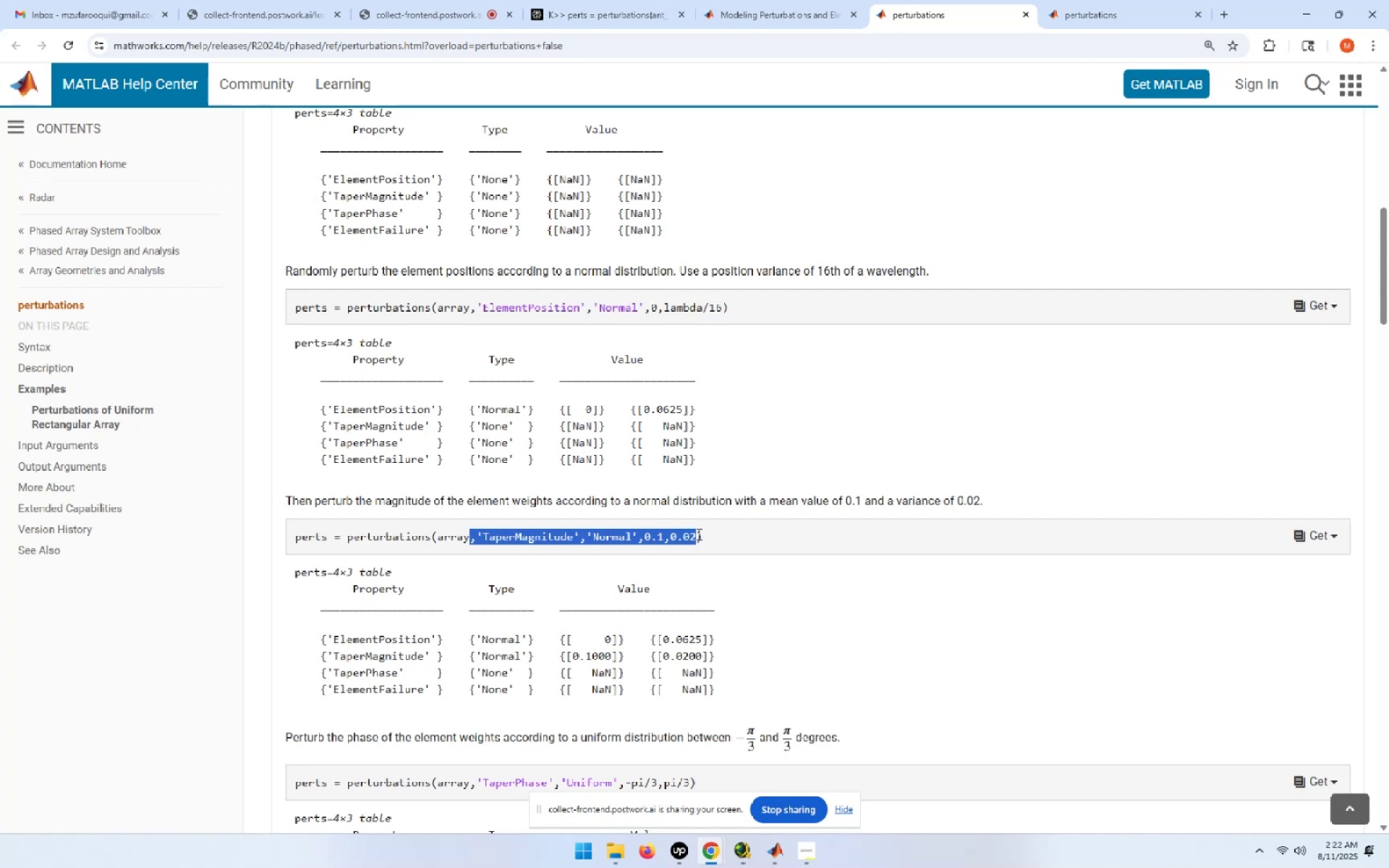 
key(Control+C)
 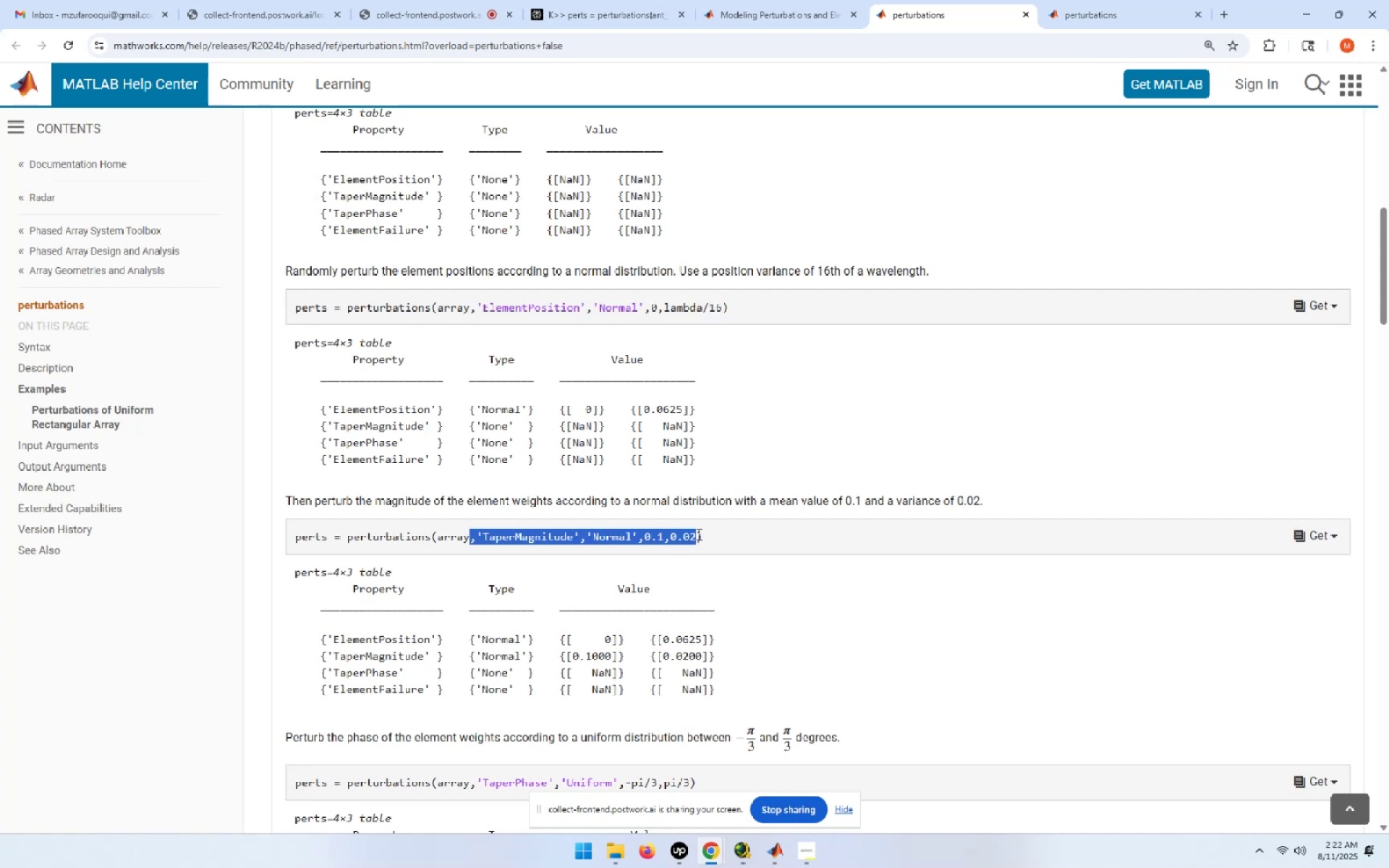 
key(Alt+AltLeft)
 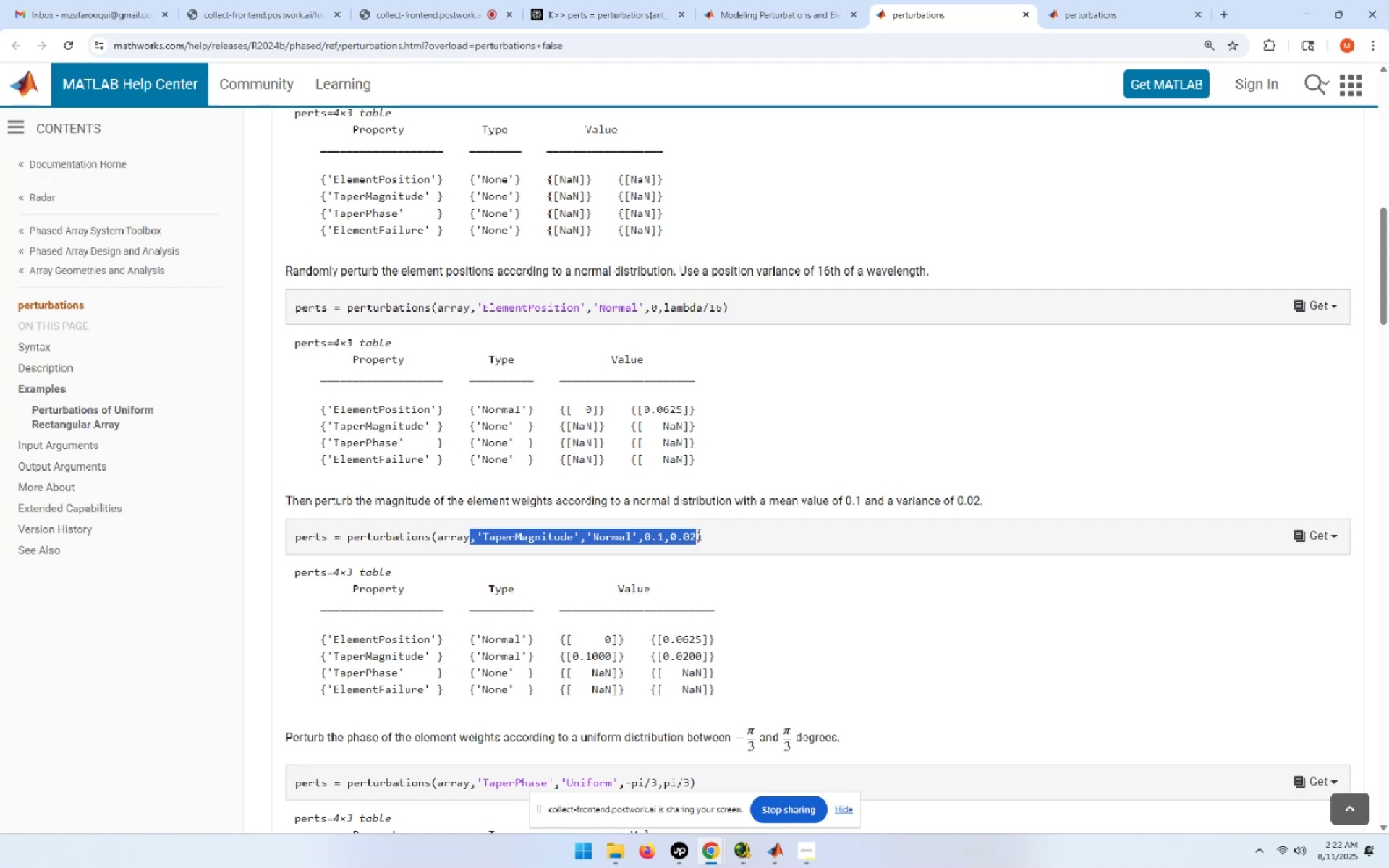 
key(Alt+Tab)
 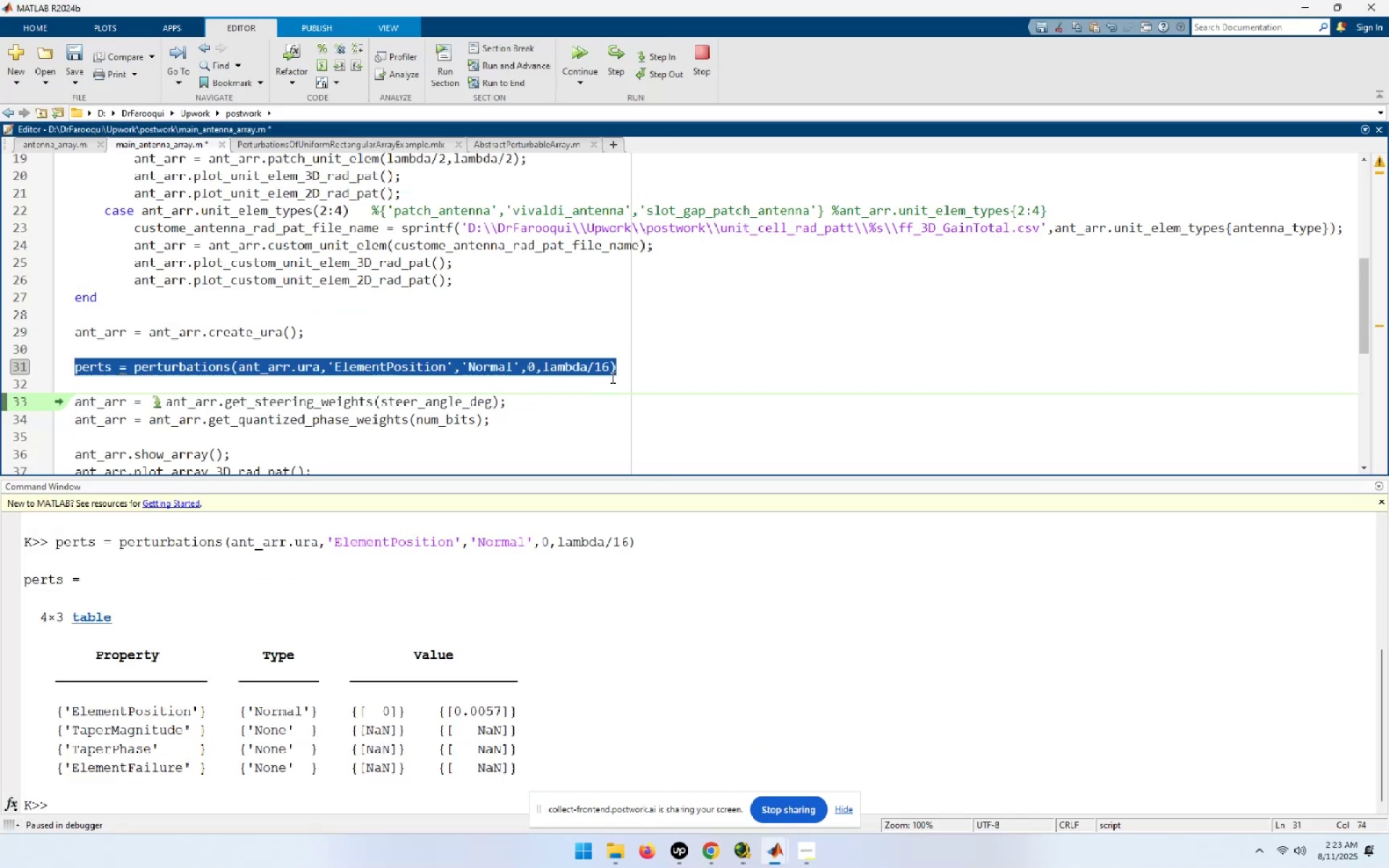 
left_click([612, 369])
 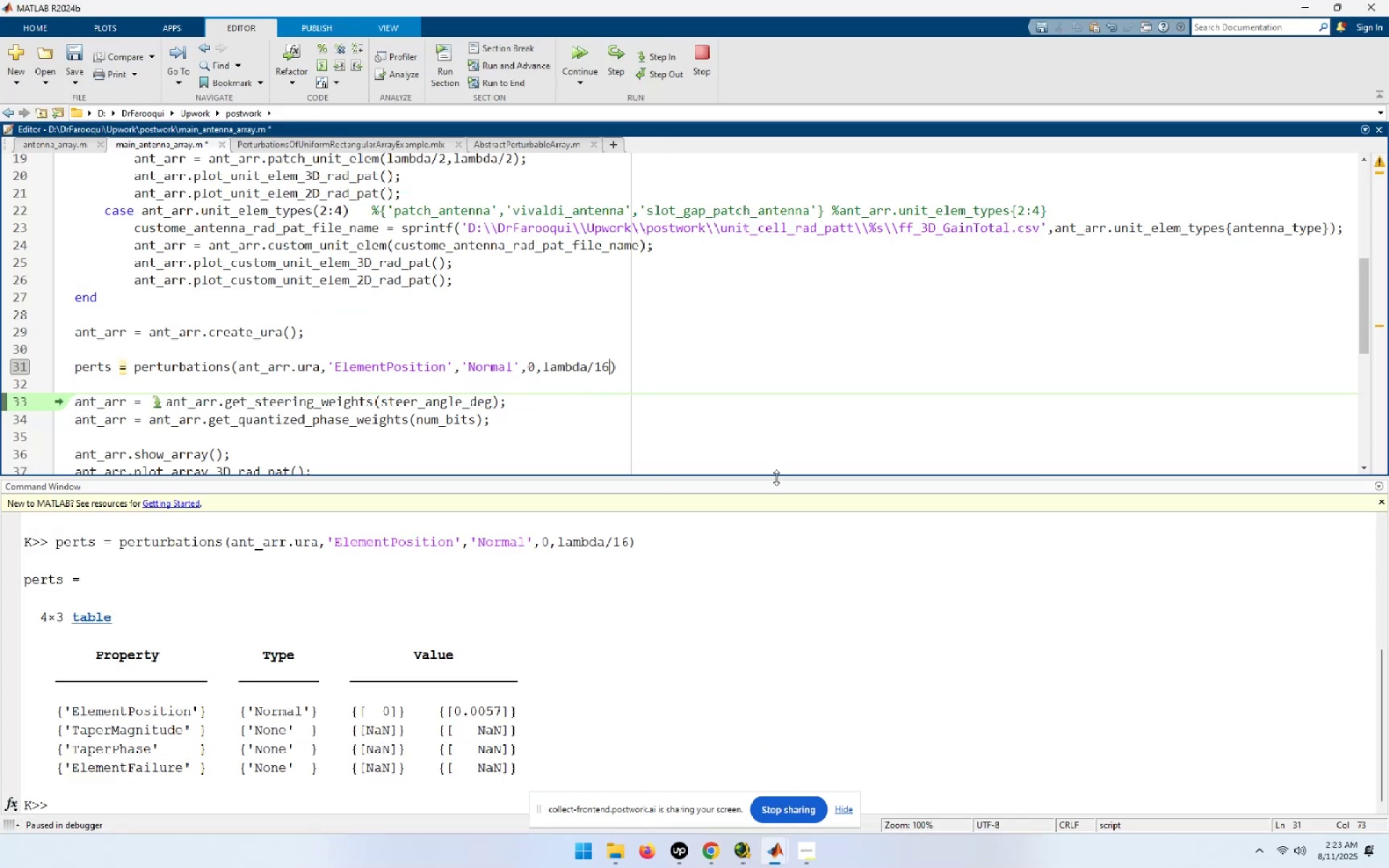 
key(Comma)
 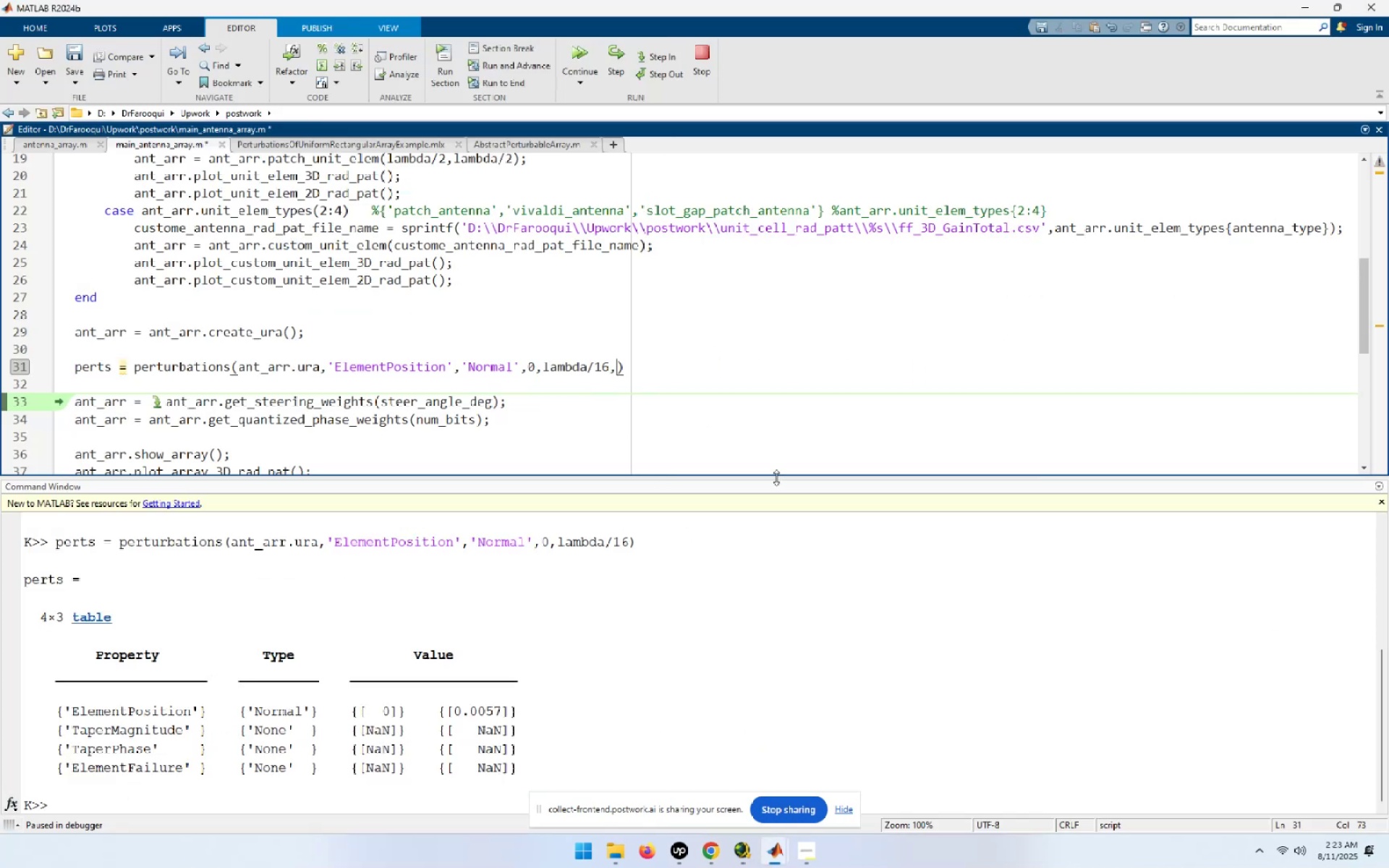 
key(Space)
 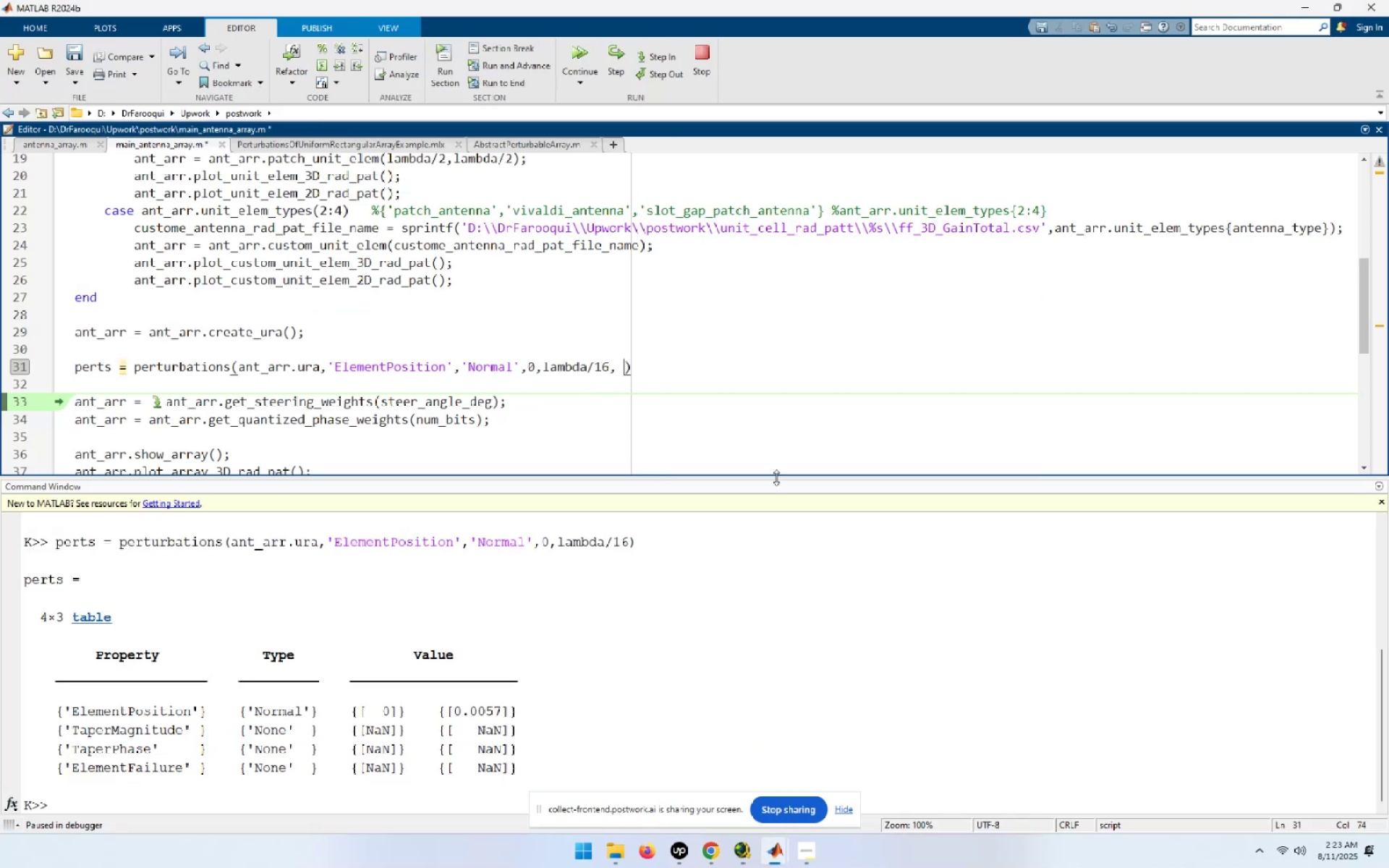 
key(Period)
 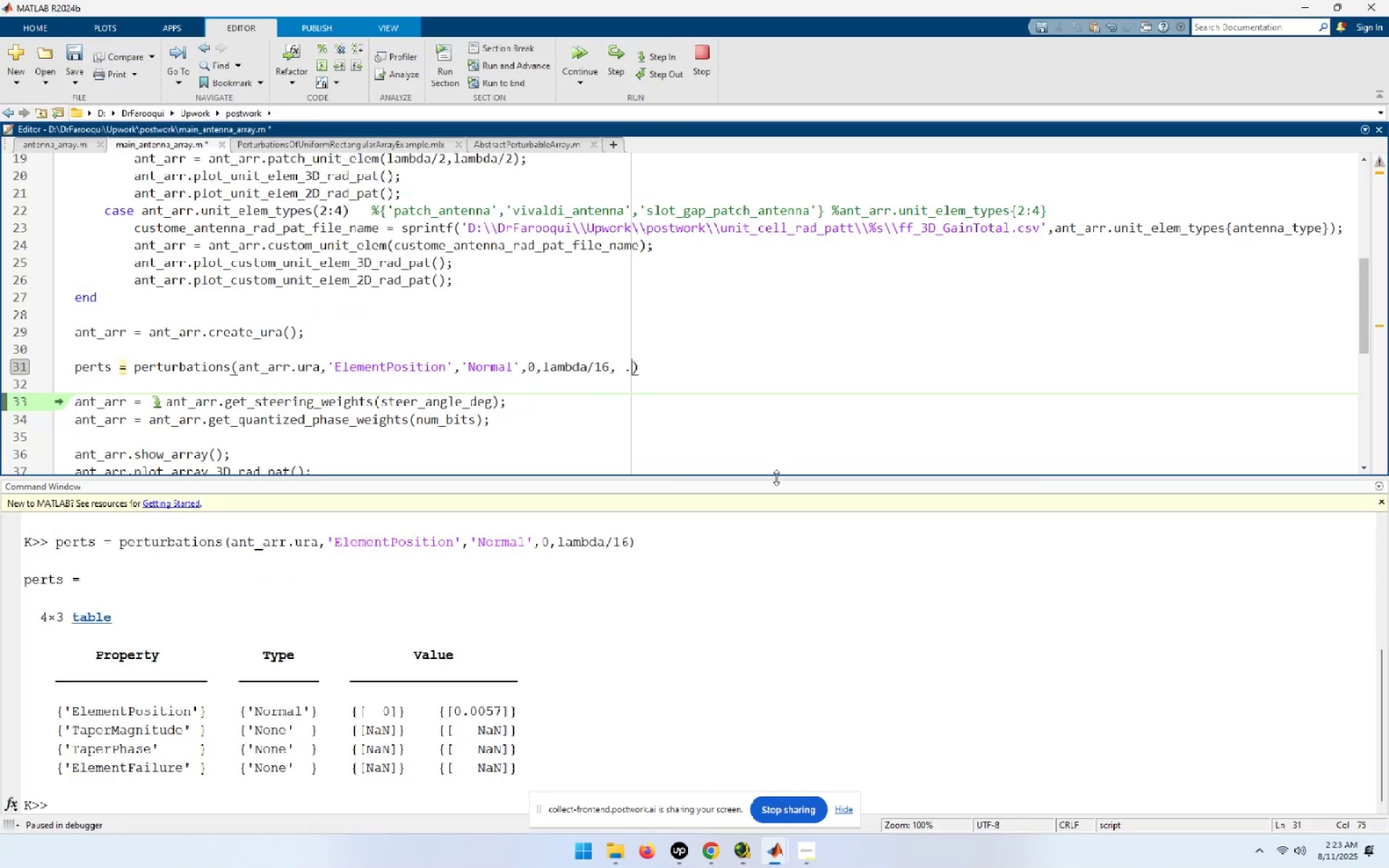 
key(Period)
 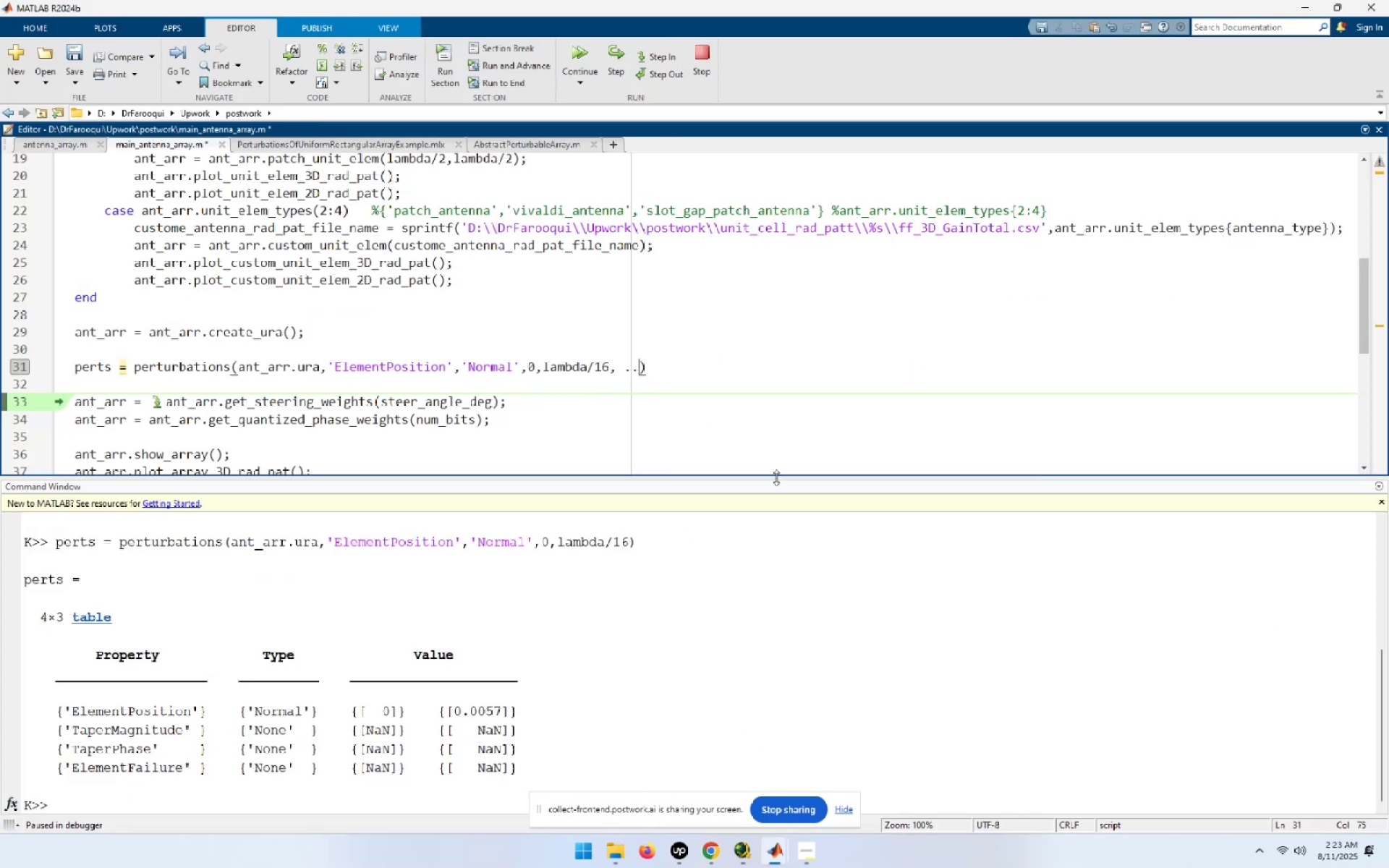 
key(Period)
 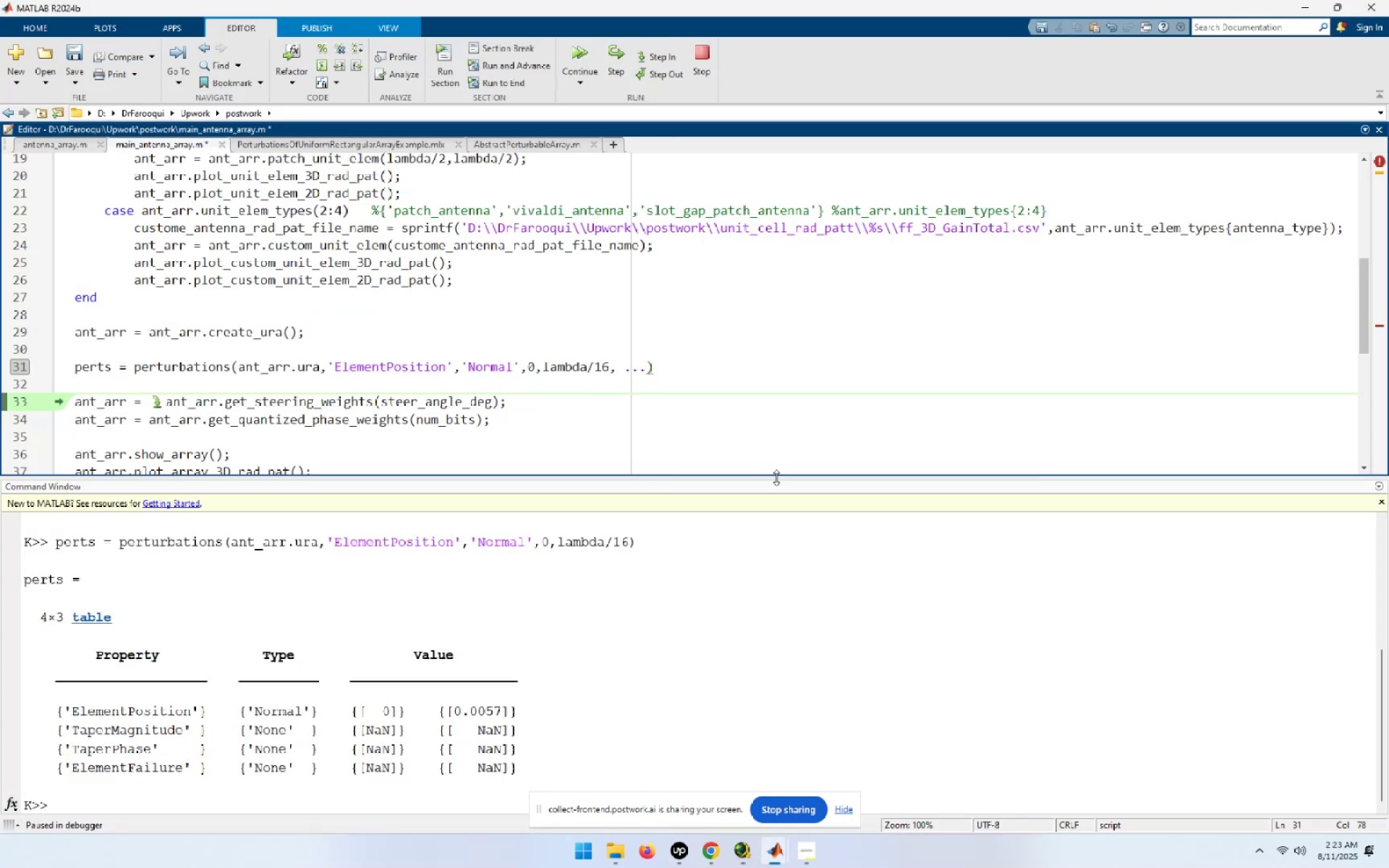 
key(NumpadEnter)
 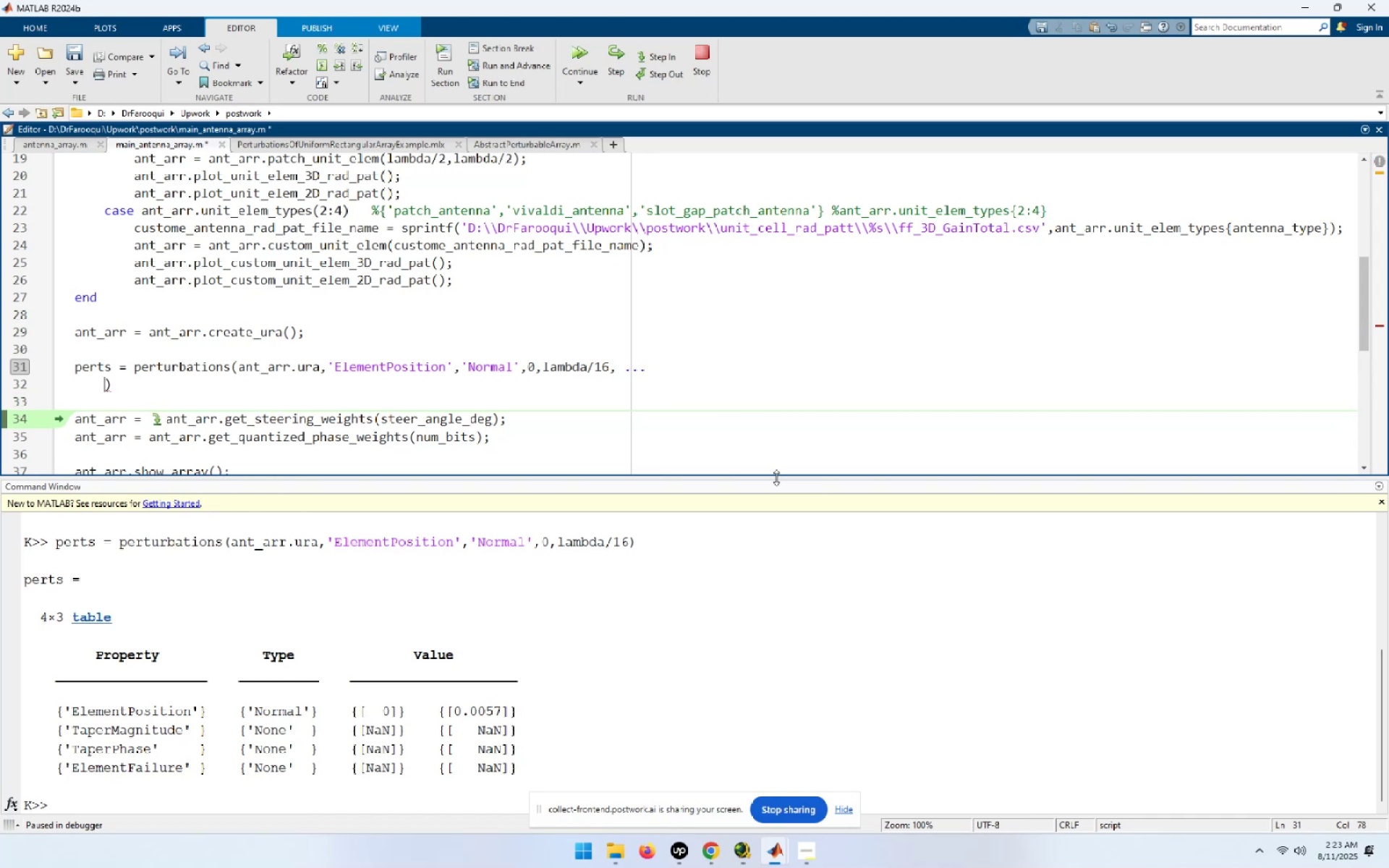 
key(Control+ControlLeft)
 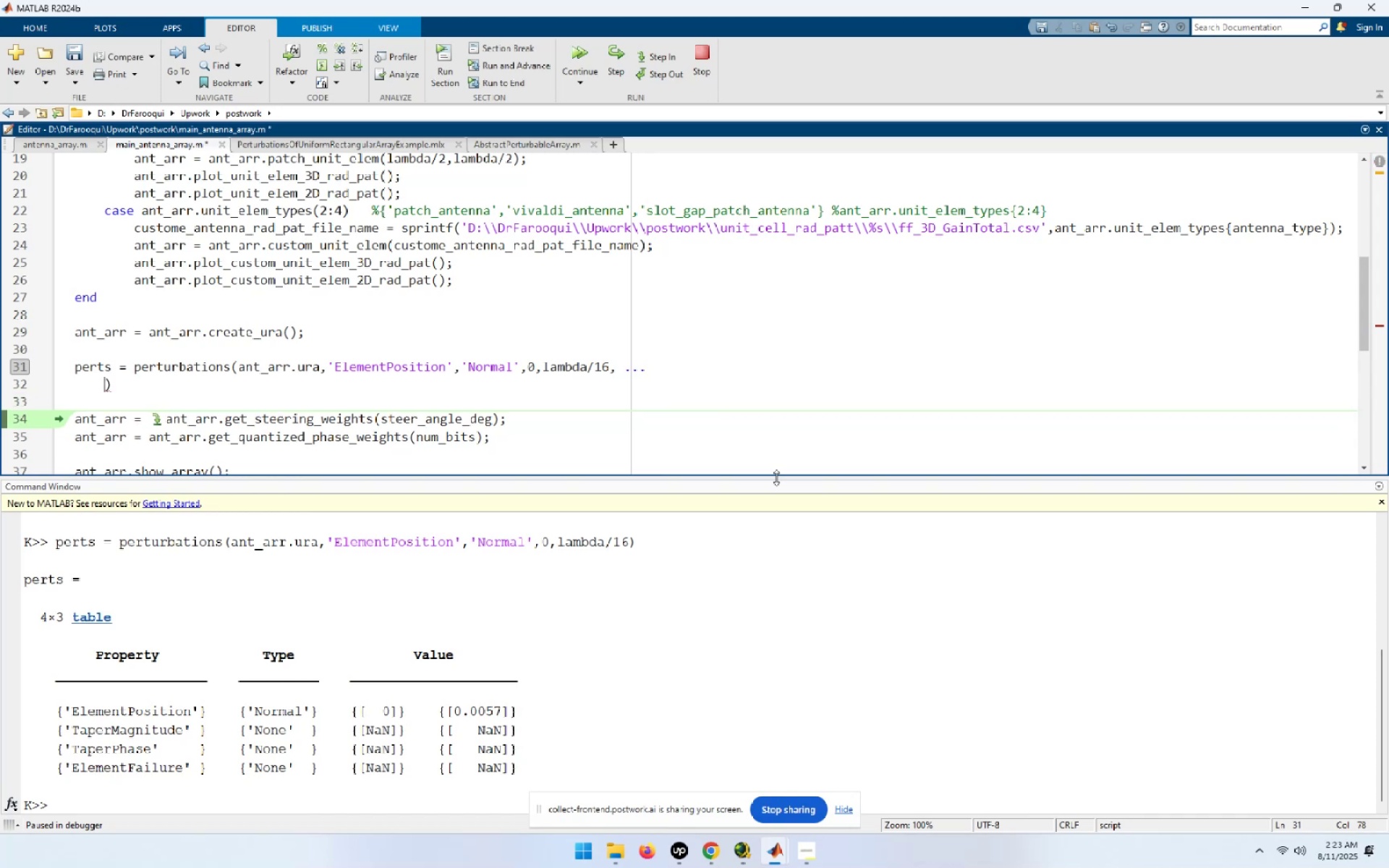 
key(Control+B)
 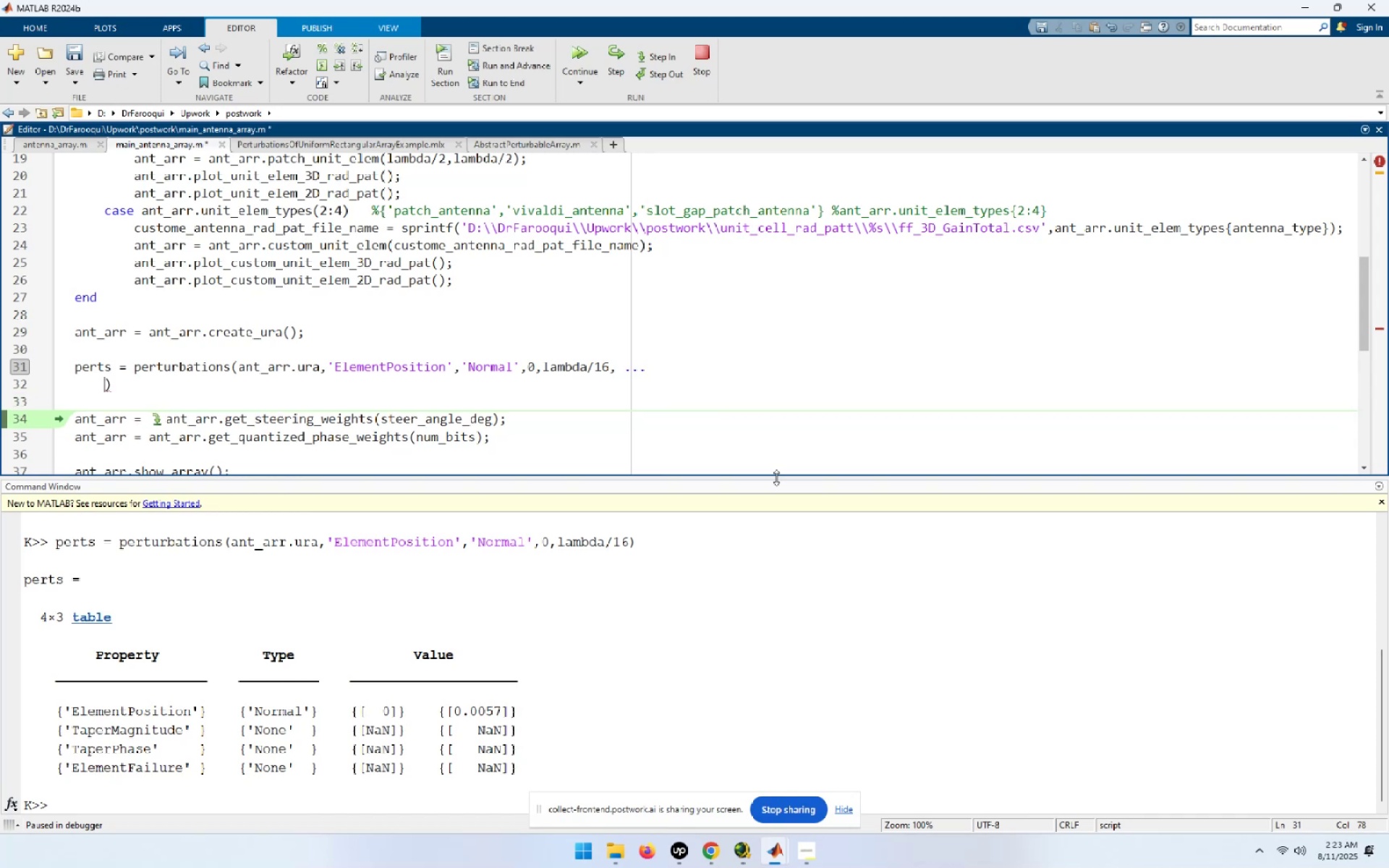 
key(Control+V)
 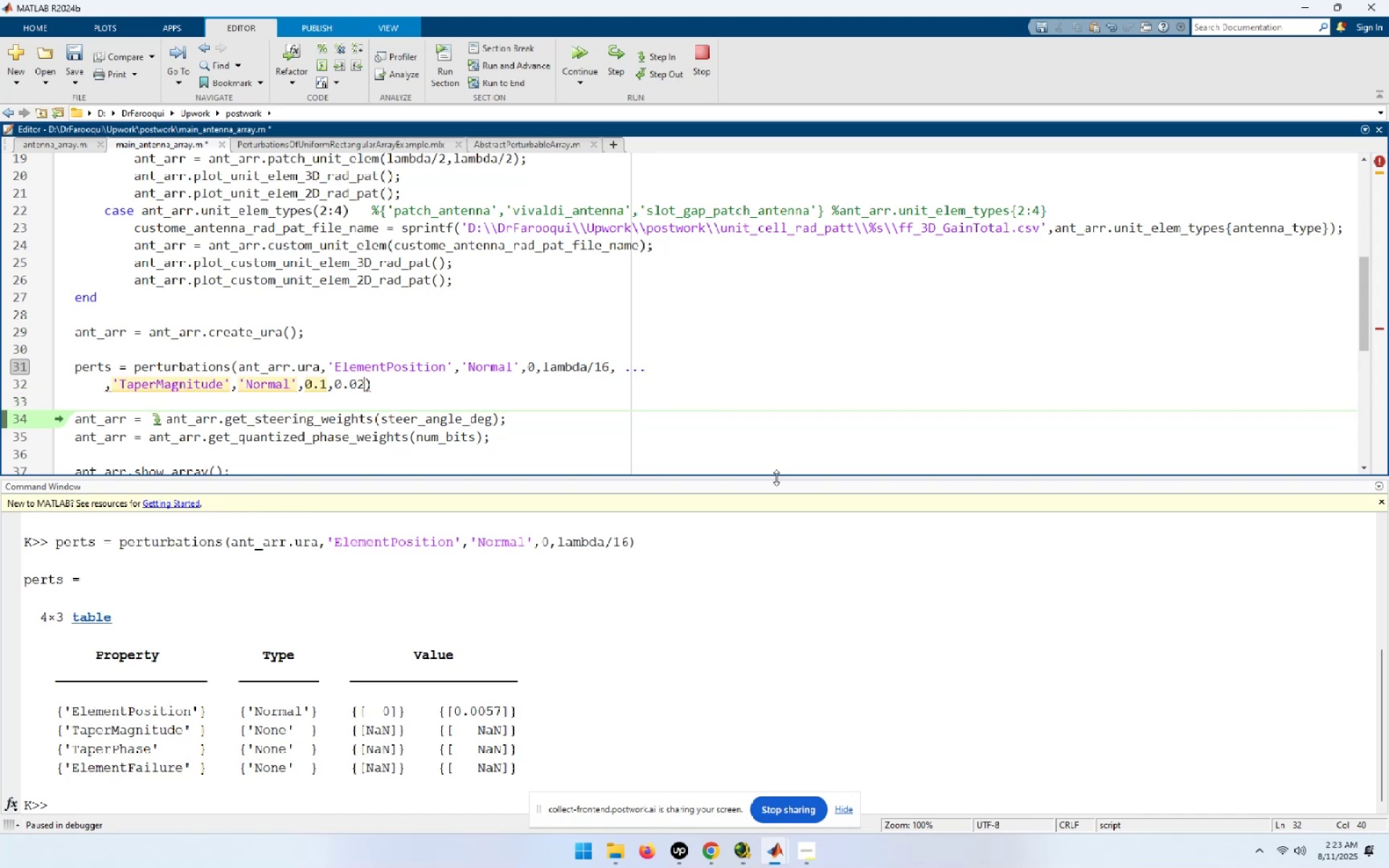 
key(Home)
 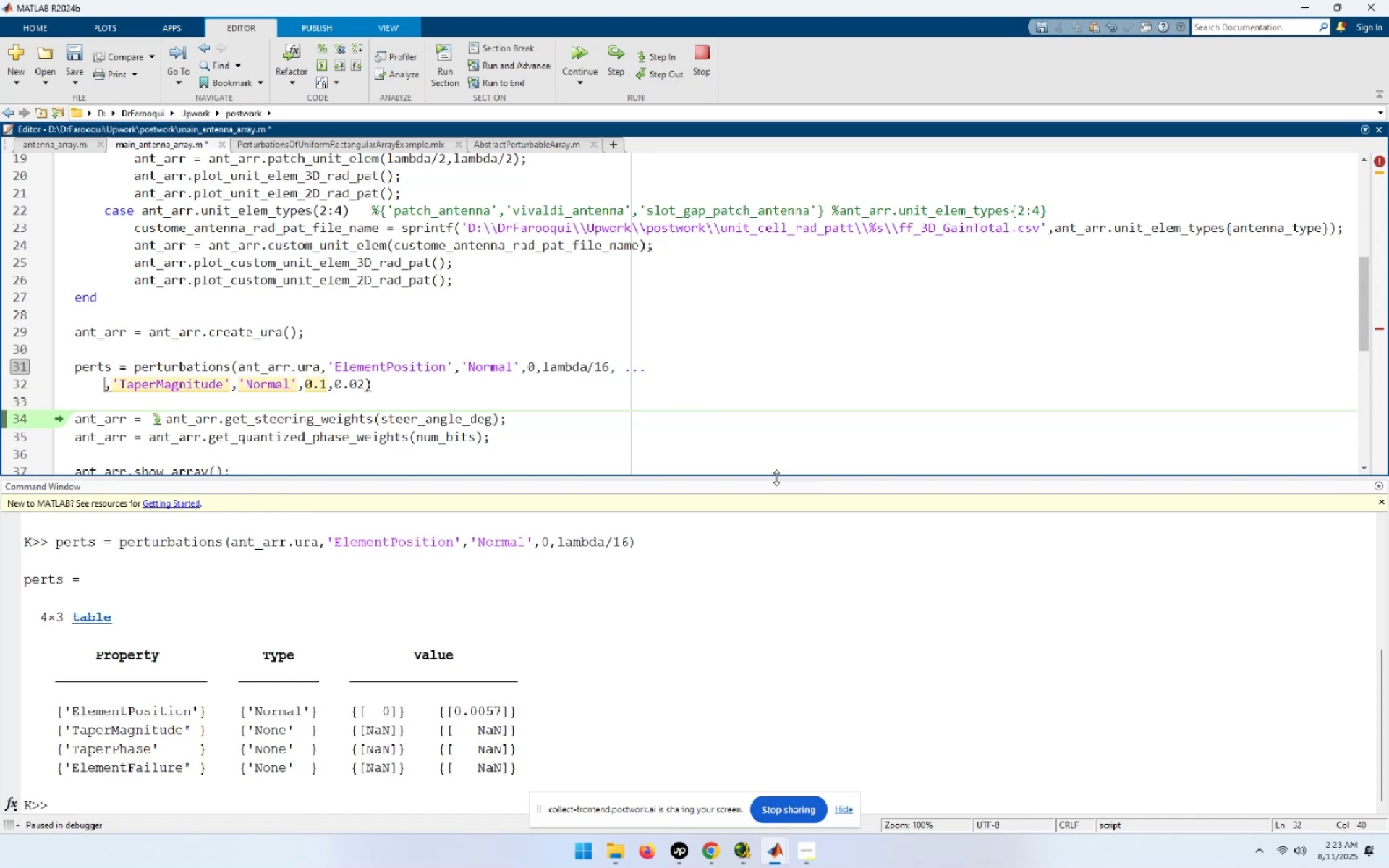 
key(Delete)
 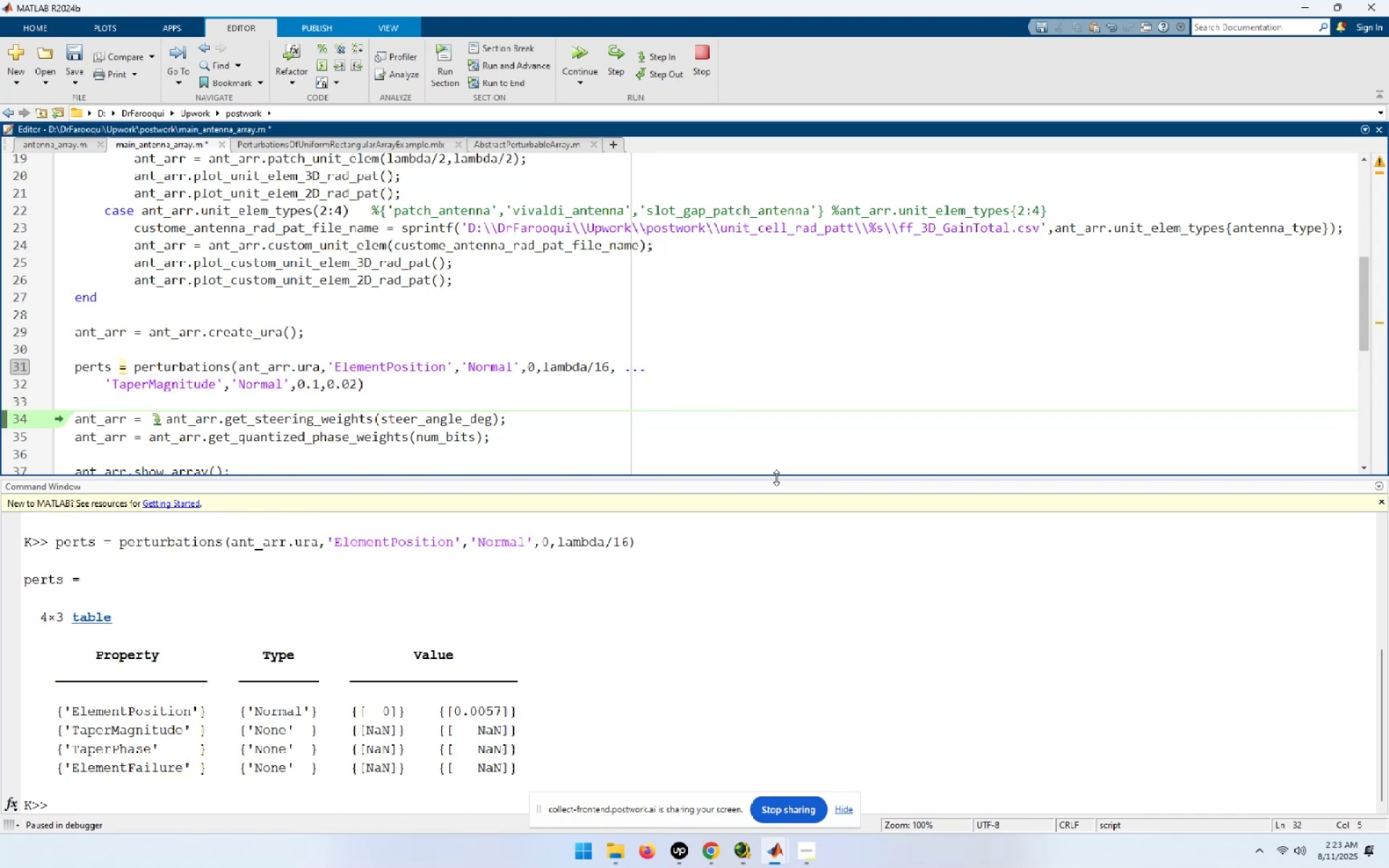 
key(ArrowUp)
 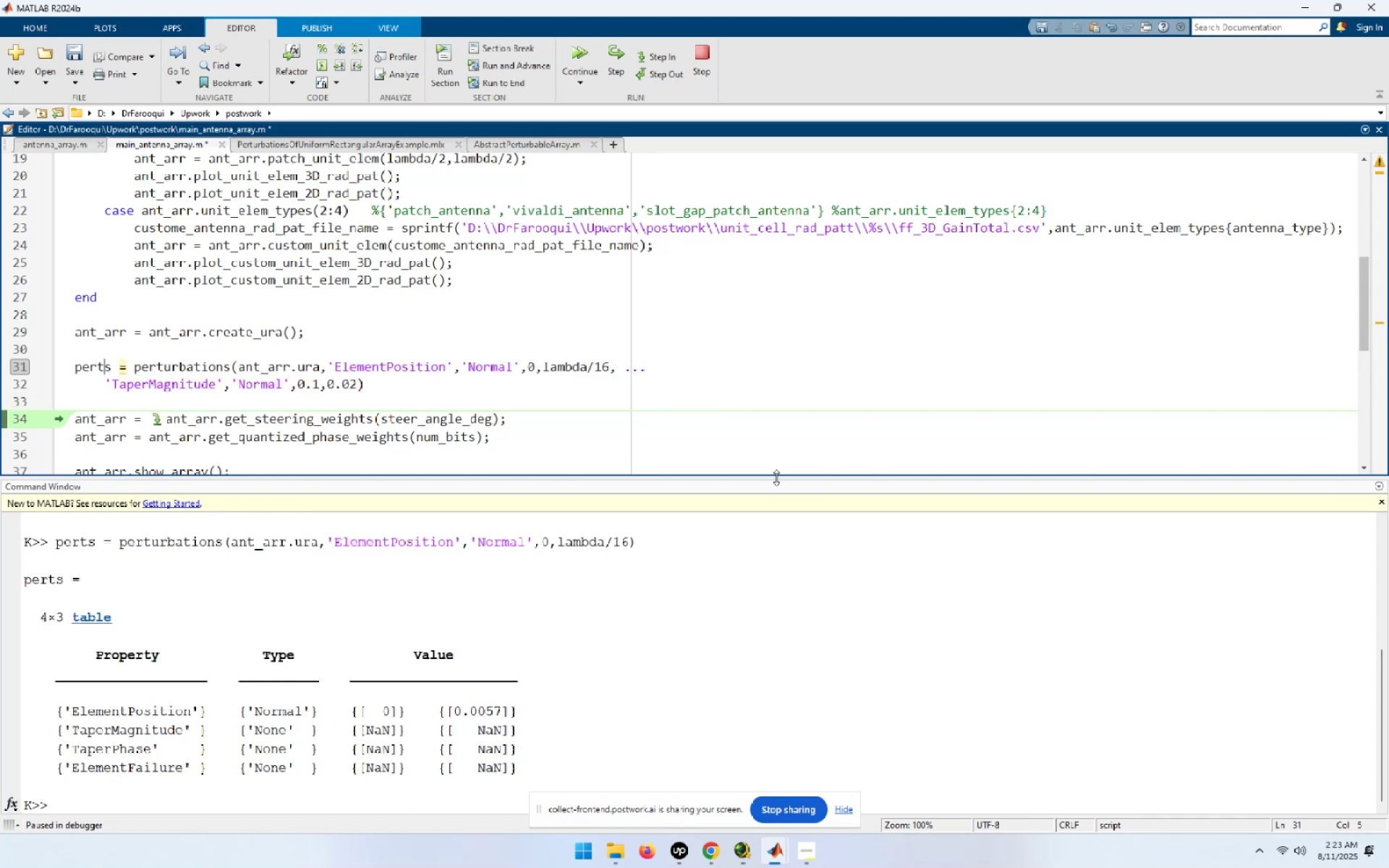 
hold_key(key=ArrowRight, duration=1.39)
 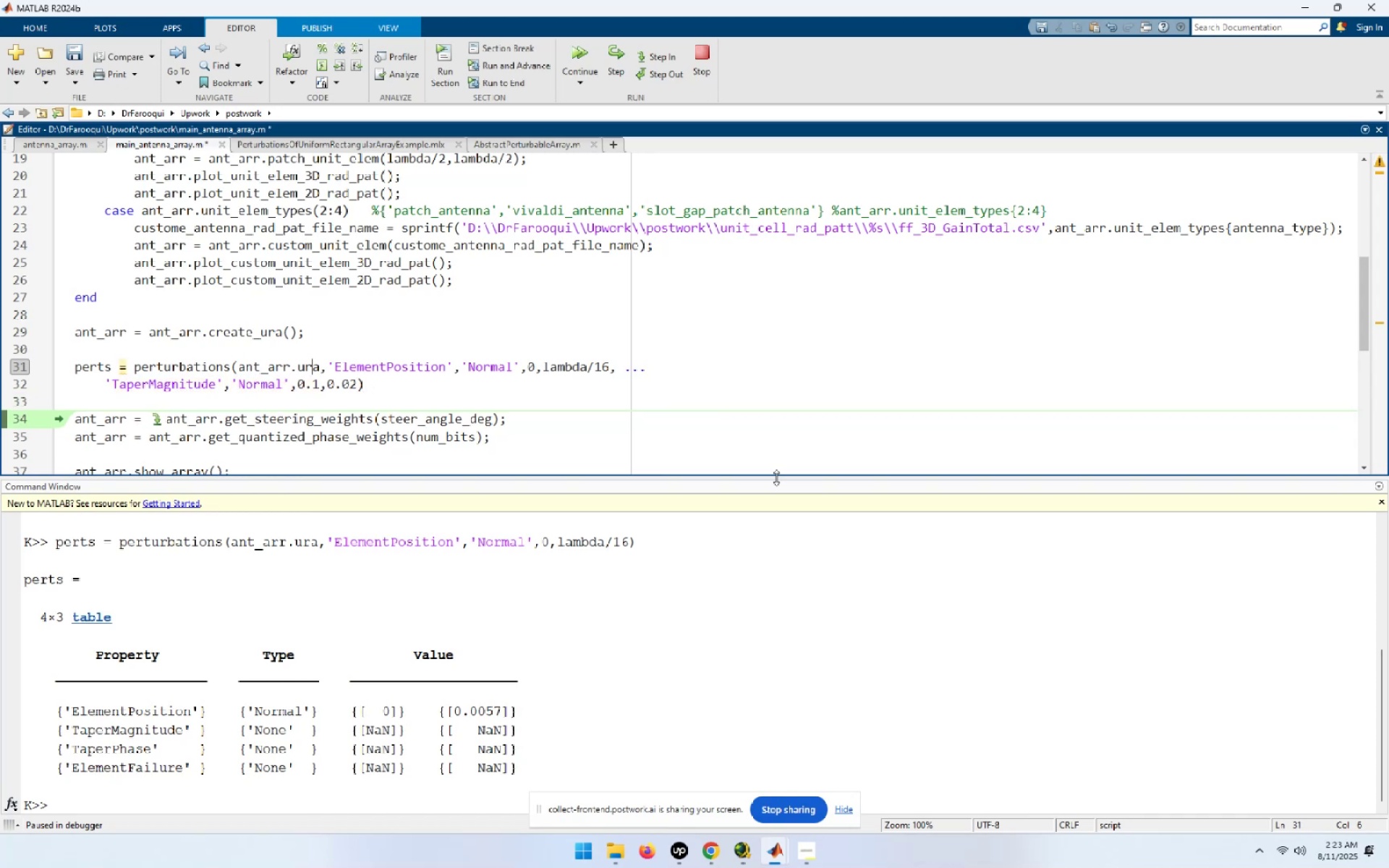 
key(ArrowRight)
 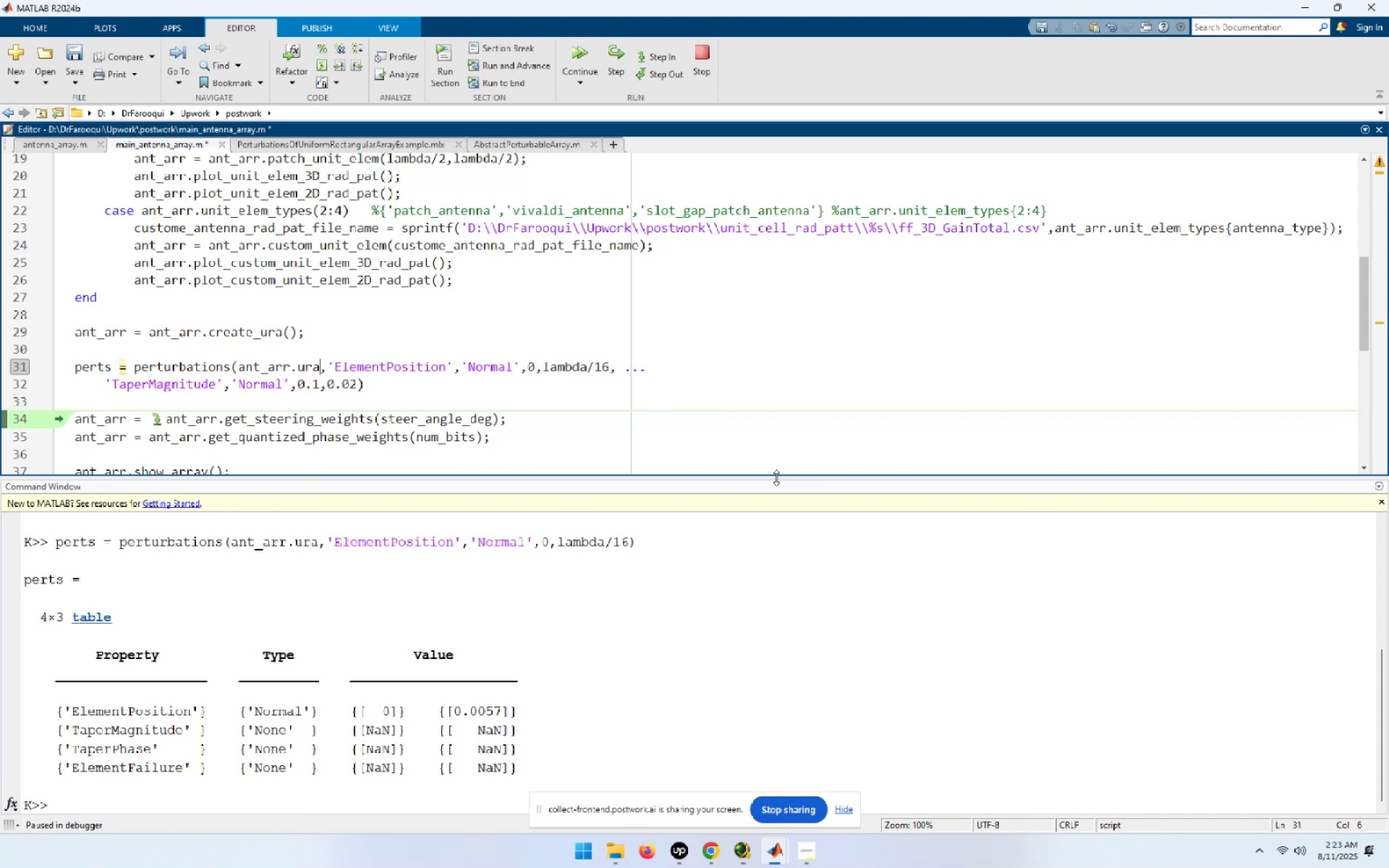 
key(ArrowRight)
 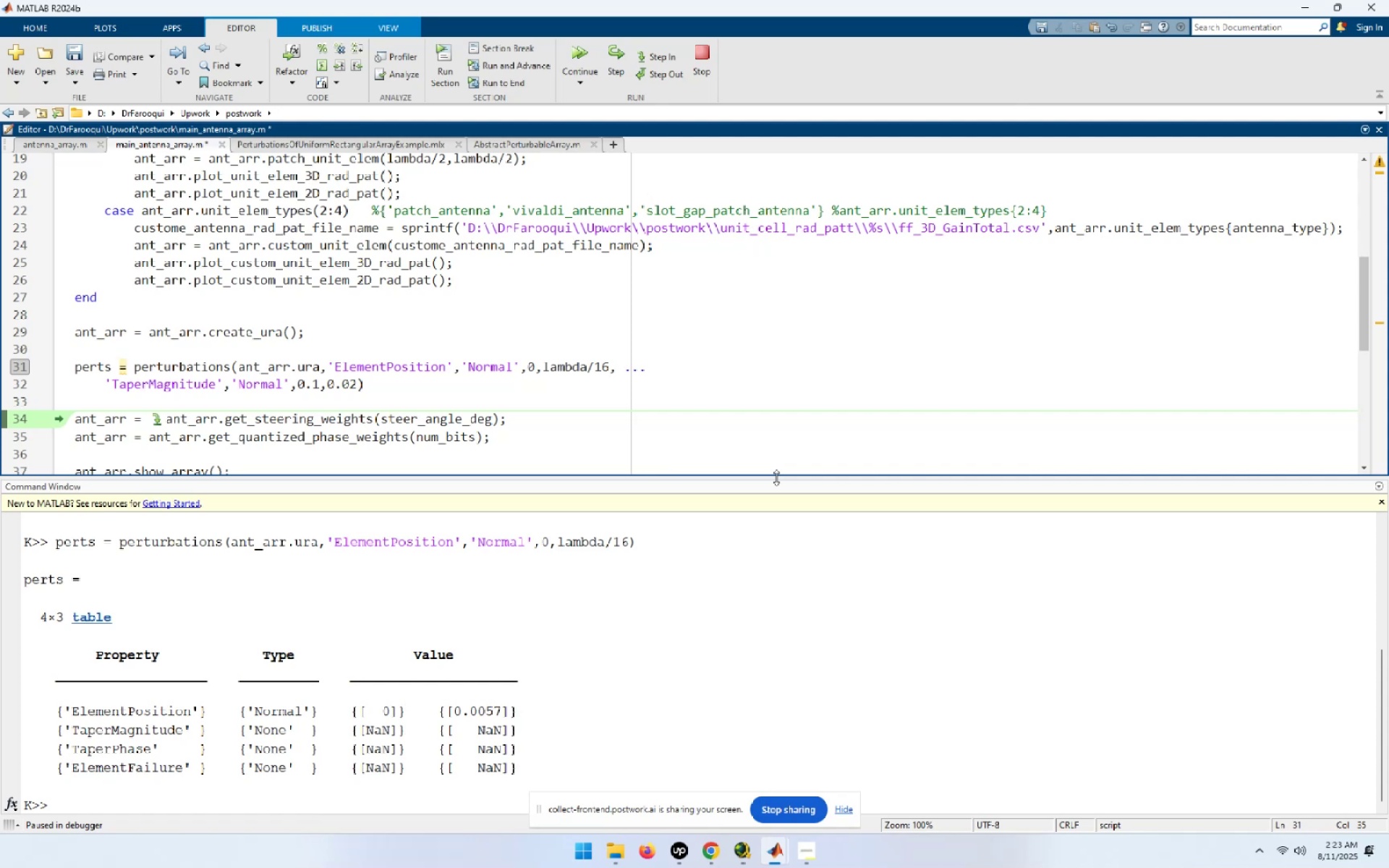 
key(Space)
 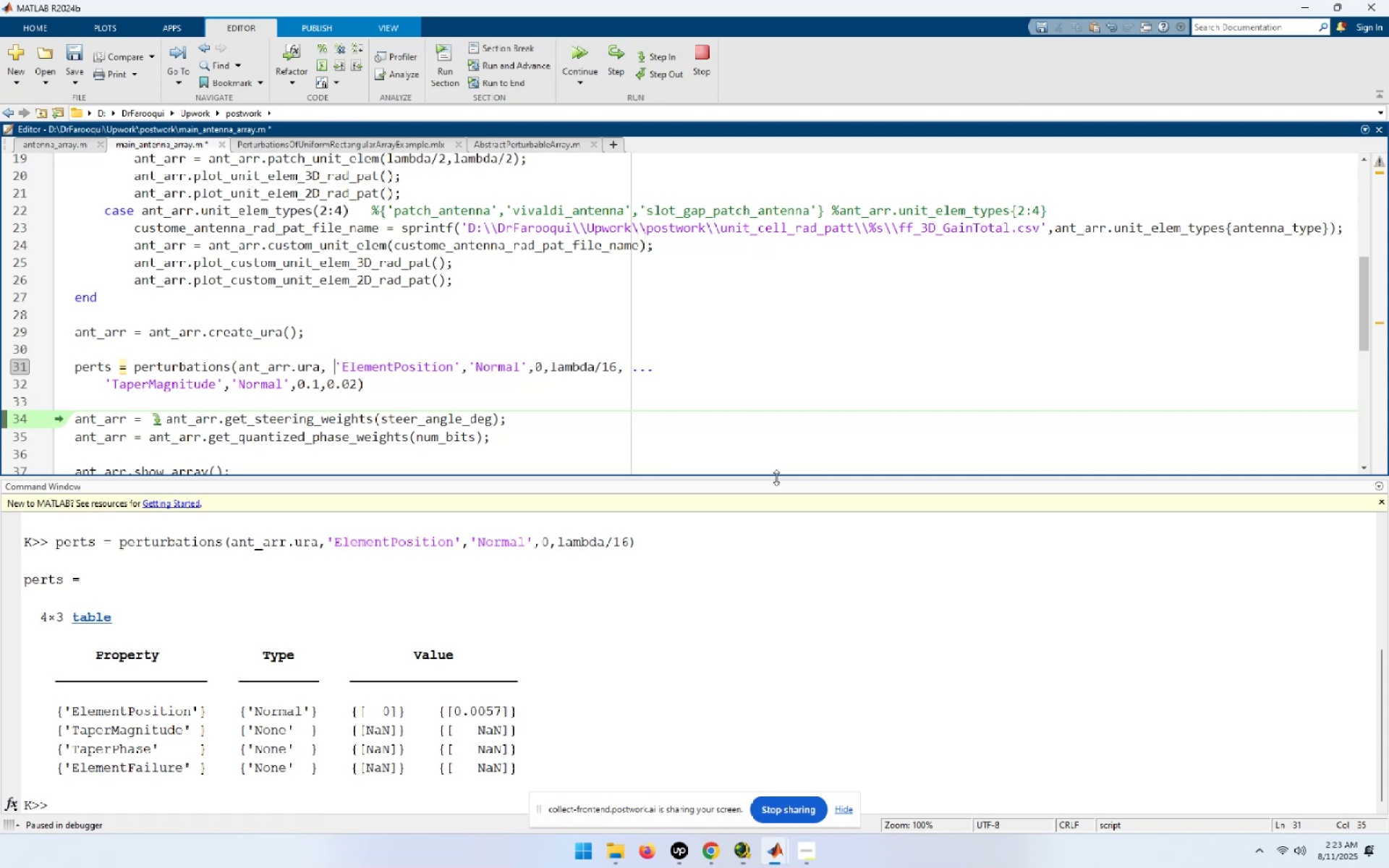 
key(NumpadDecimal)
 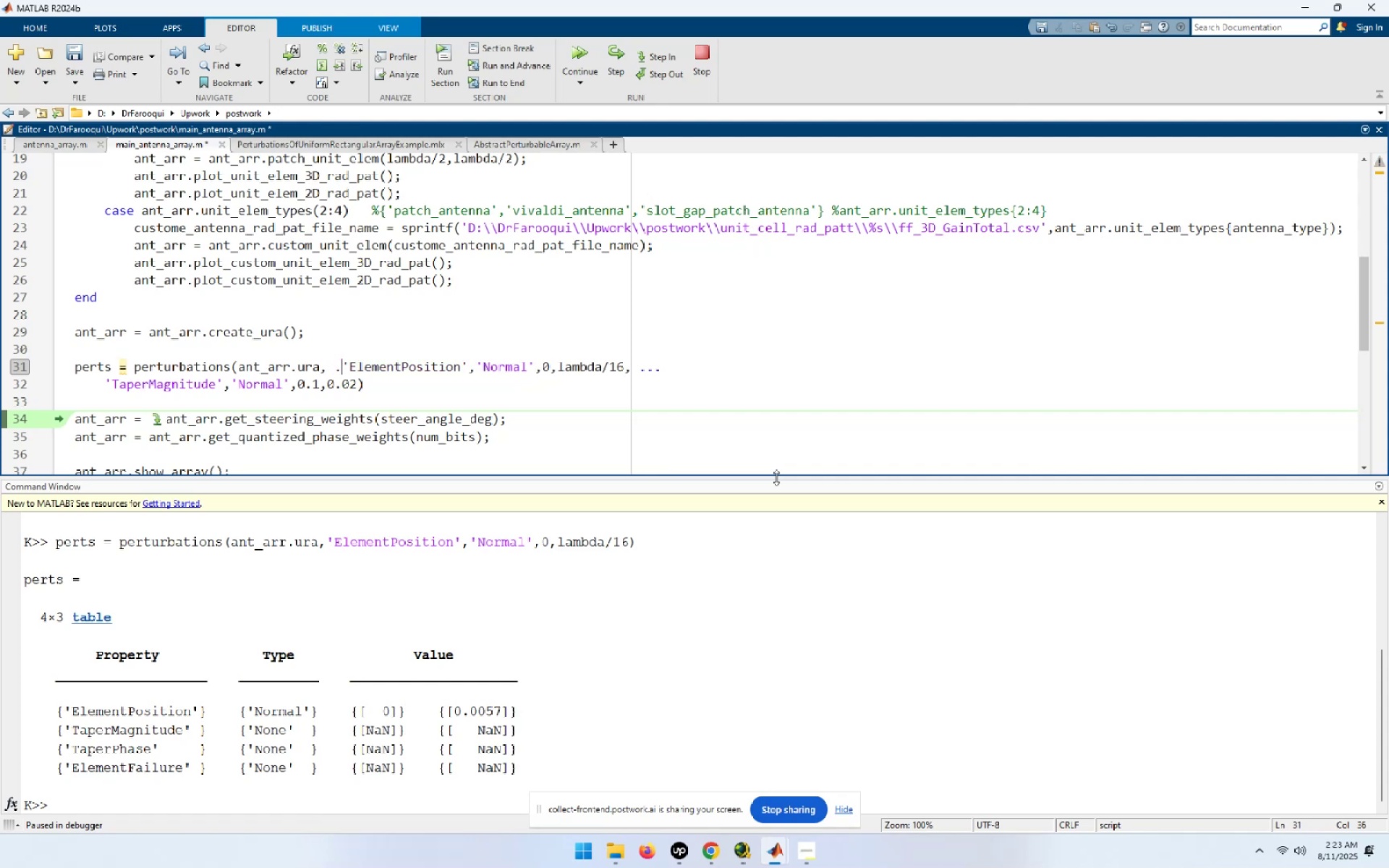 
key(NumpadDecimal)
 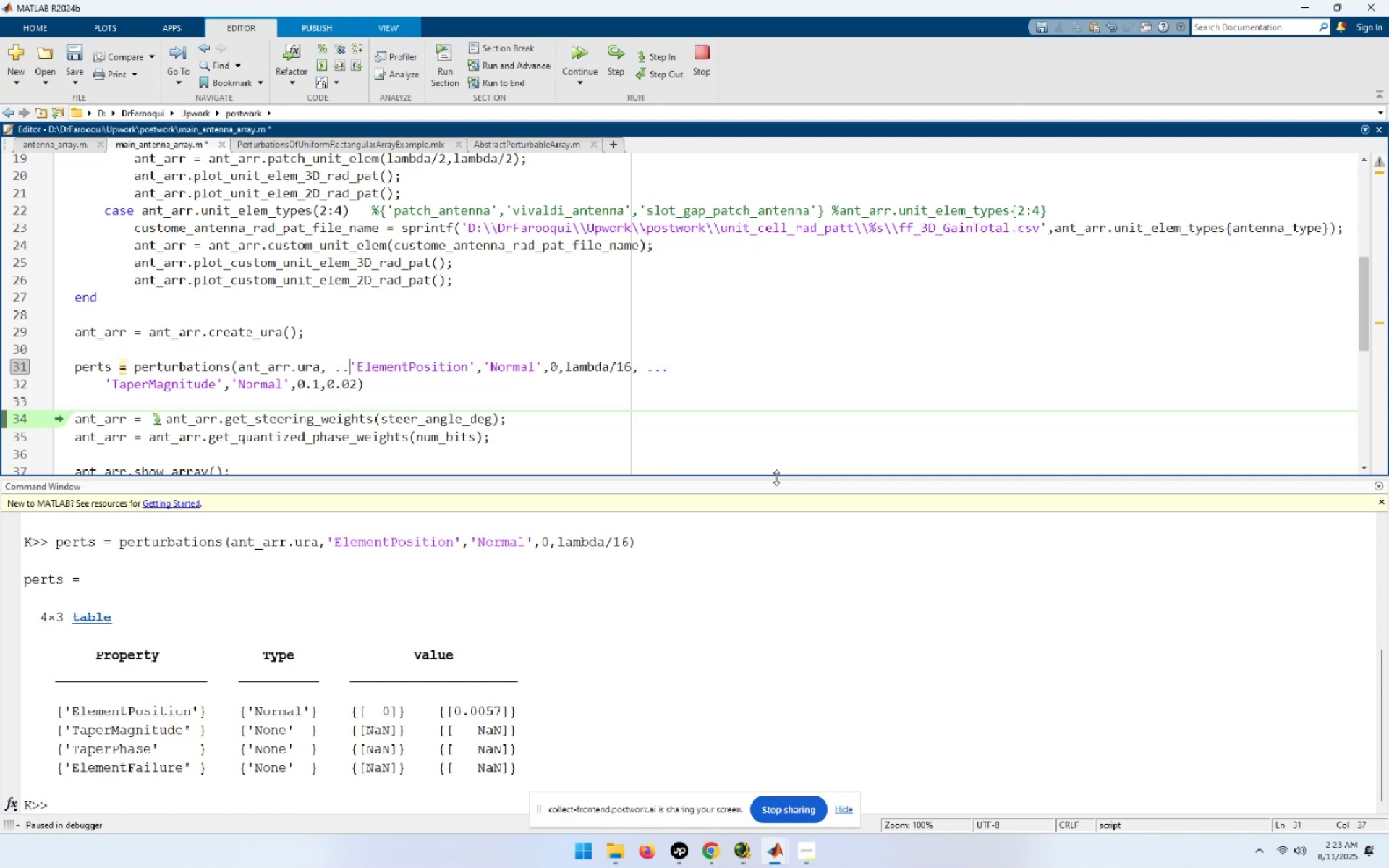 
key(NumpadDecimal)
 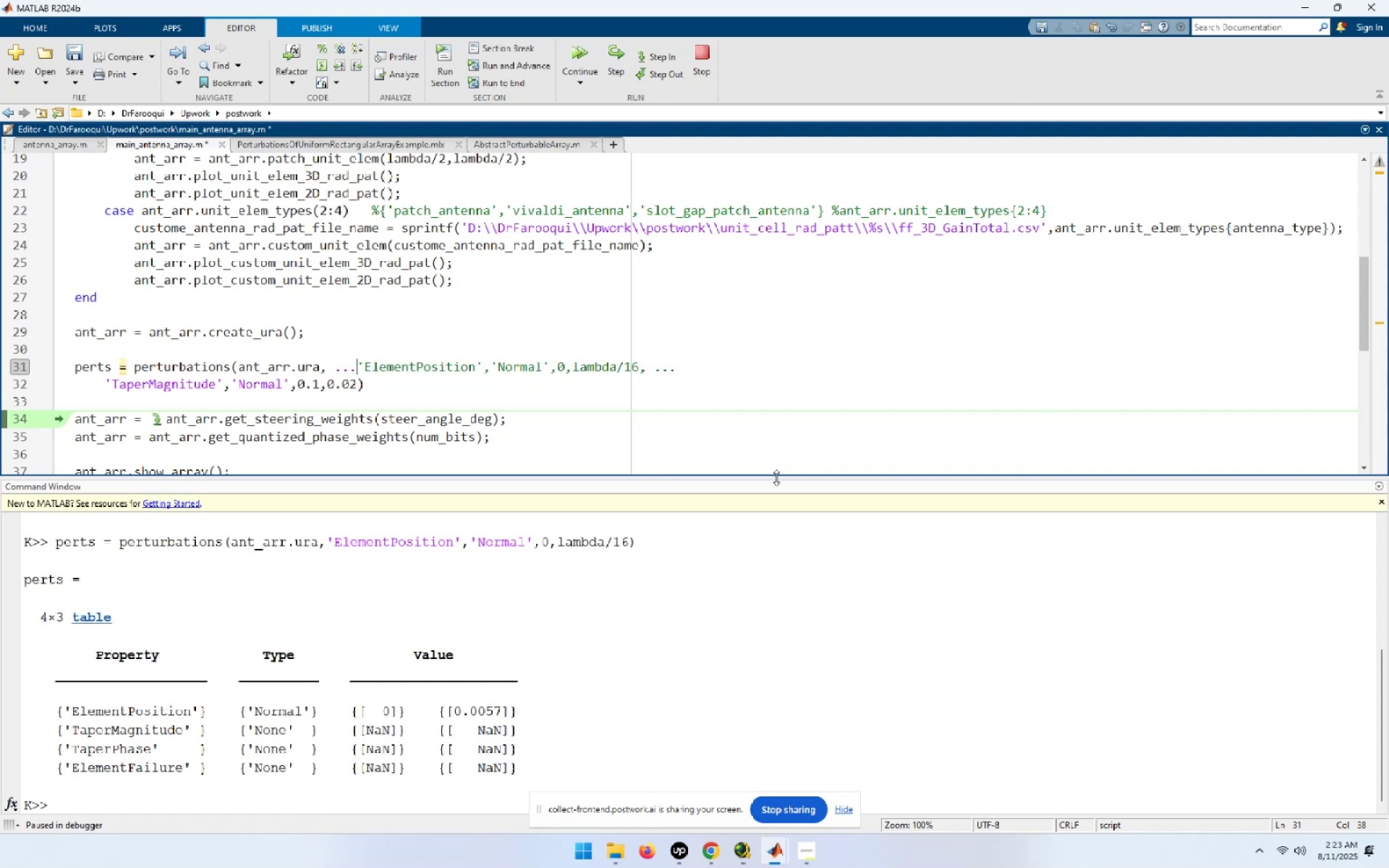 
key(NumpadEnter)
 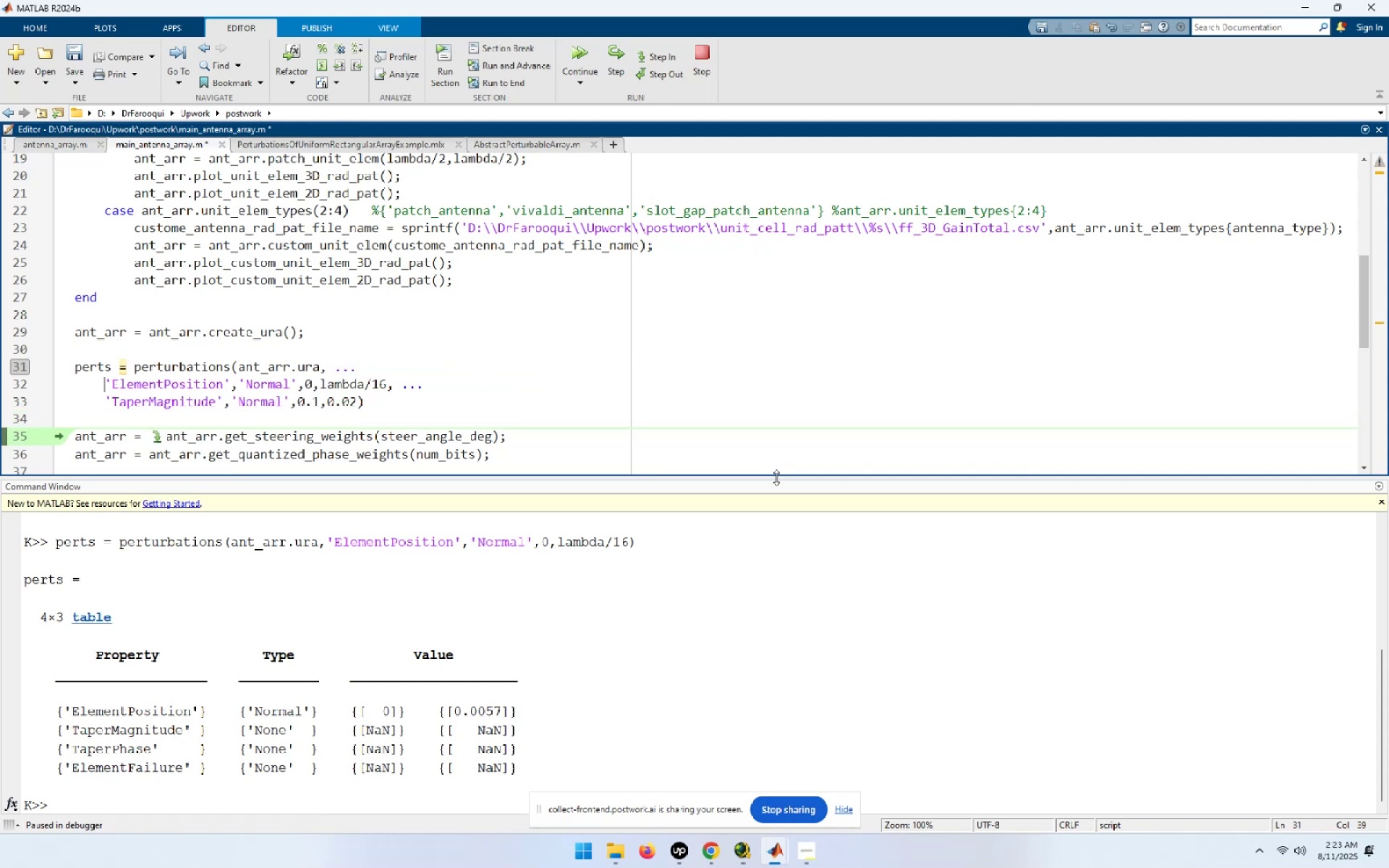 
key(ArrowUp)
 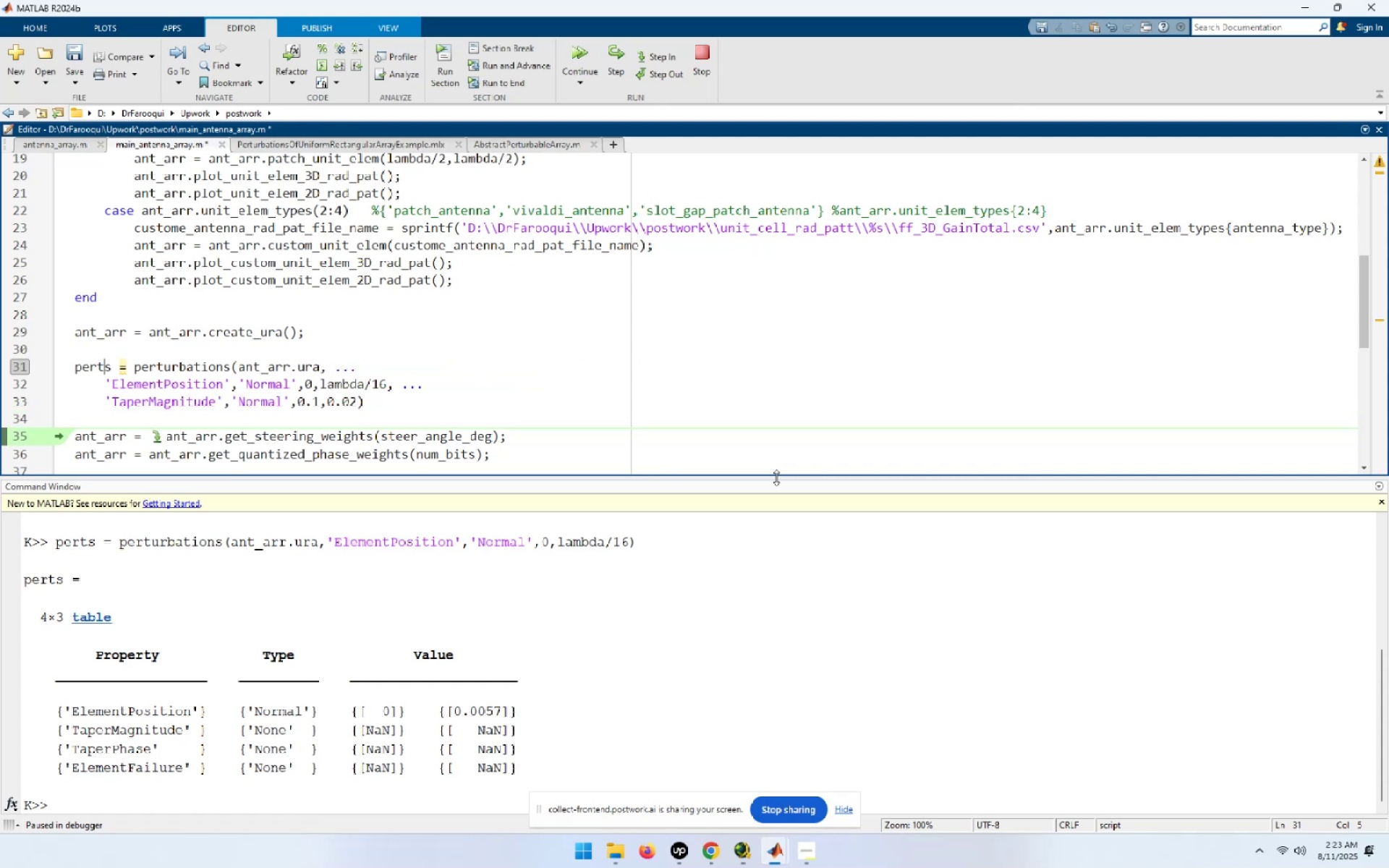 
key(Shift+End)
 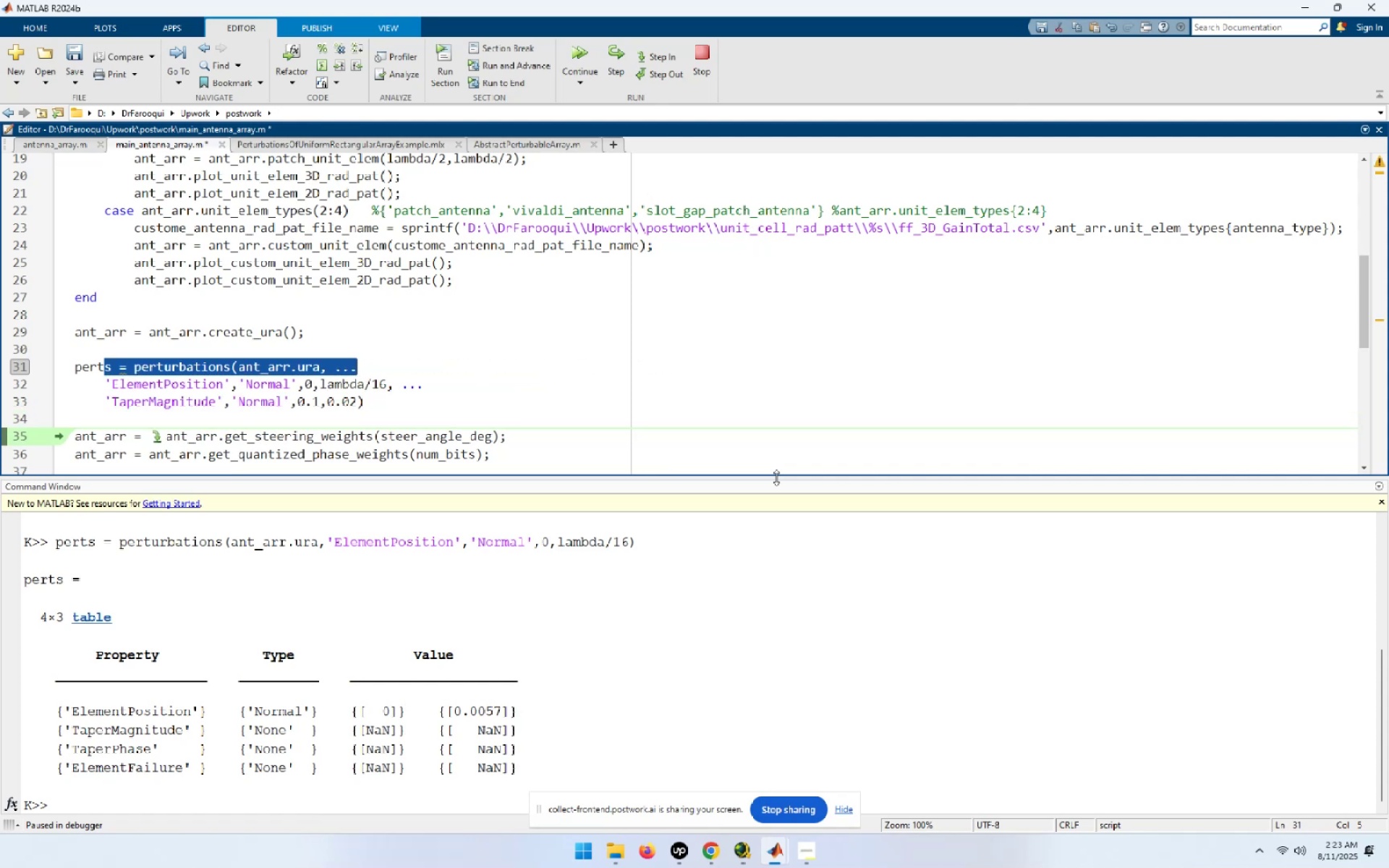 
key(Shift+ArrowDown)
 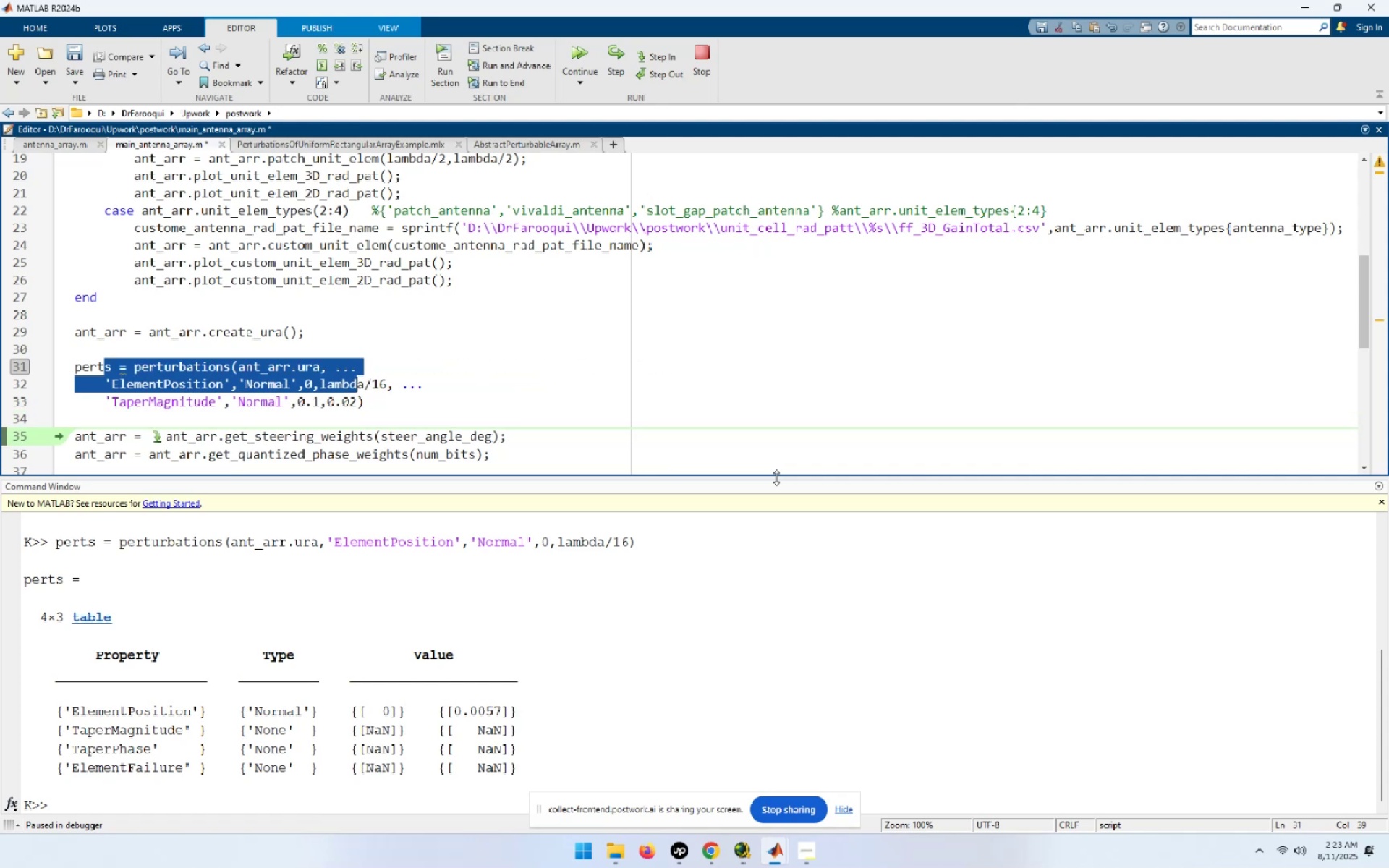 
key(Shift+ArrowDown)
 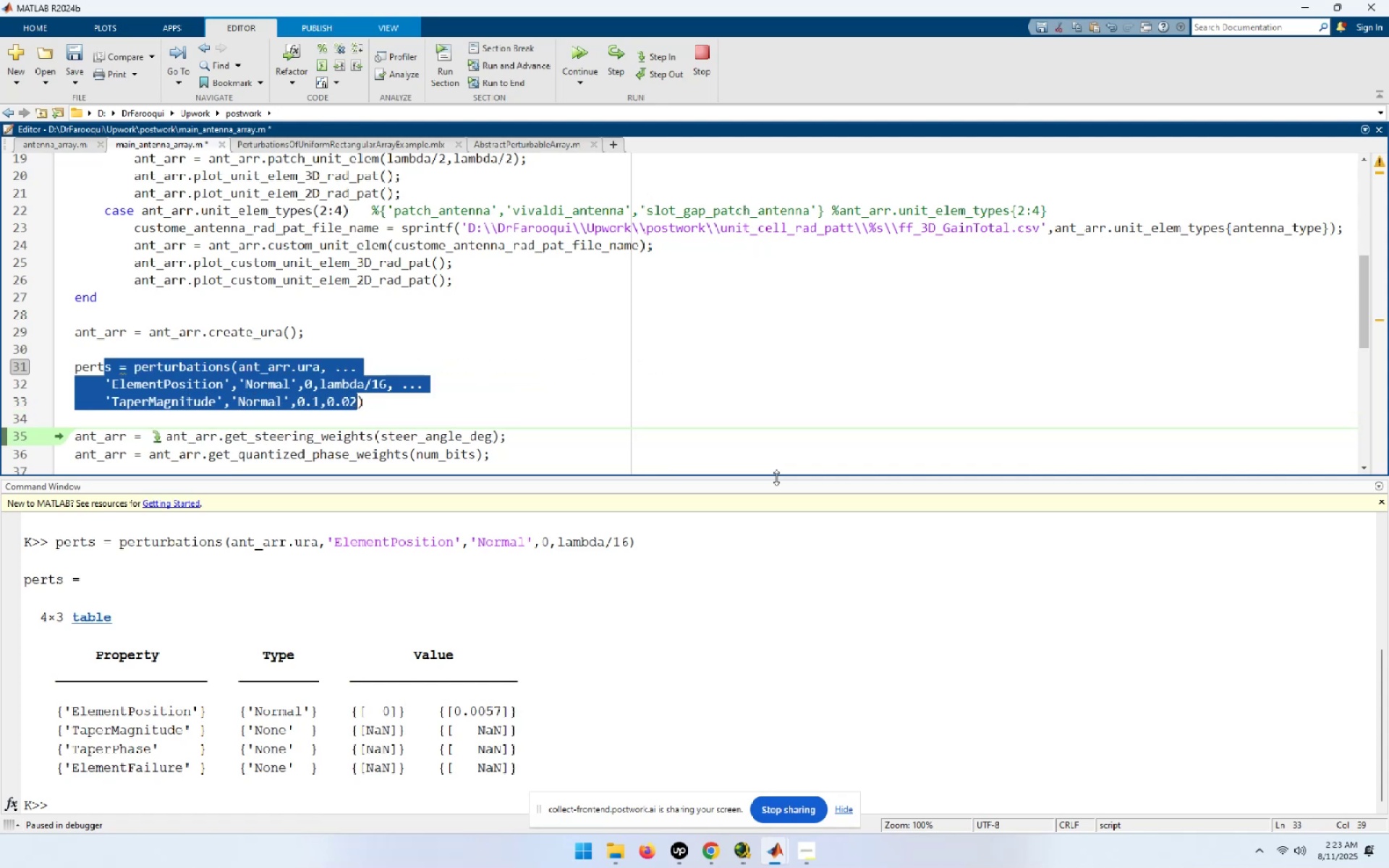 
key(Control+I)
 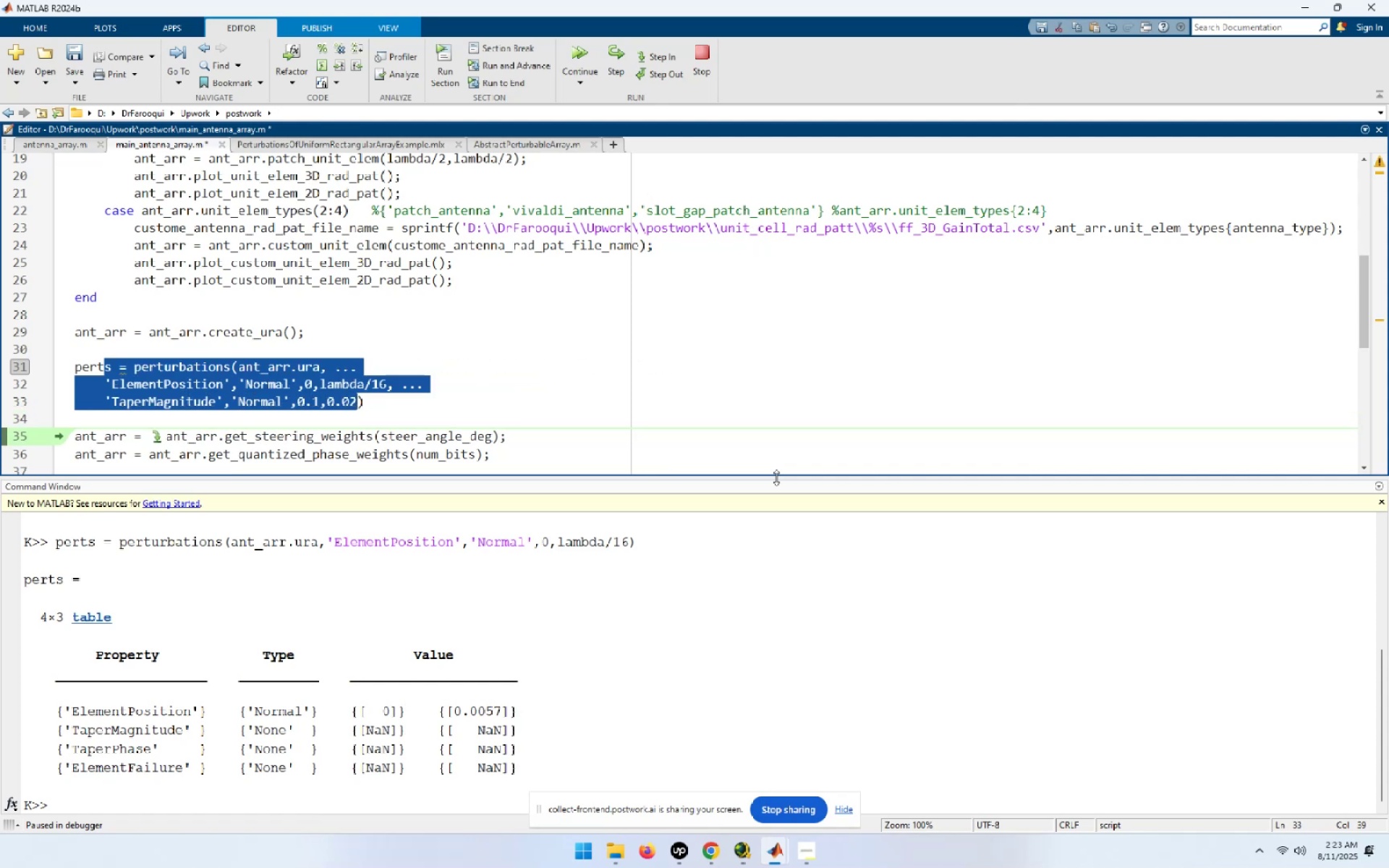 
key(ArrowDown)
 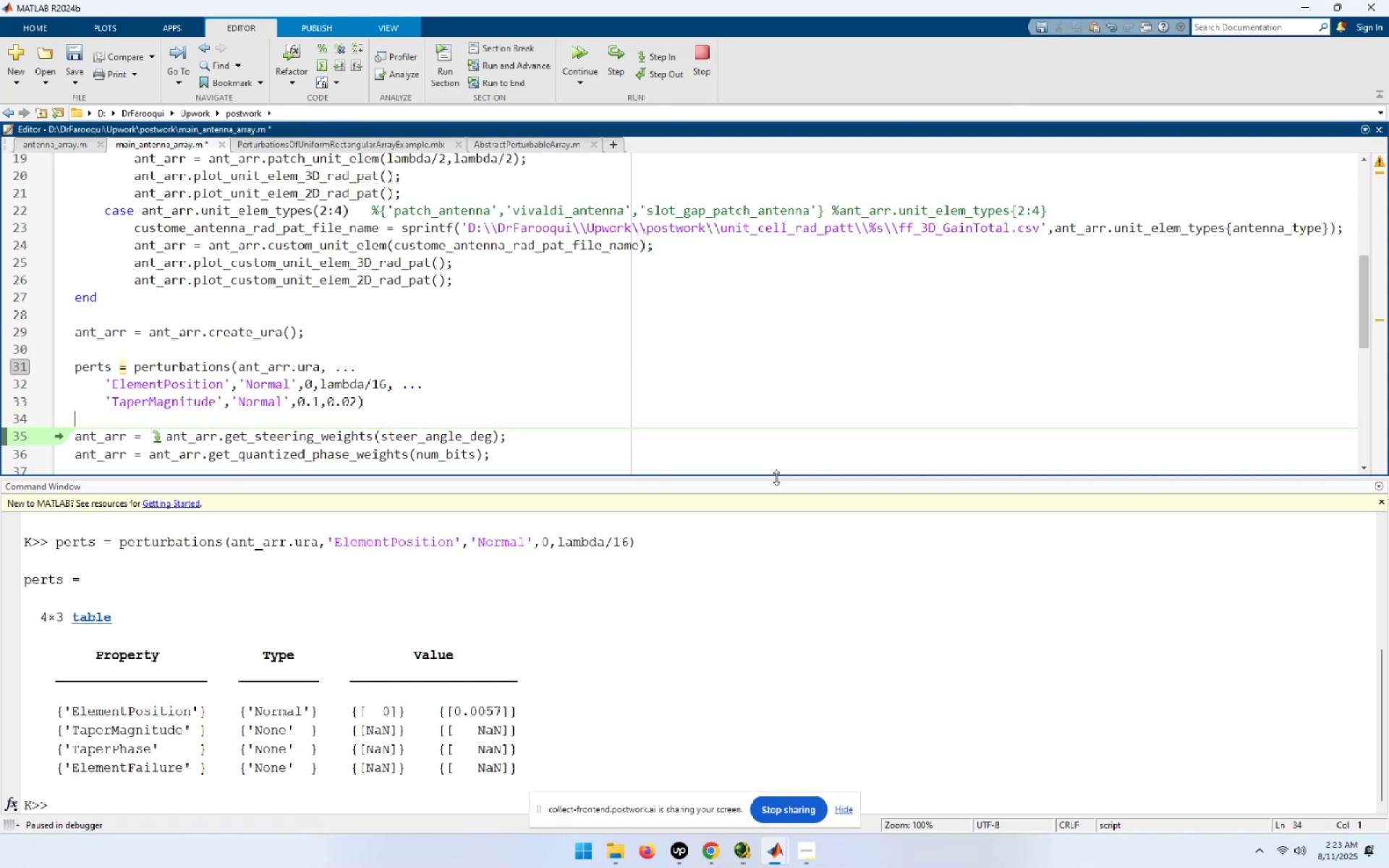 
hold_key(key=ArrowRight, duration=1.14)
 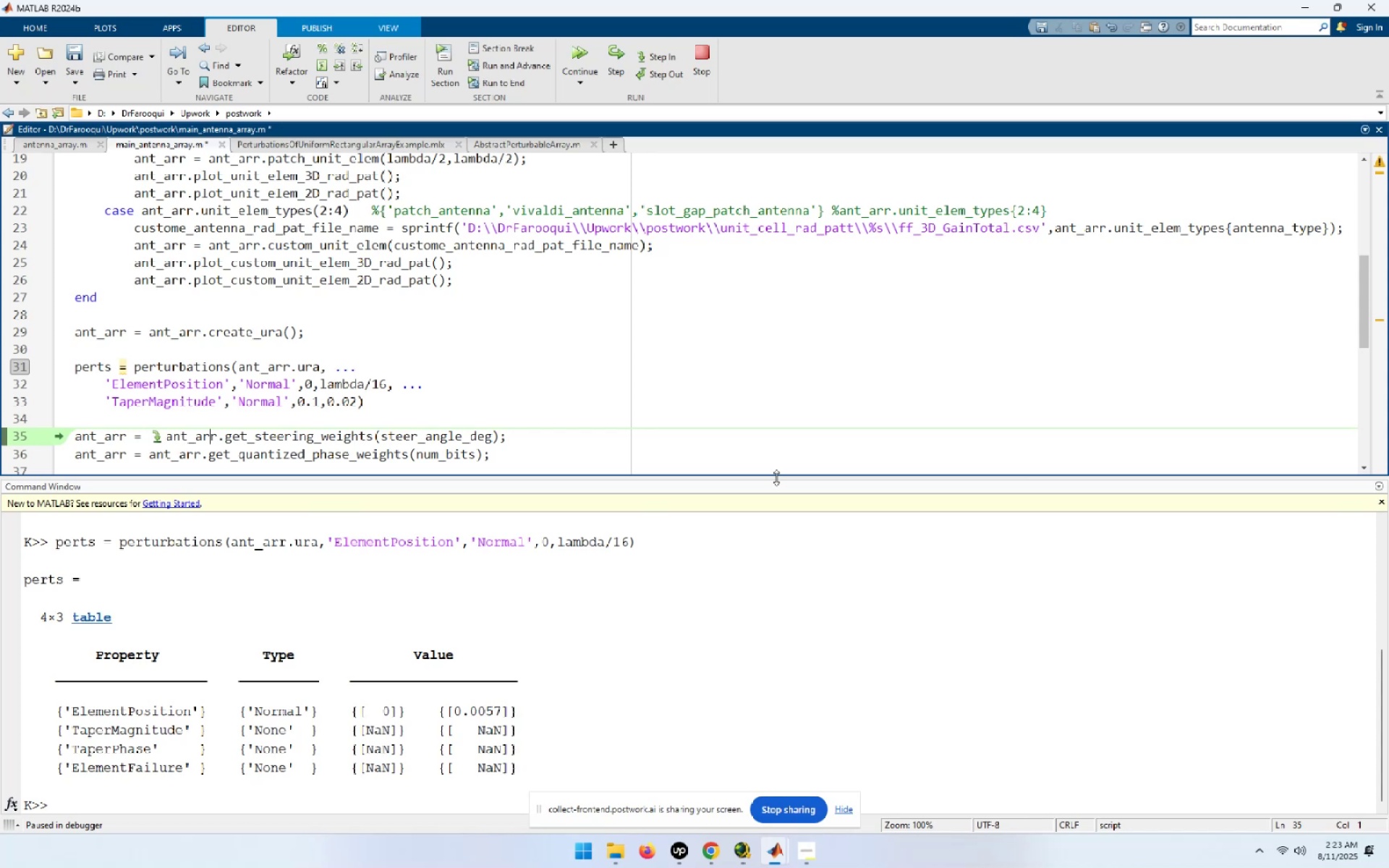 
key(ArrowUp)
 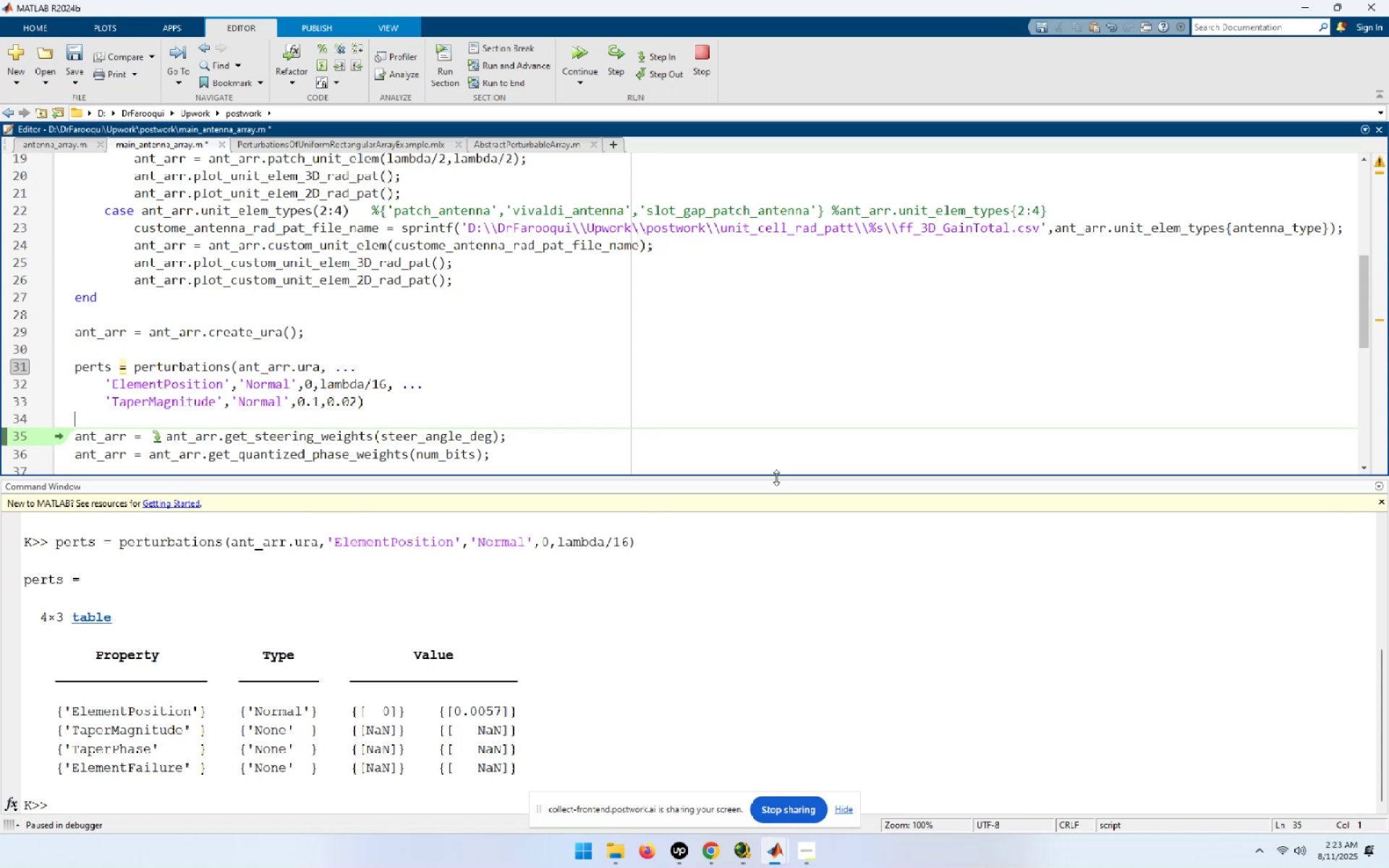 
key(ArrowUp)
 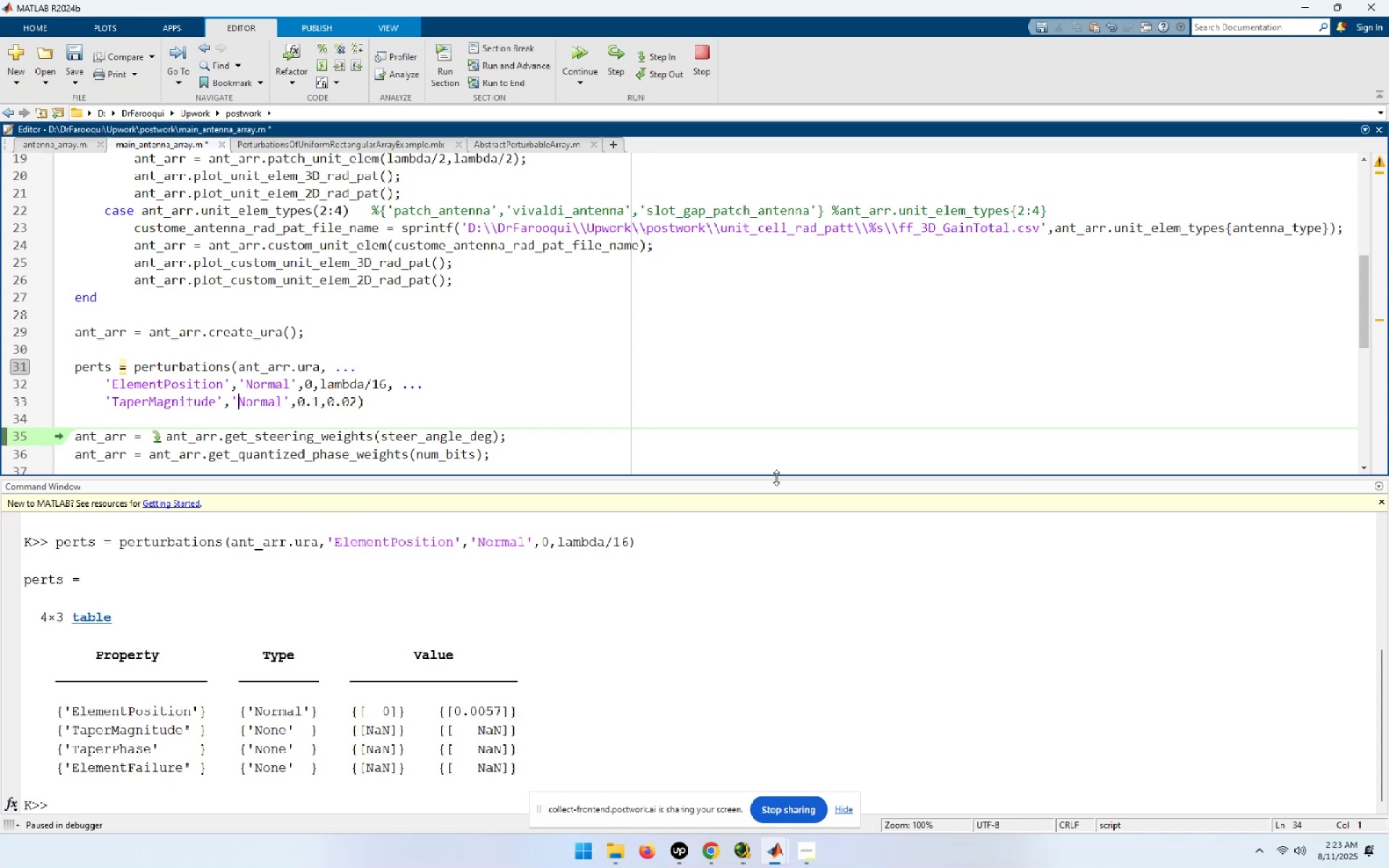 
key(ArrowLeft)
 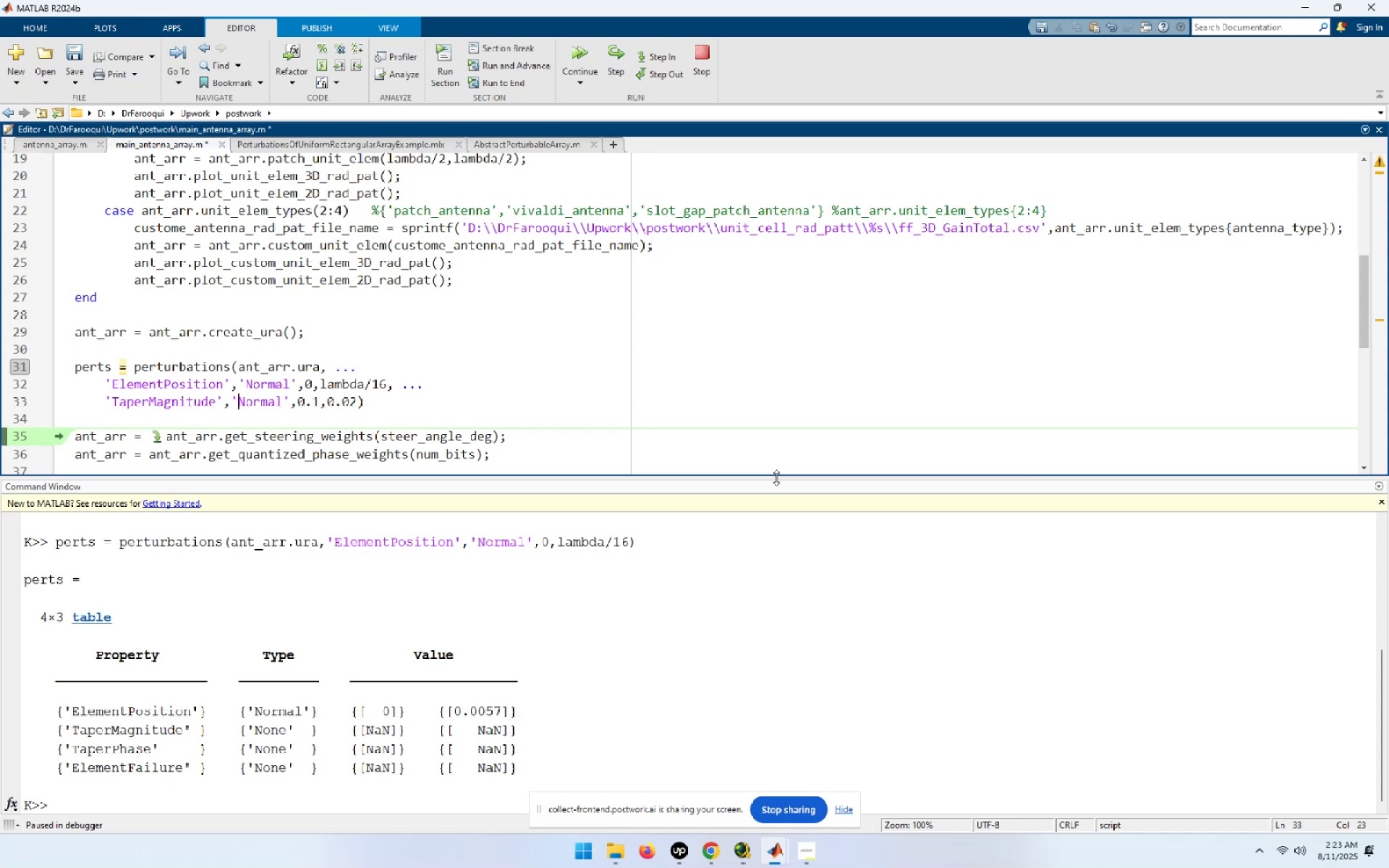 
key(ArrowLeft)
 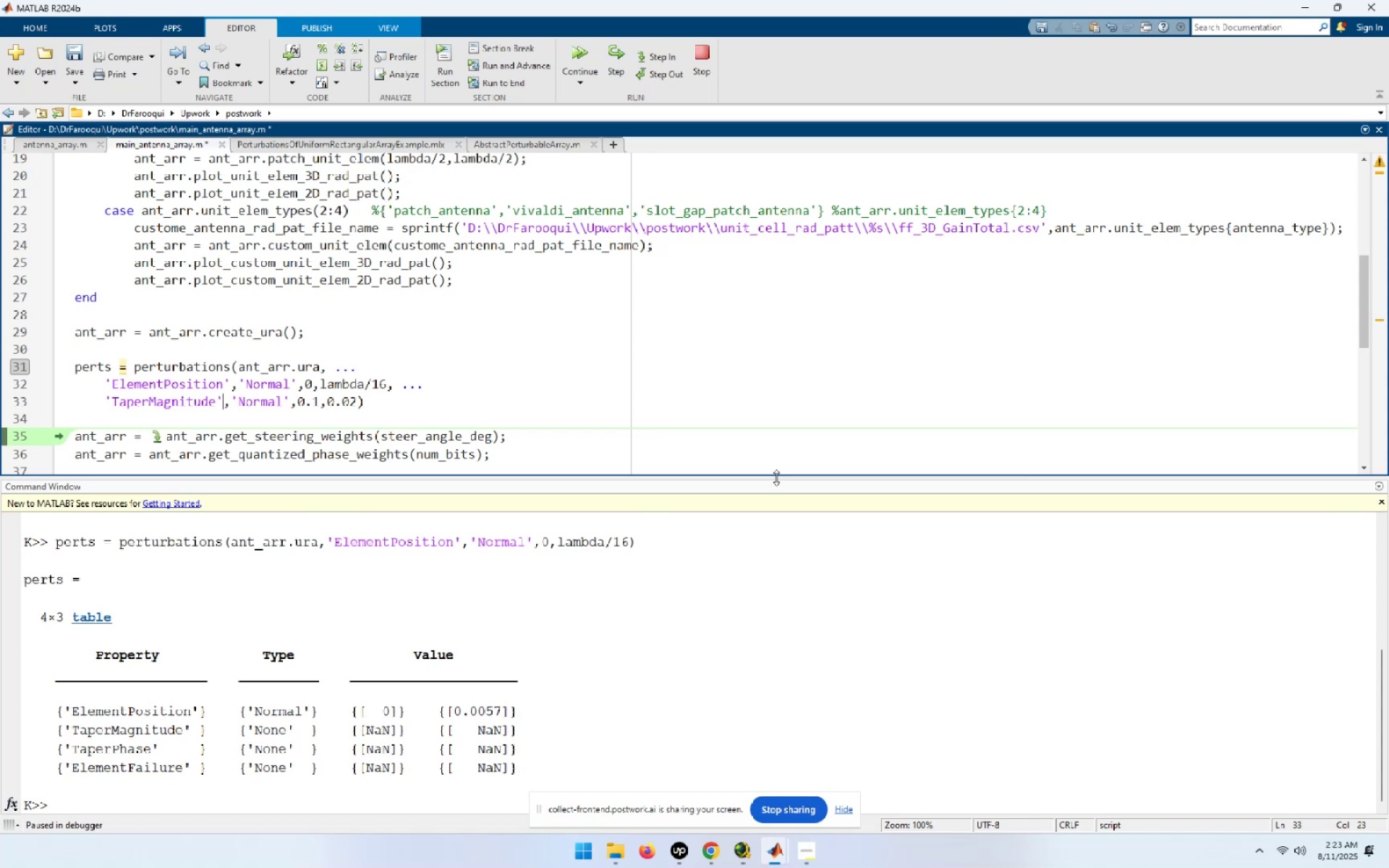 
key(Space)
 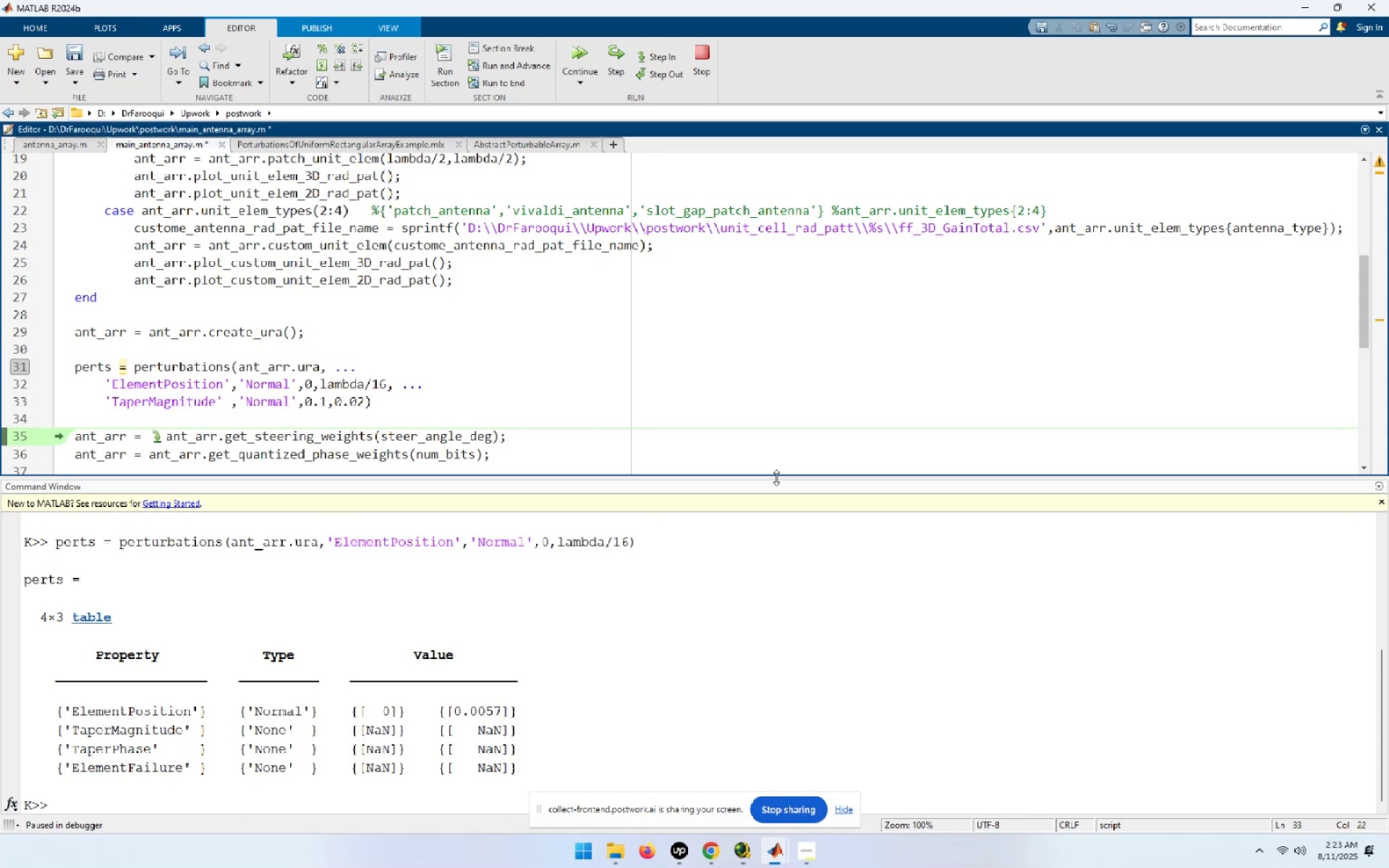 
key(Alt+AltLeft)
 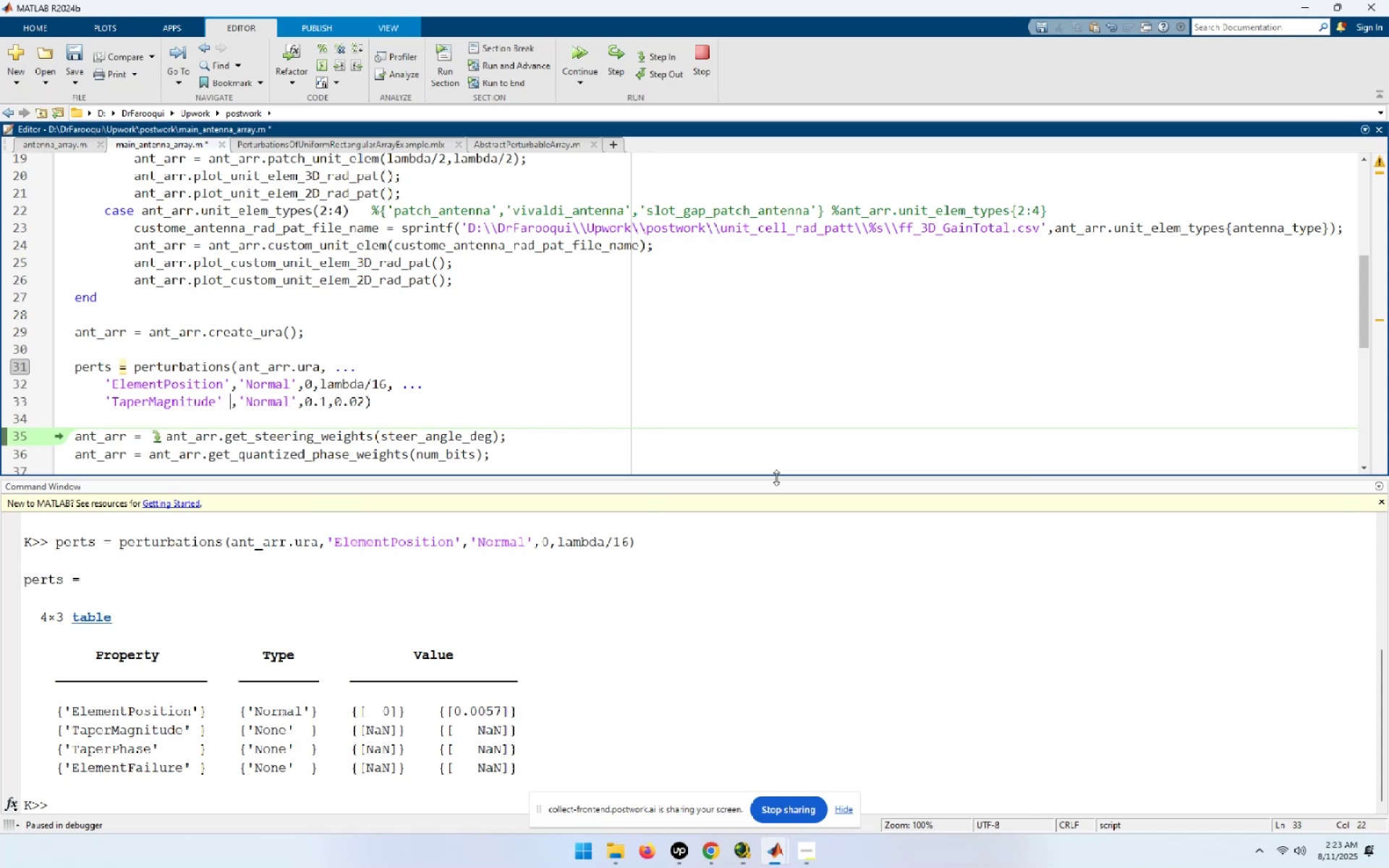 
key(Alt+Tab)
 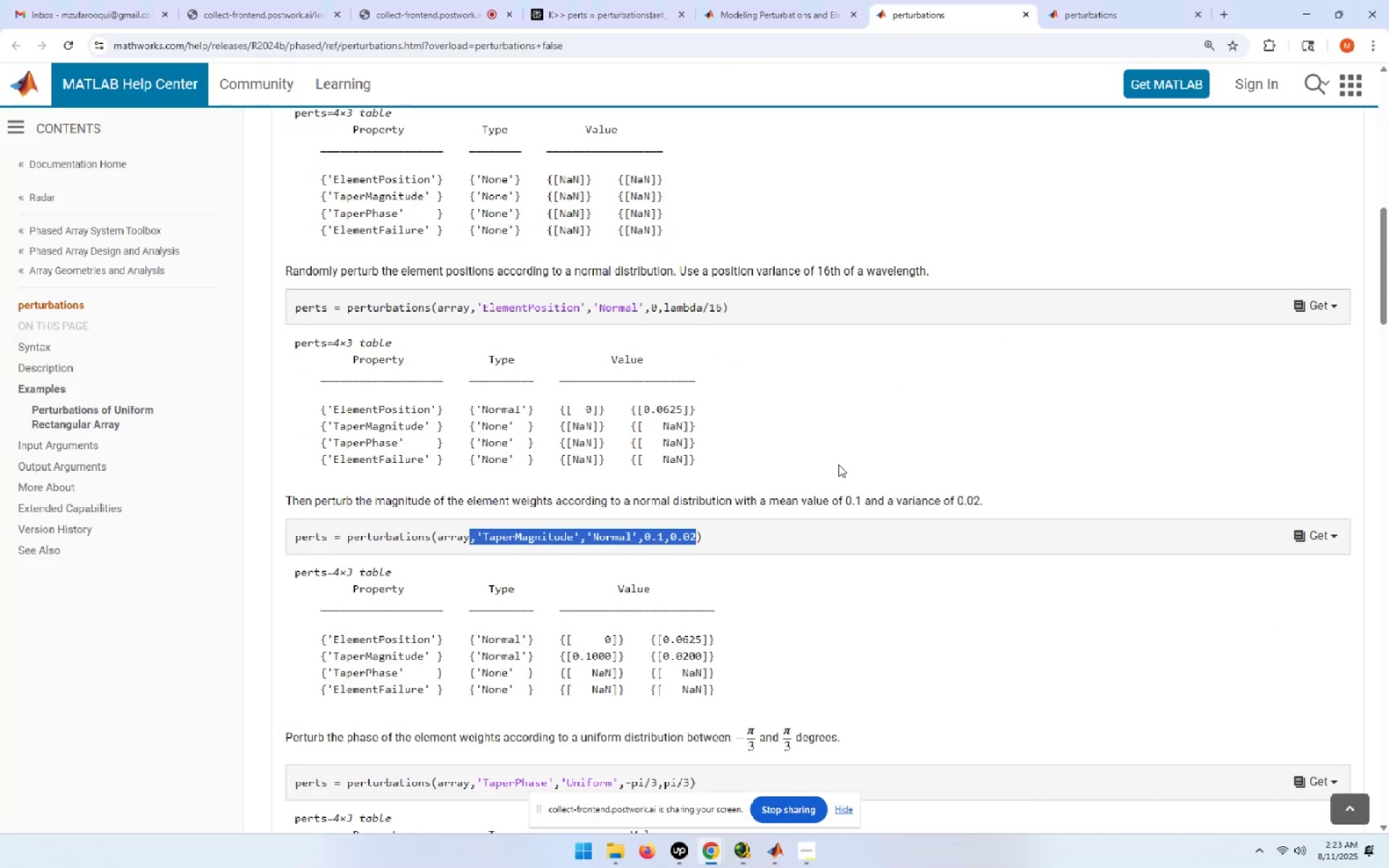 
wait(9.62)
 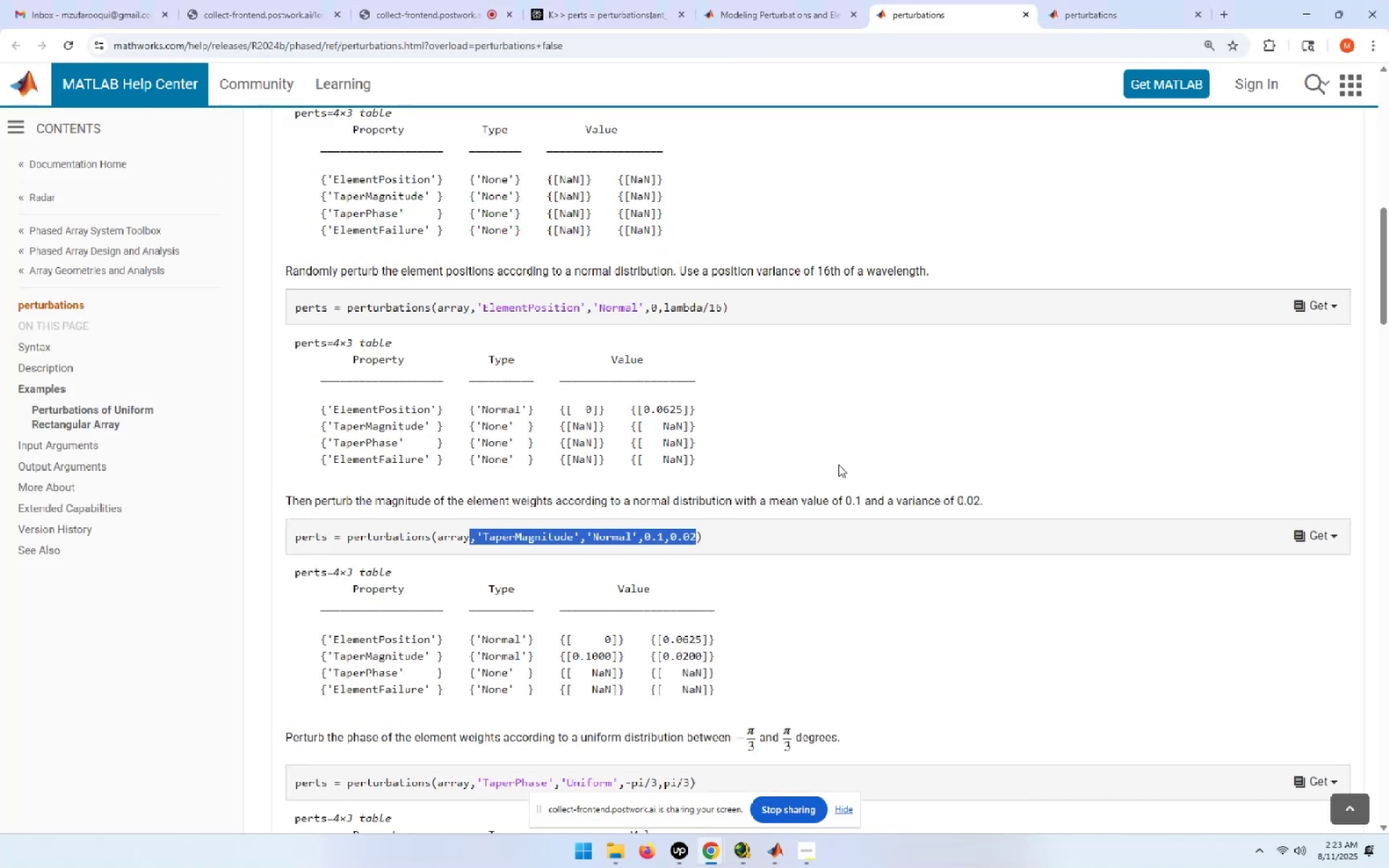 
key(Alt+AltLeft)
 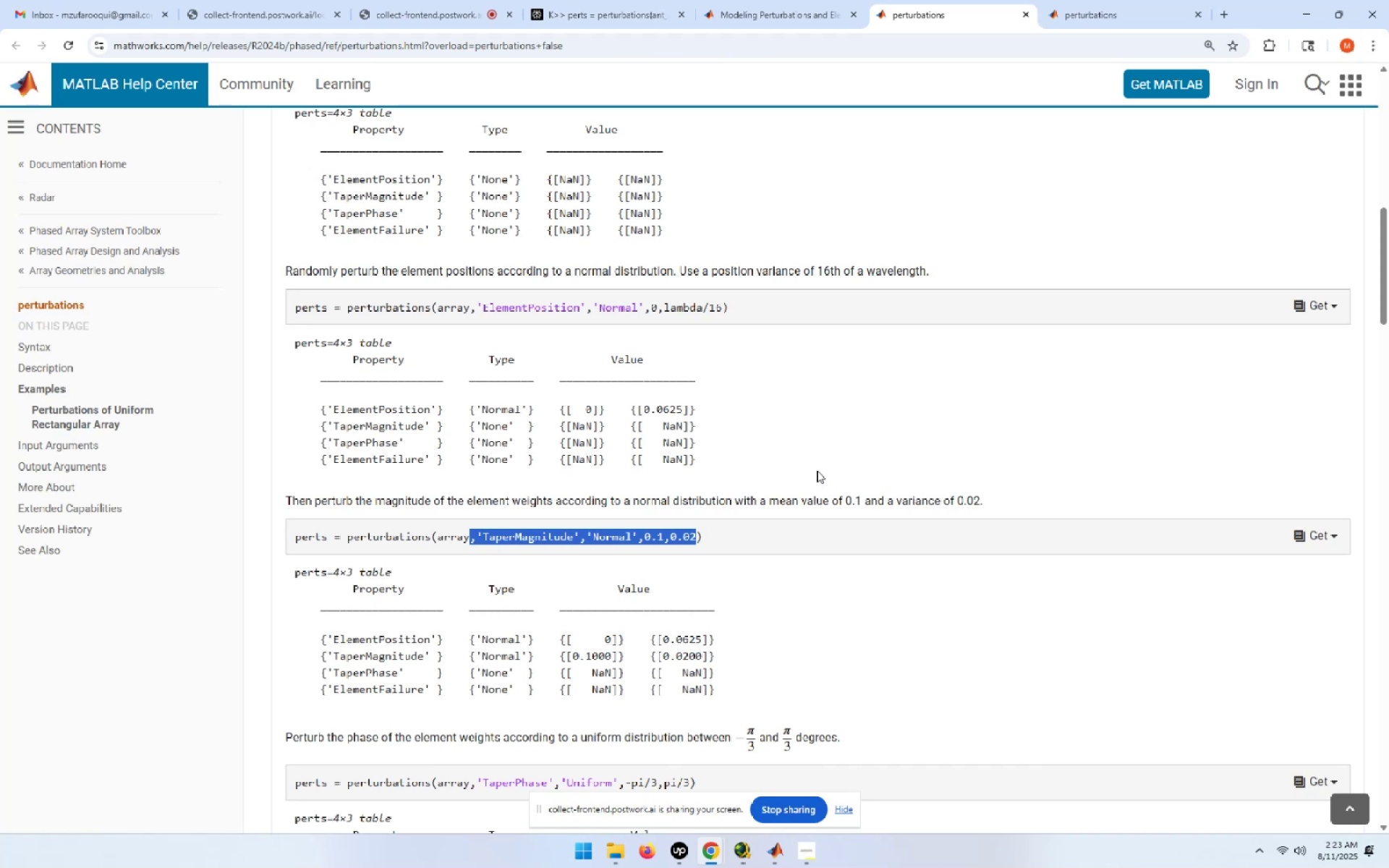 
key(Alt+Tab)
 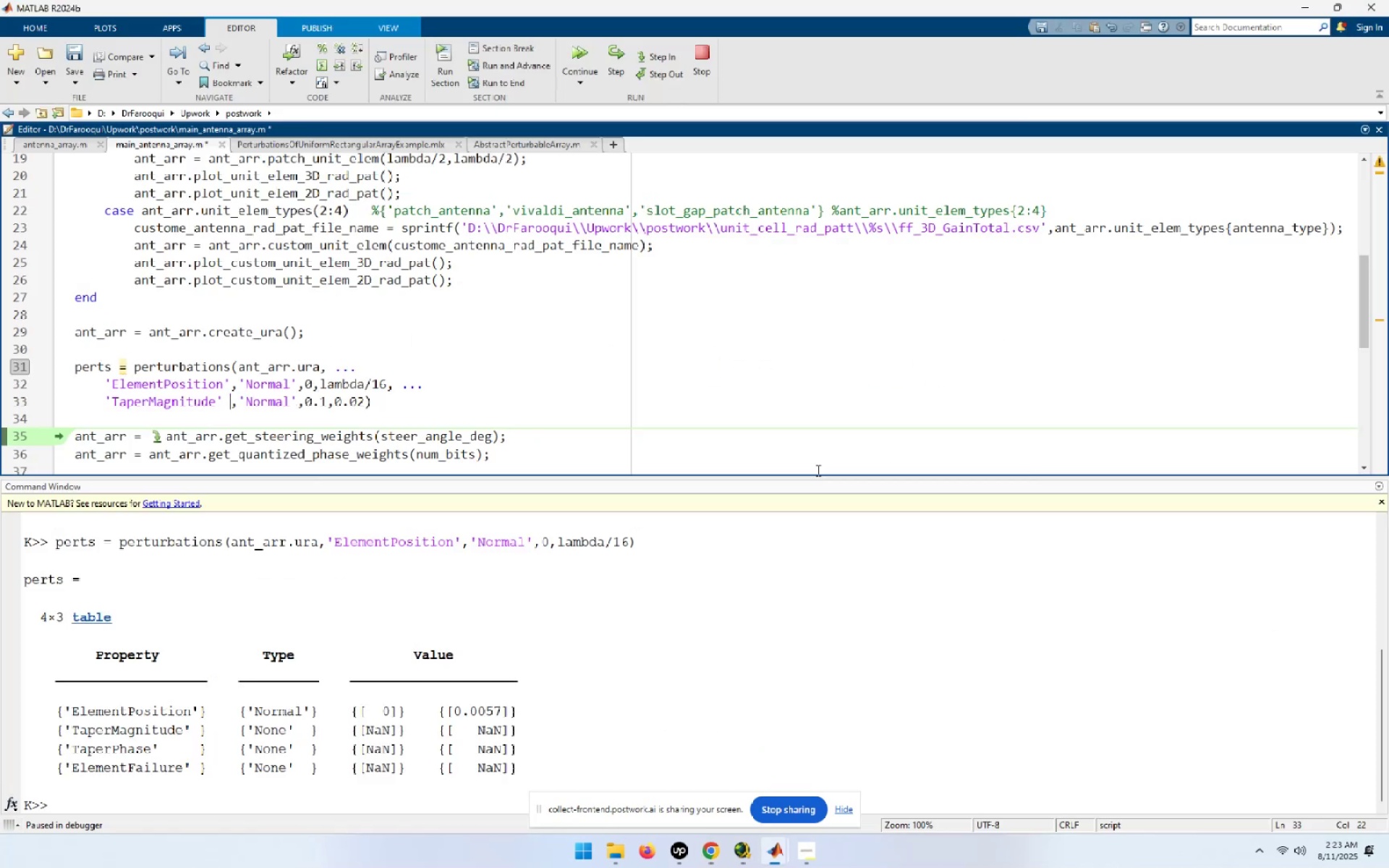 
key(Alt+AltLeft)
 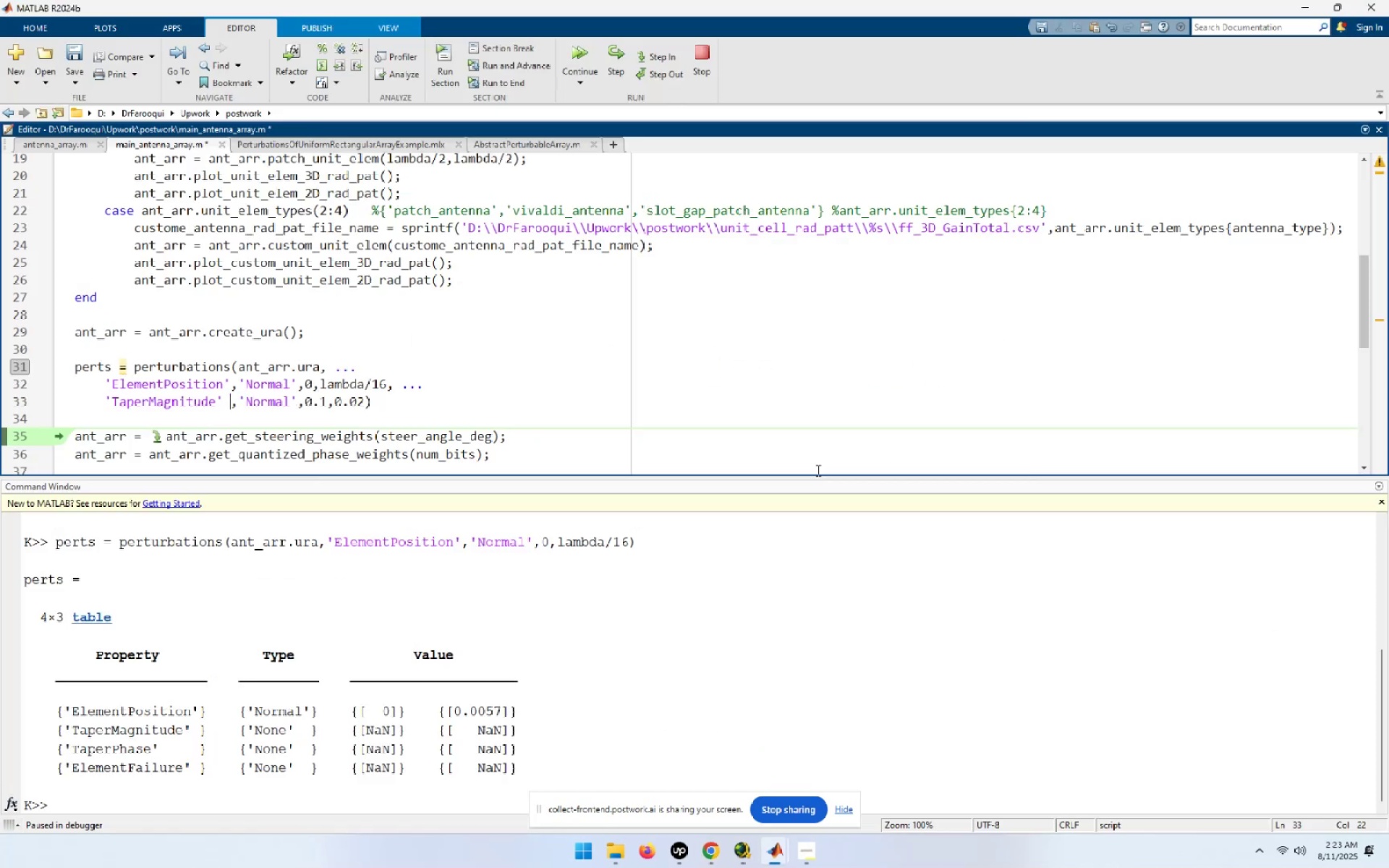 
key(Alt+Tab)
 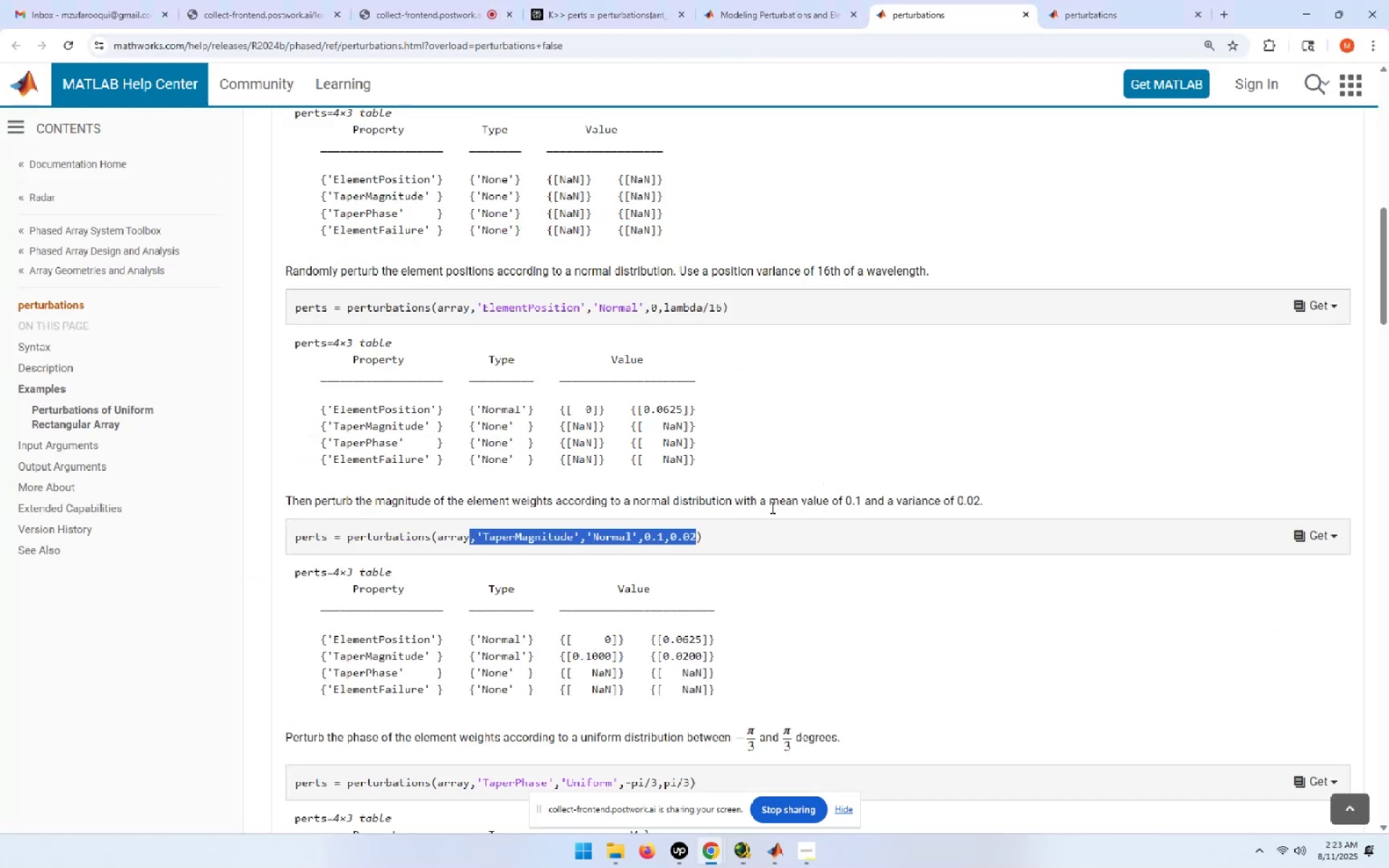 
left_click_drag(start_coordinate=[767, 504], to_coordinate=[985, 495])
 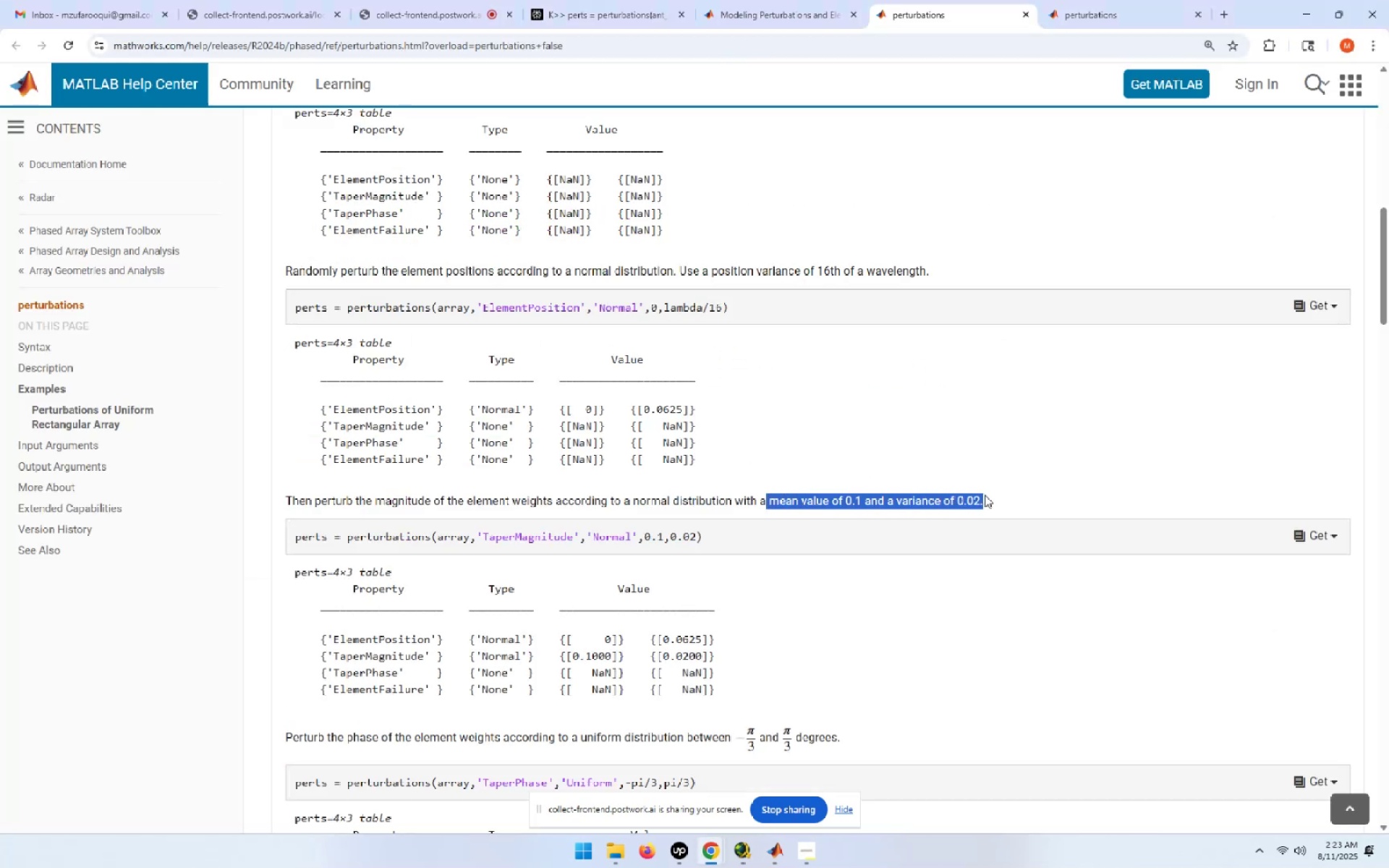 
key(Control+C)
 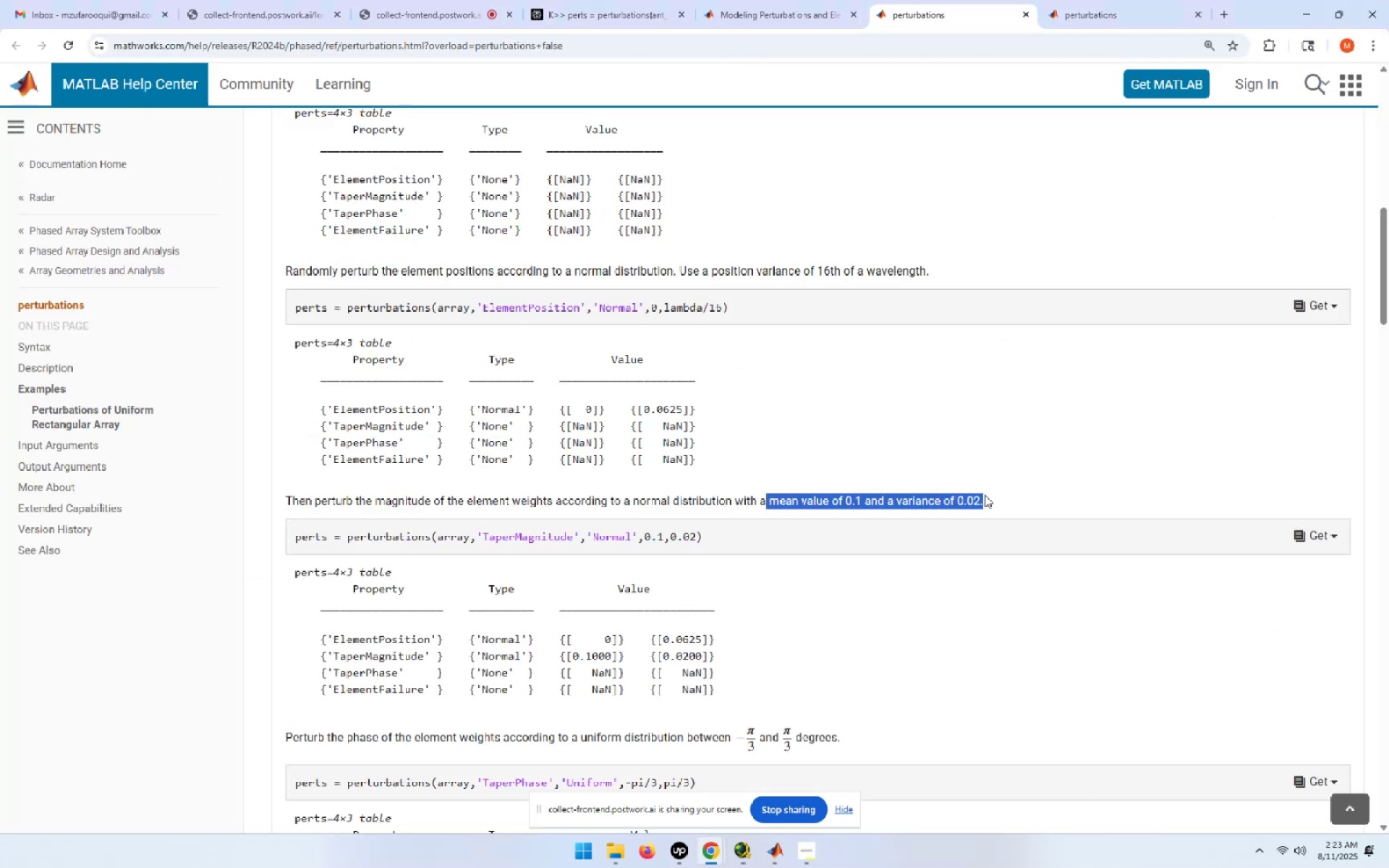 
key(Alt+AltLeft)
 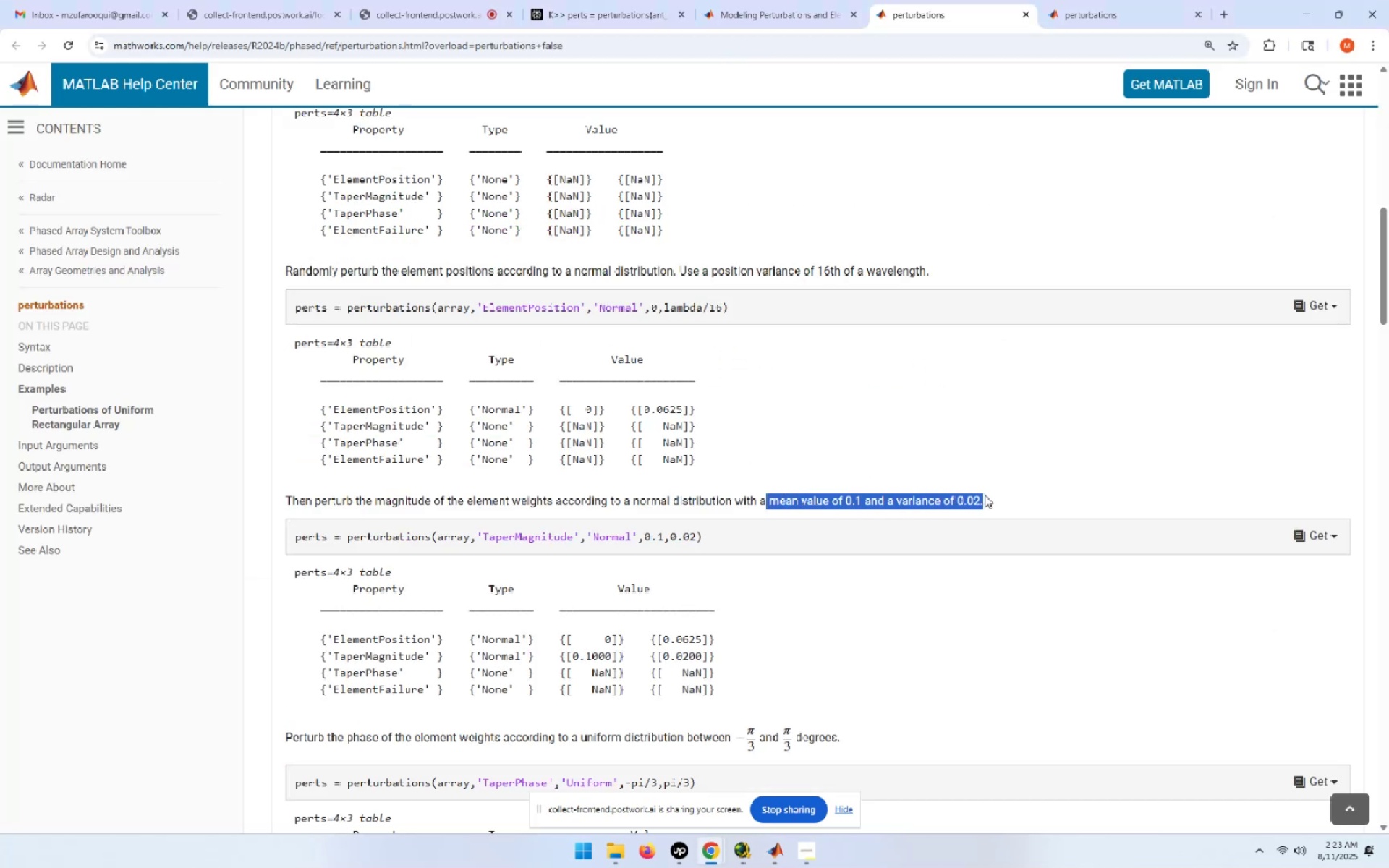 
key(Alt+Tab)
 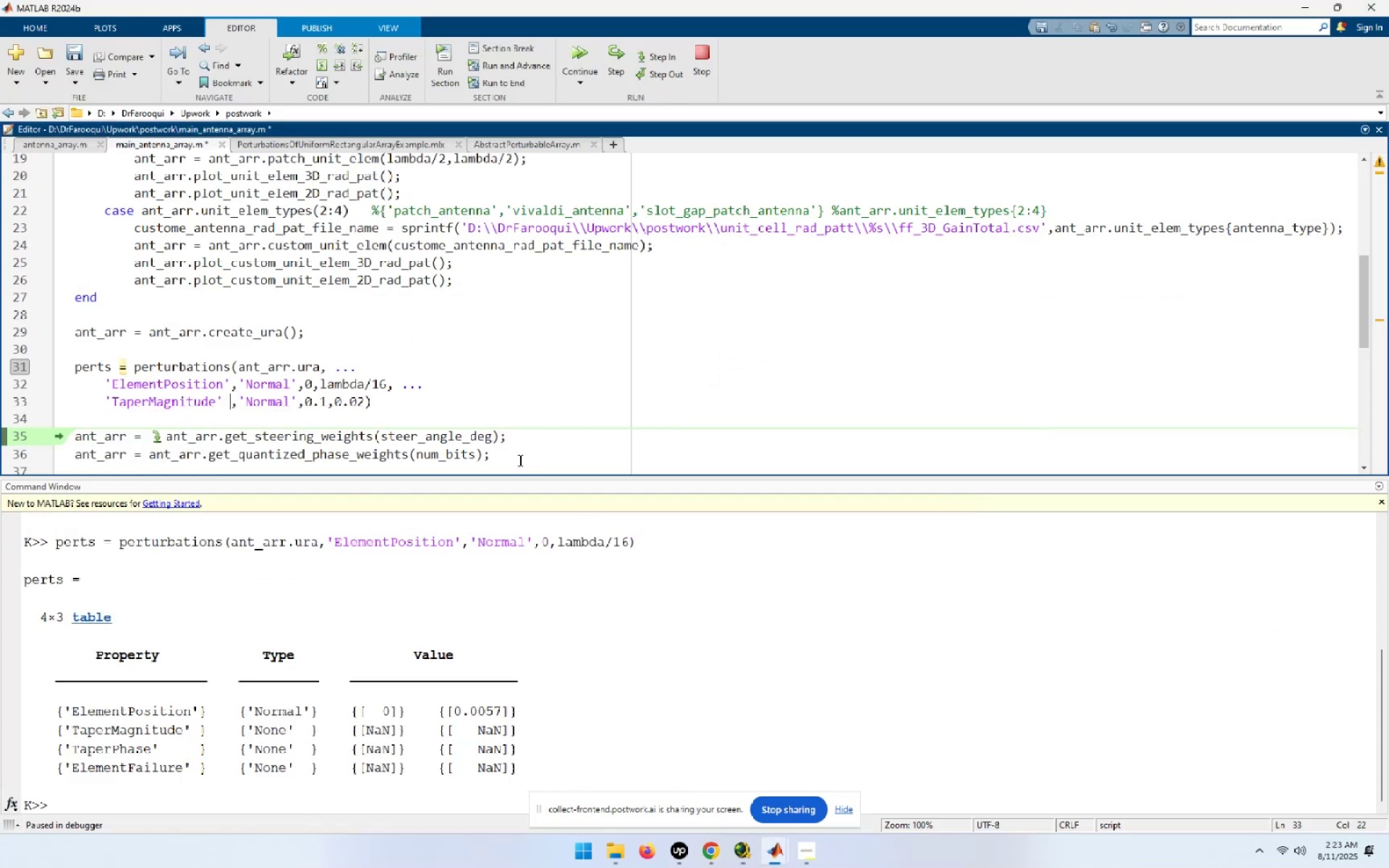 
left_click([494, 448])
 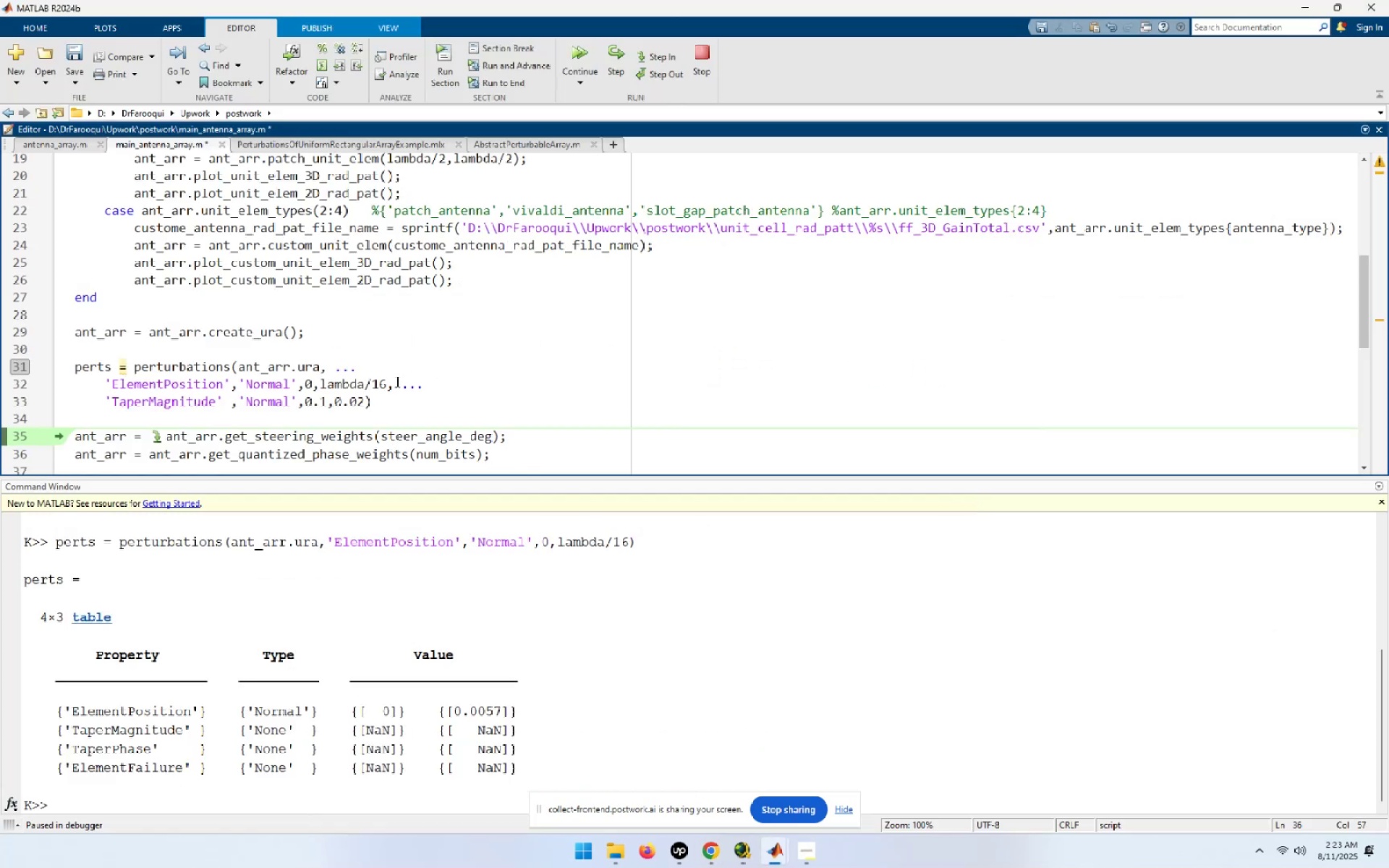 
left_click([386, 397])
 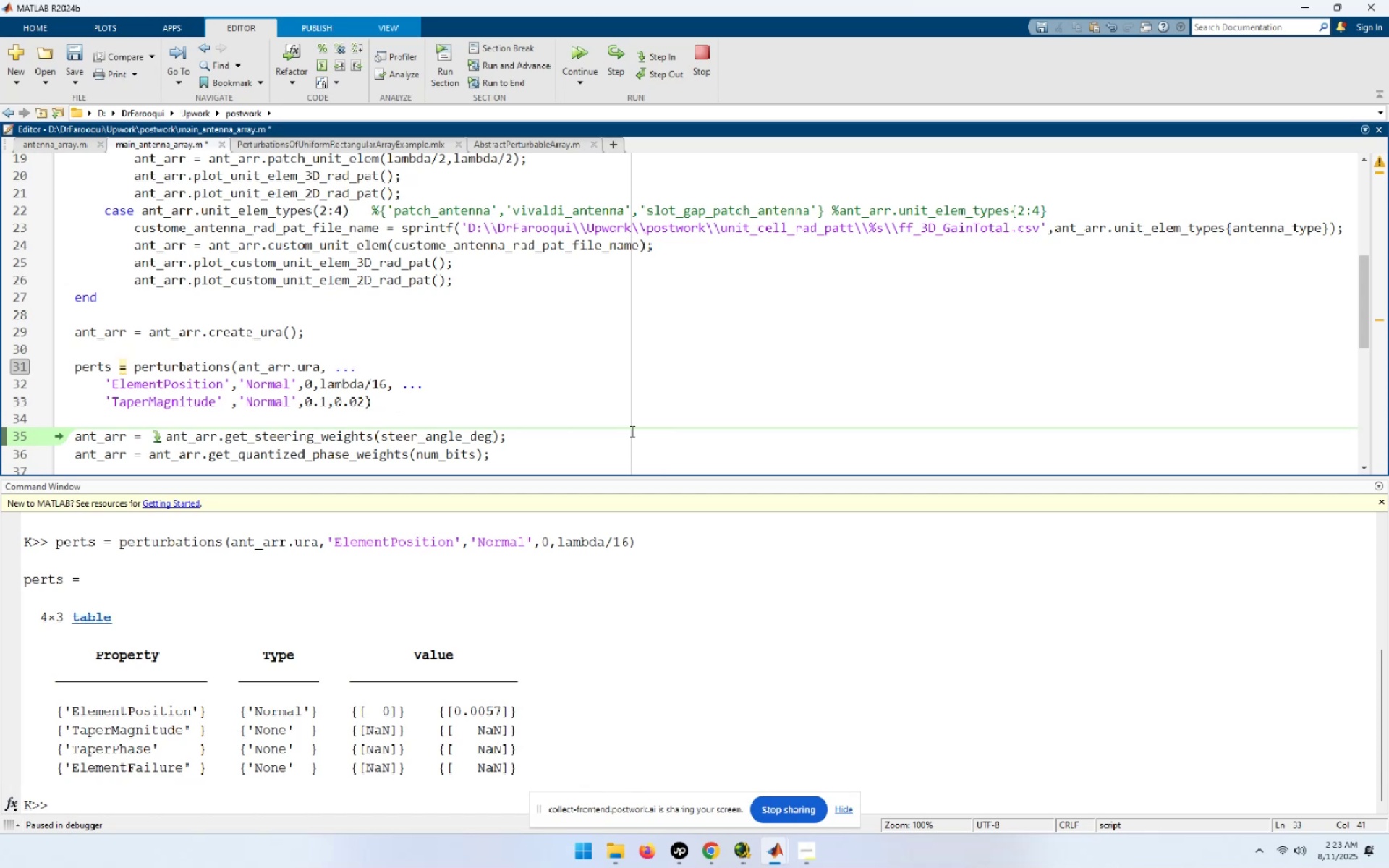 
type( % Normal Distribution, )
 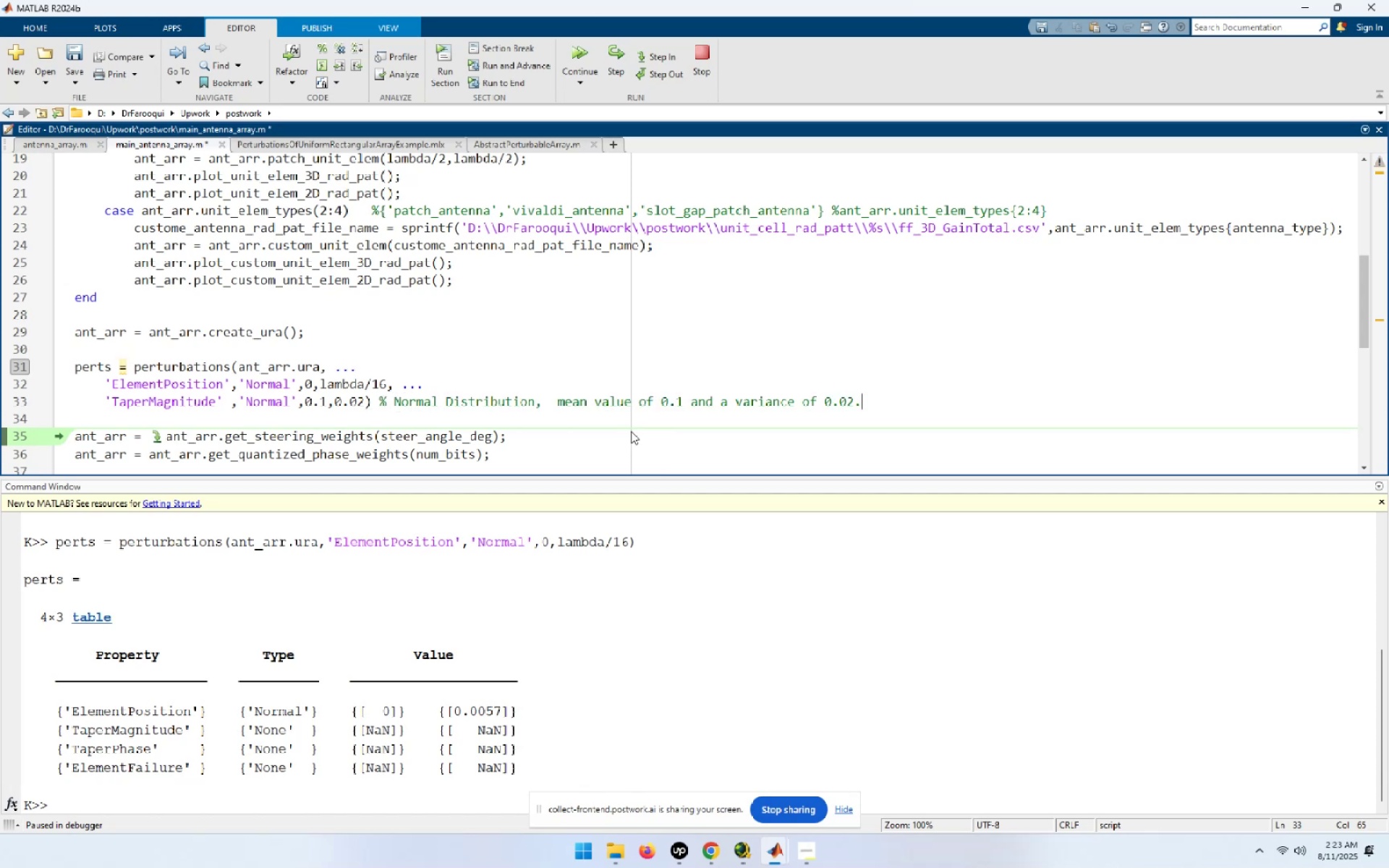 
 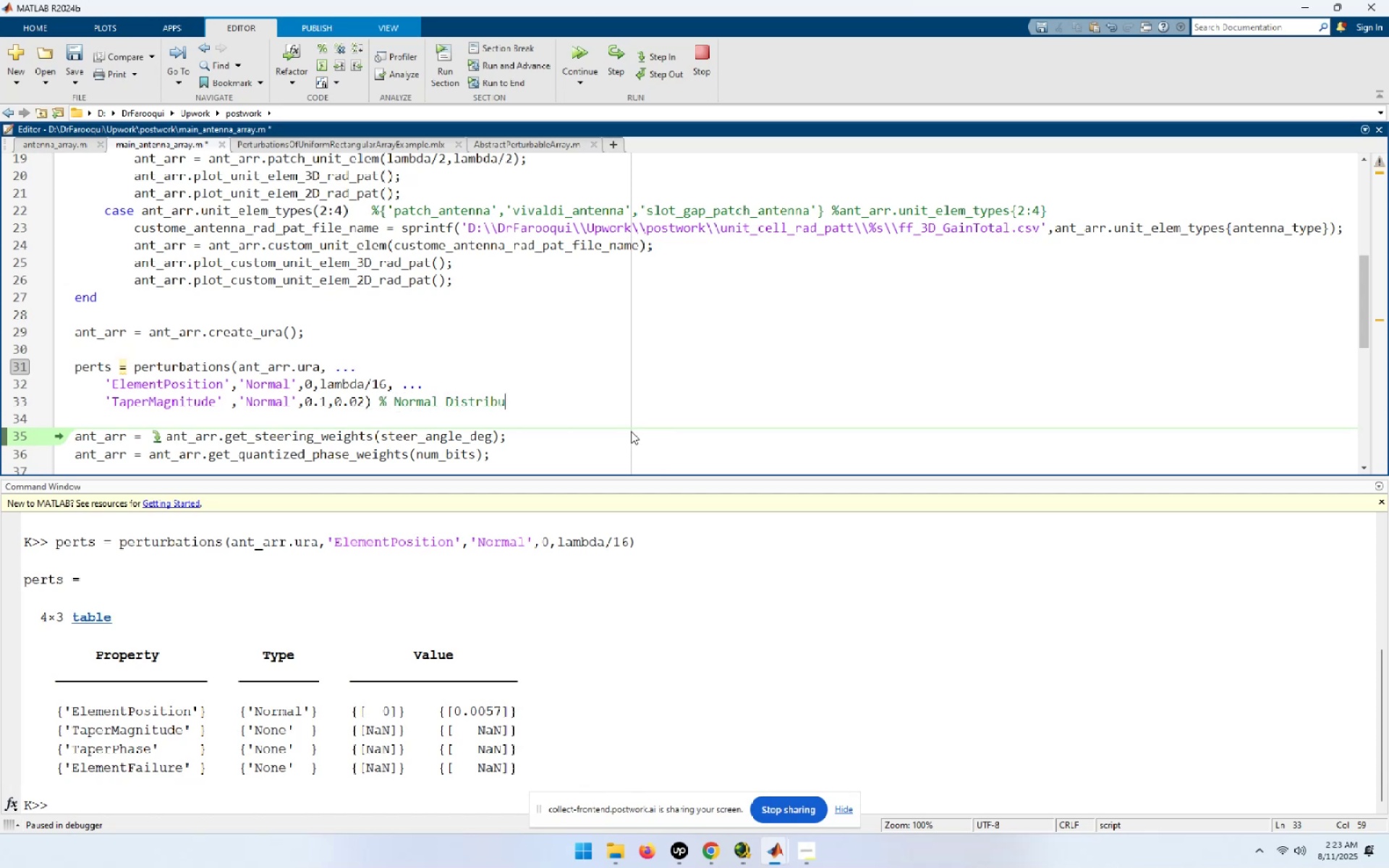 
key(Control+ControlLeft)
 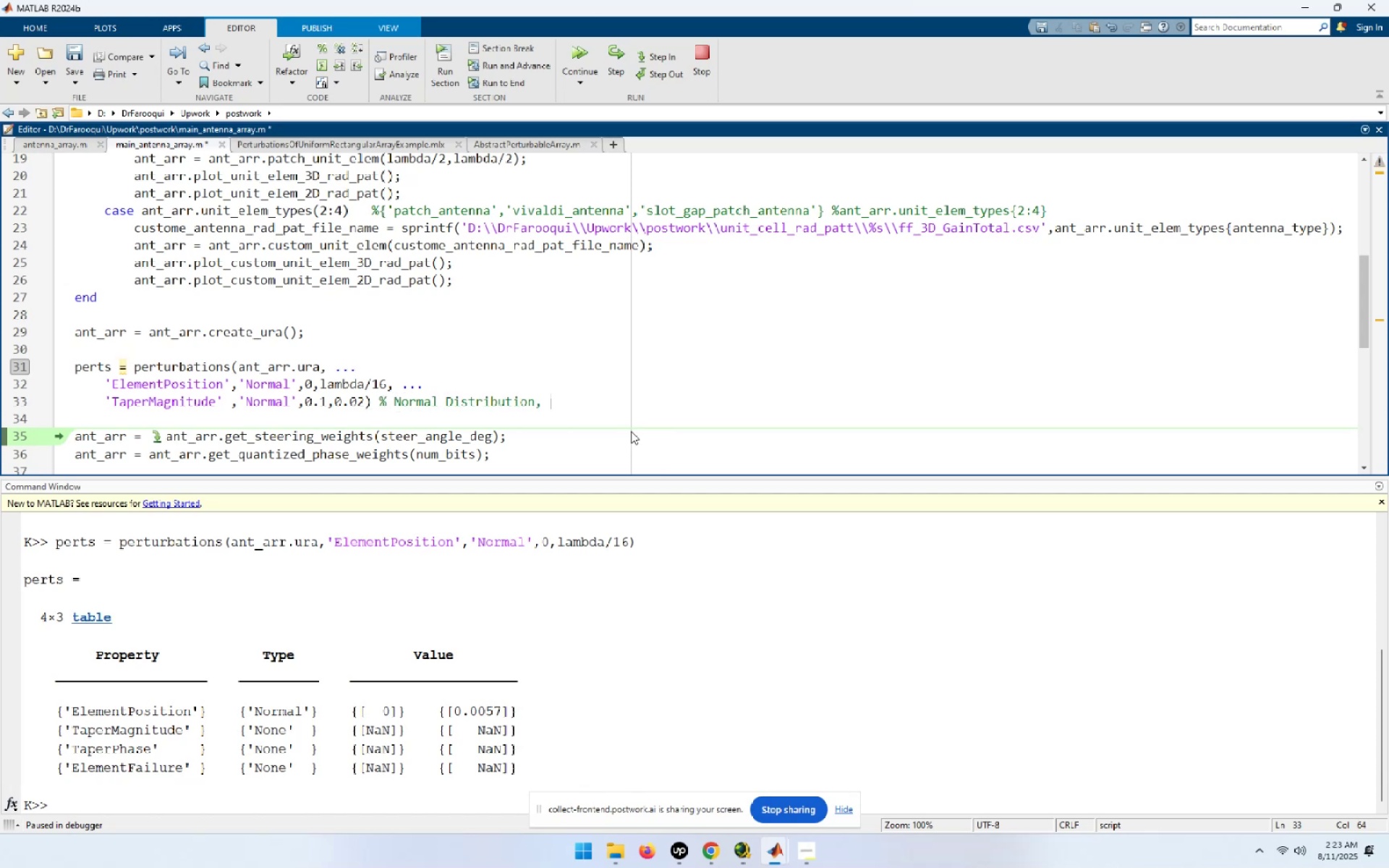 
key(Control+V)
 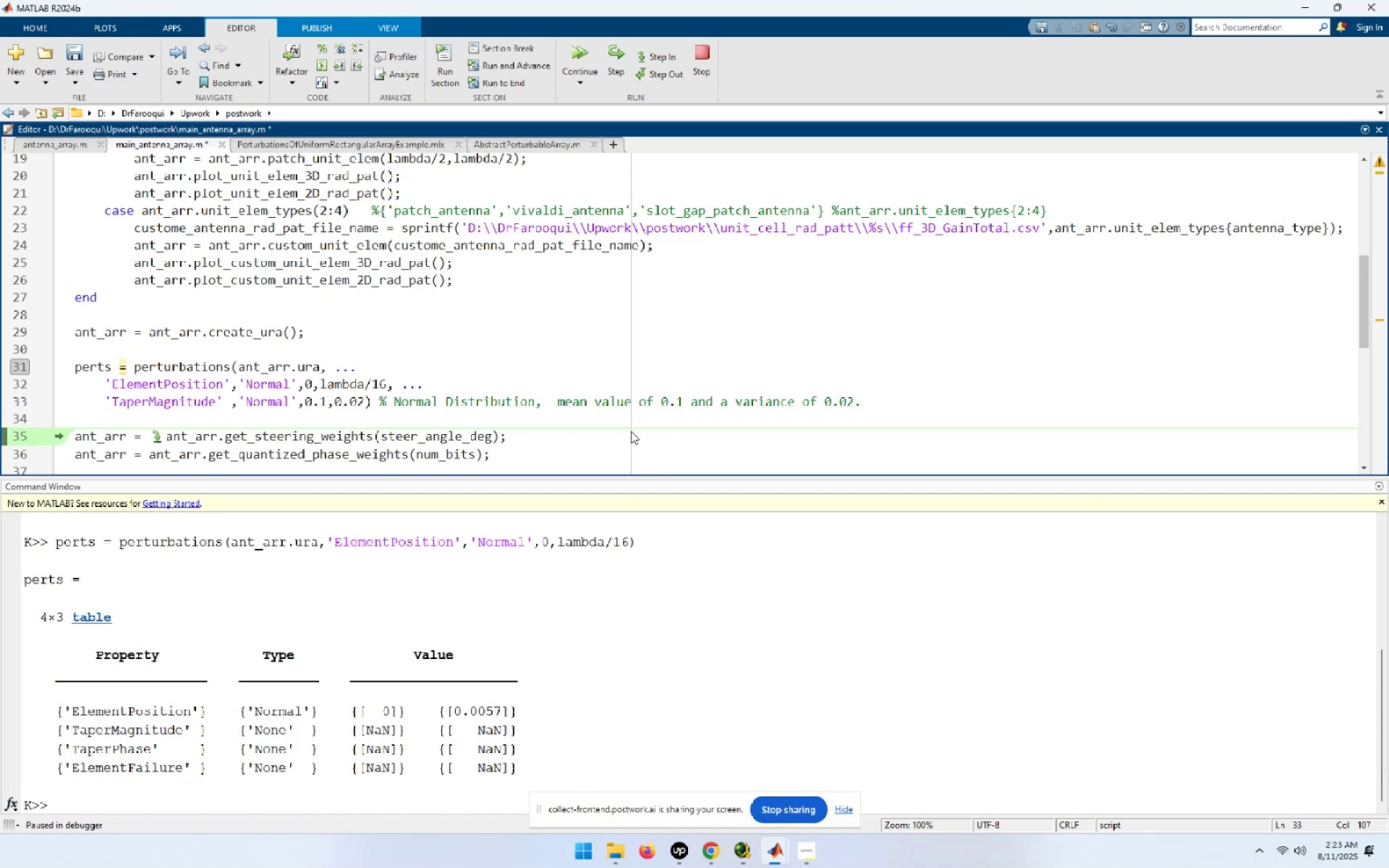 
hold_key(key=ArrowLeft, duration=1.53)
 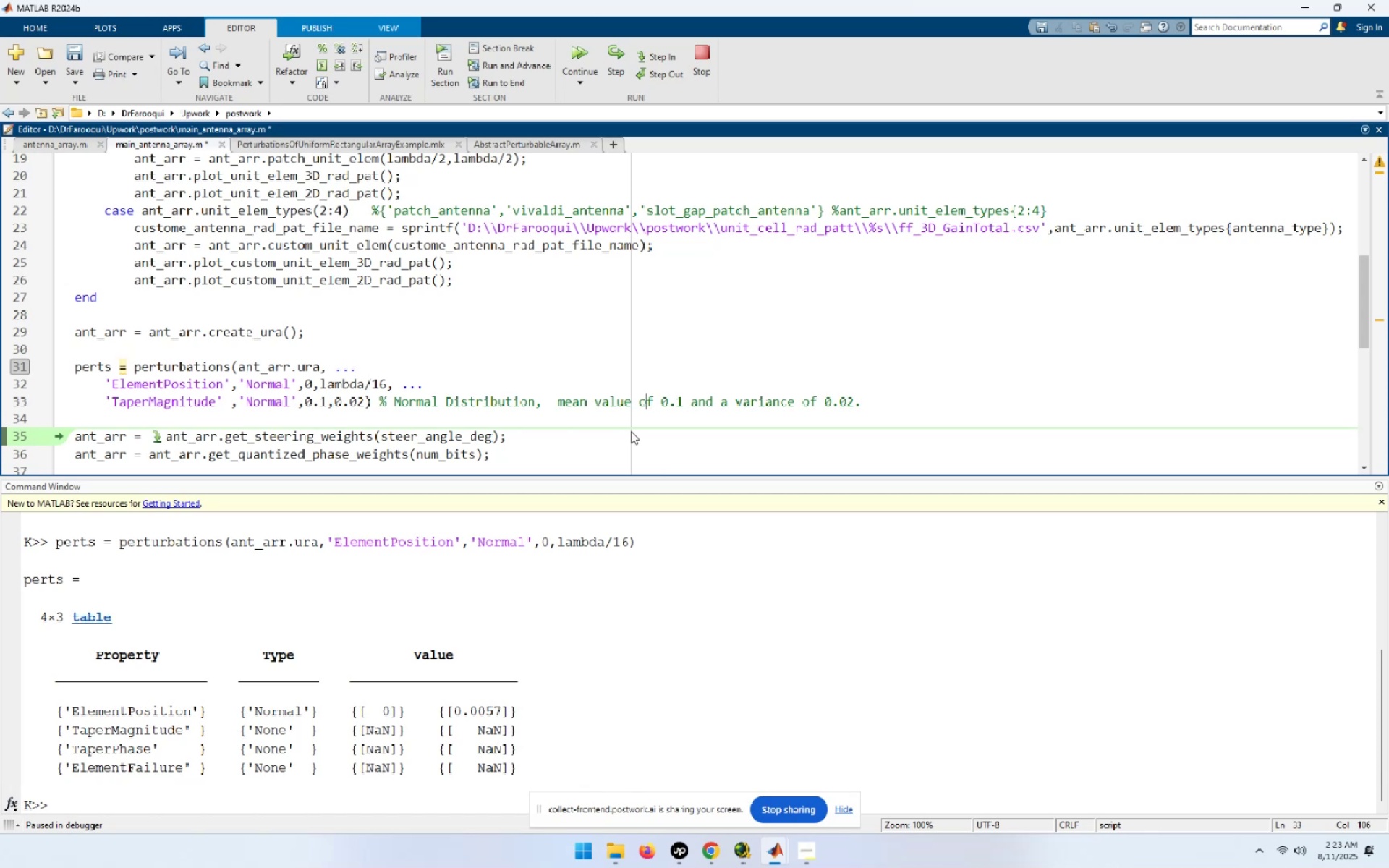 
key(ArrowLeft)
 